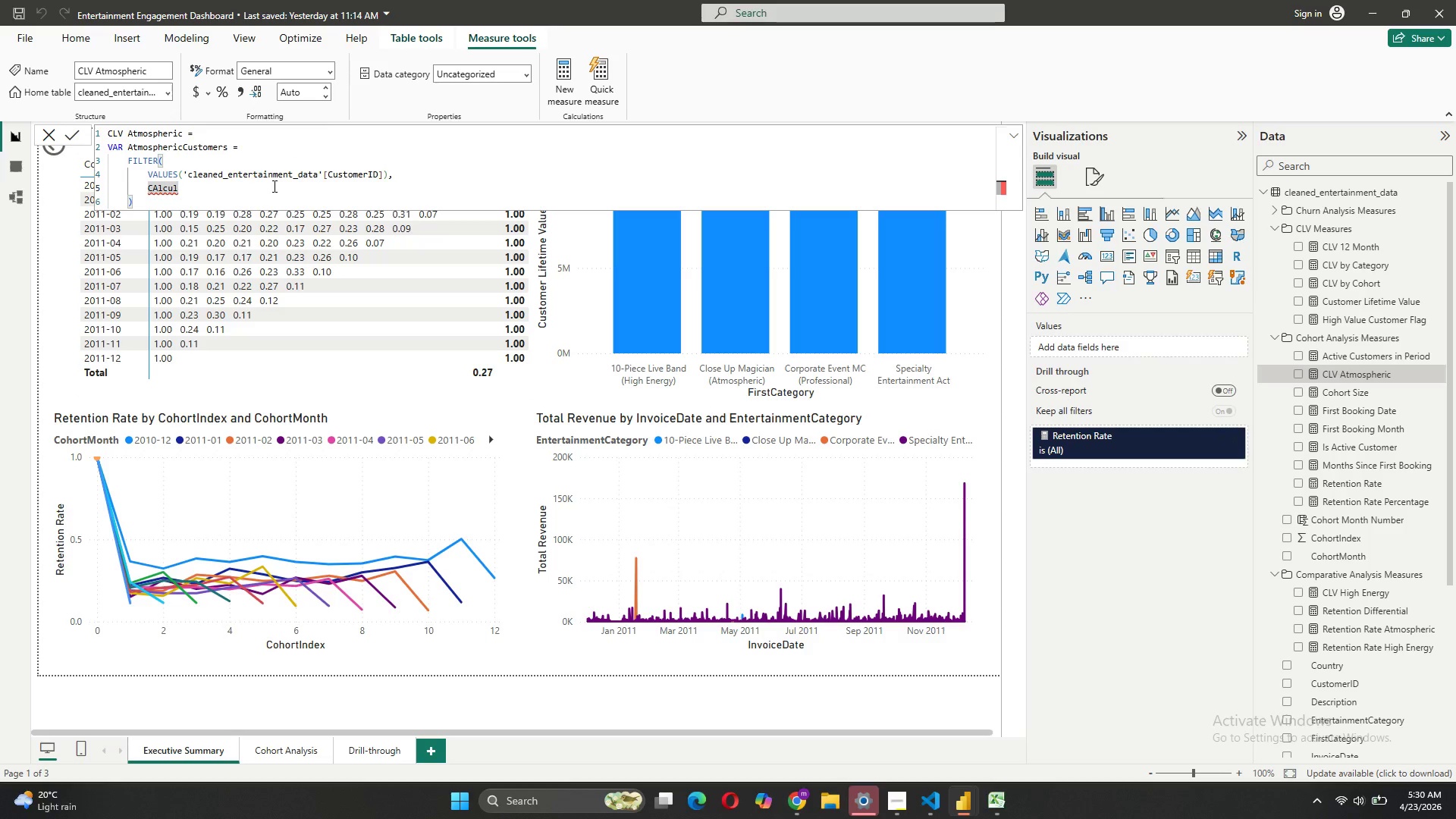 
key(Backspace)
 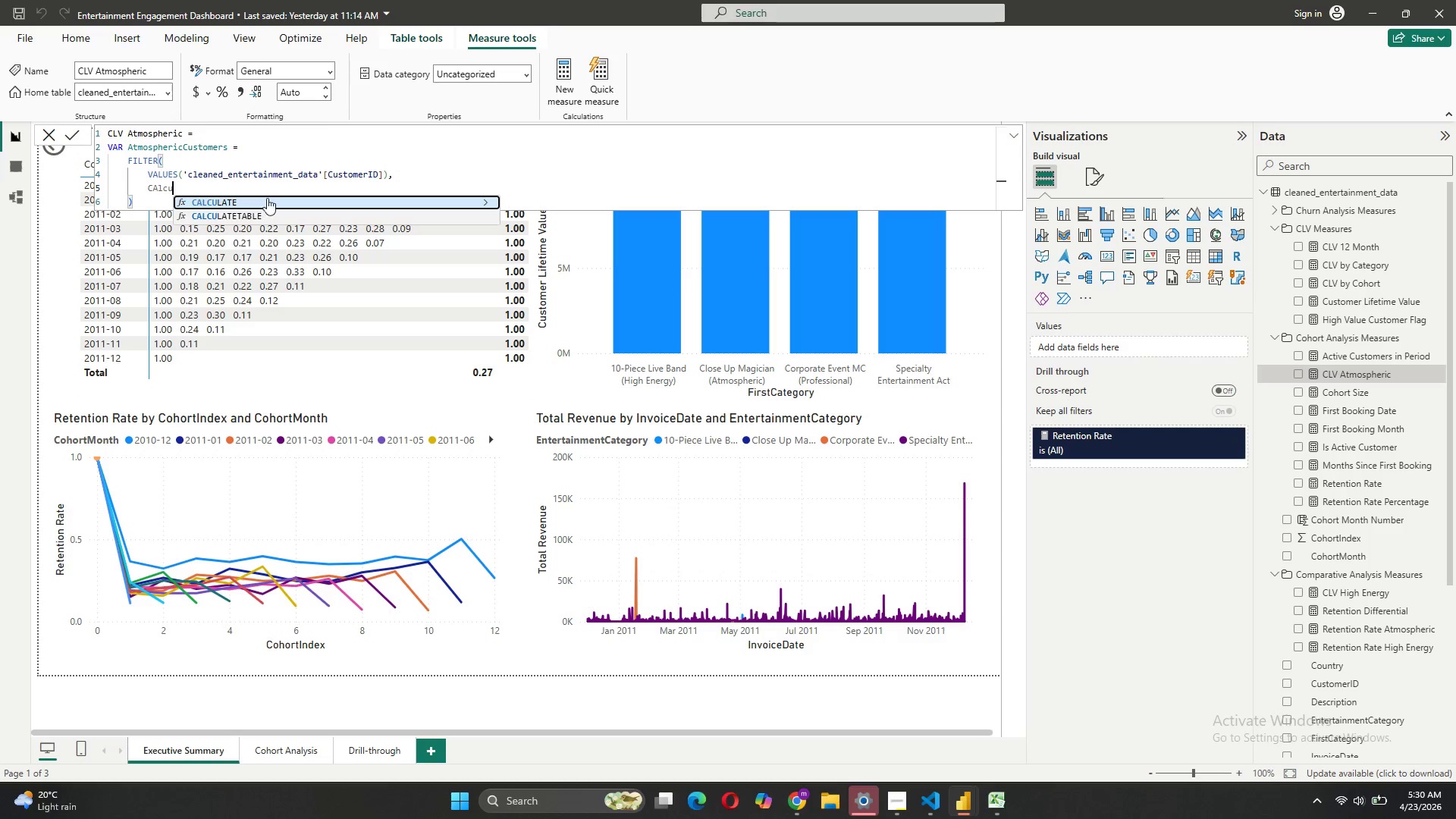 
left_click([265, 201])
 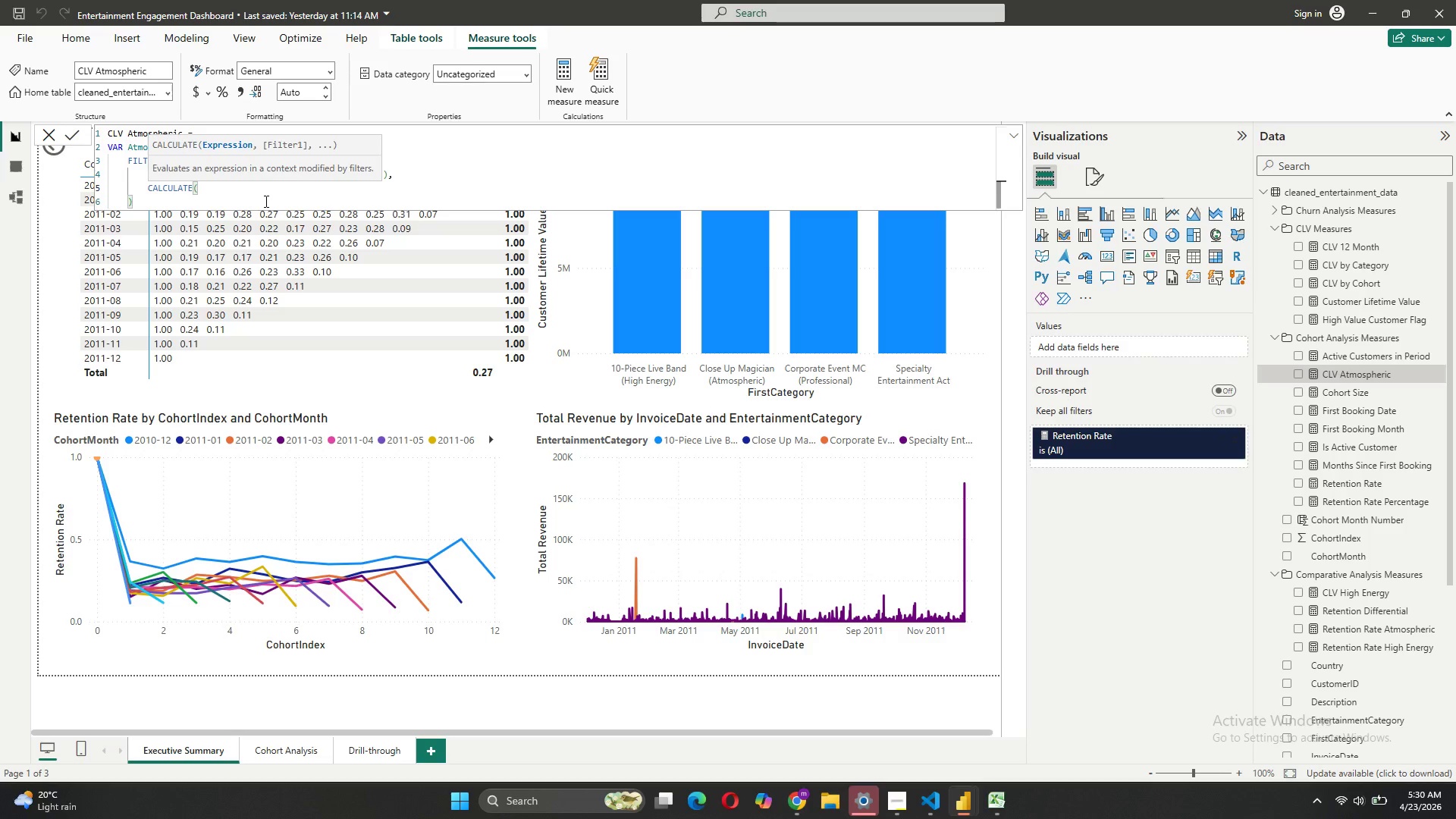 
type(()
key(Backspace)
type(sele)
 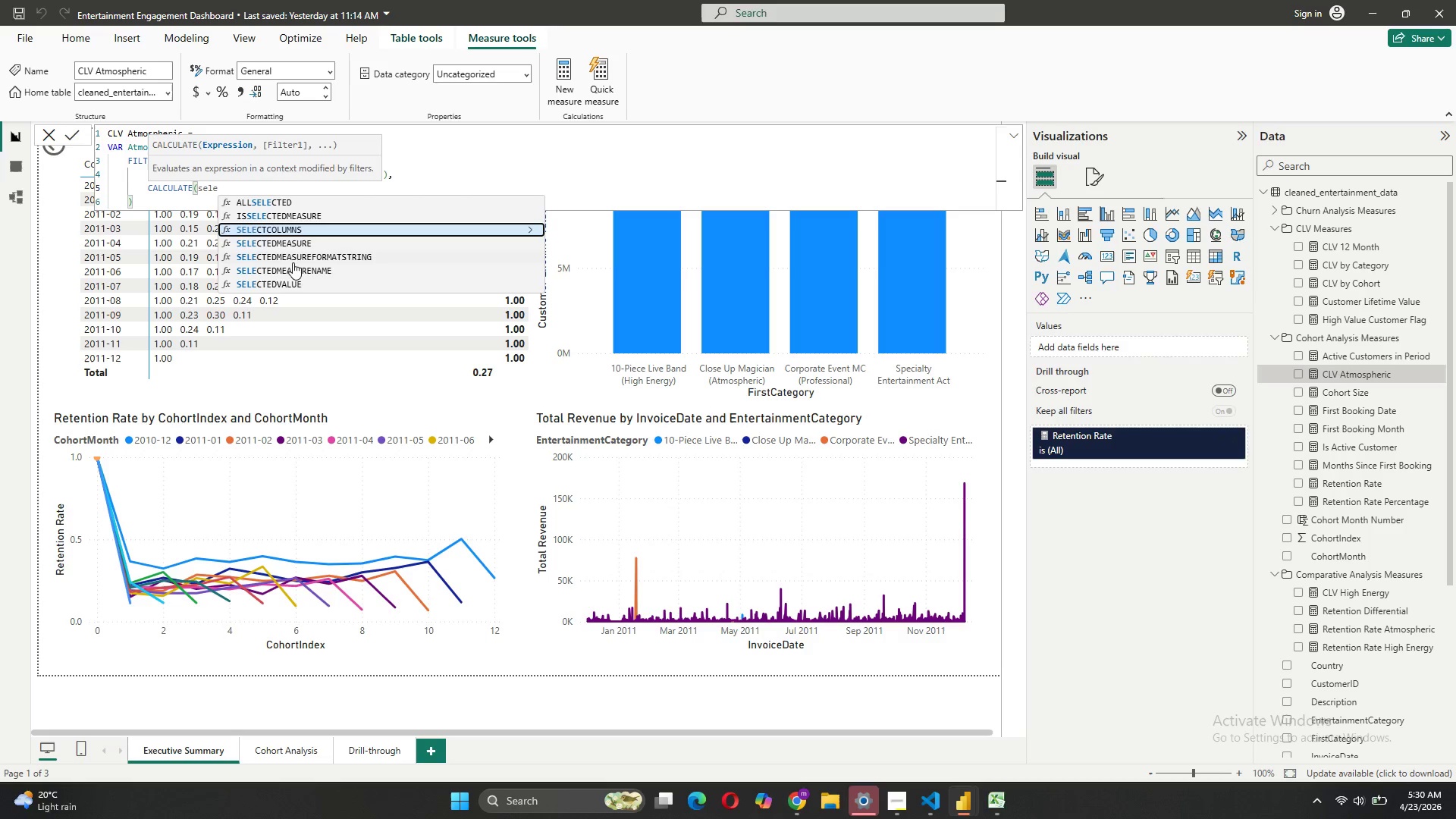 
left_click([295, 283])
 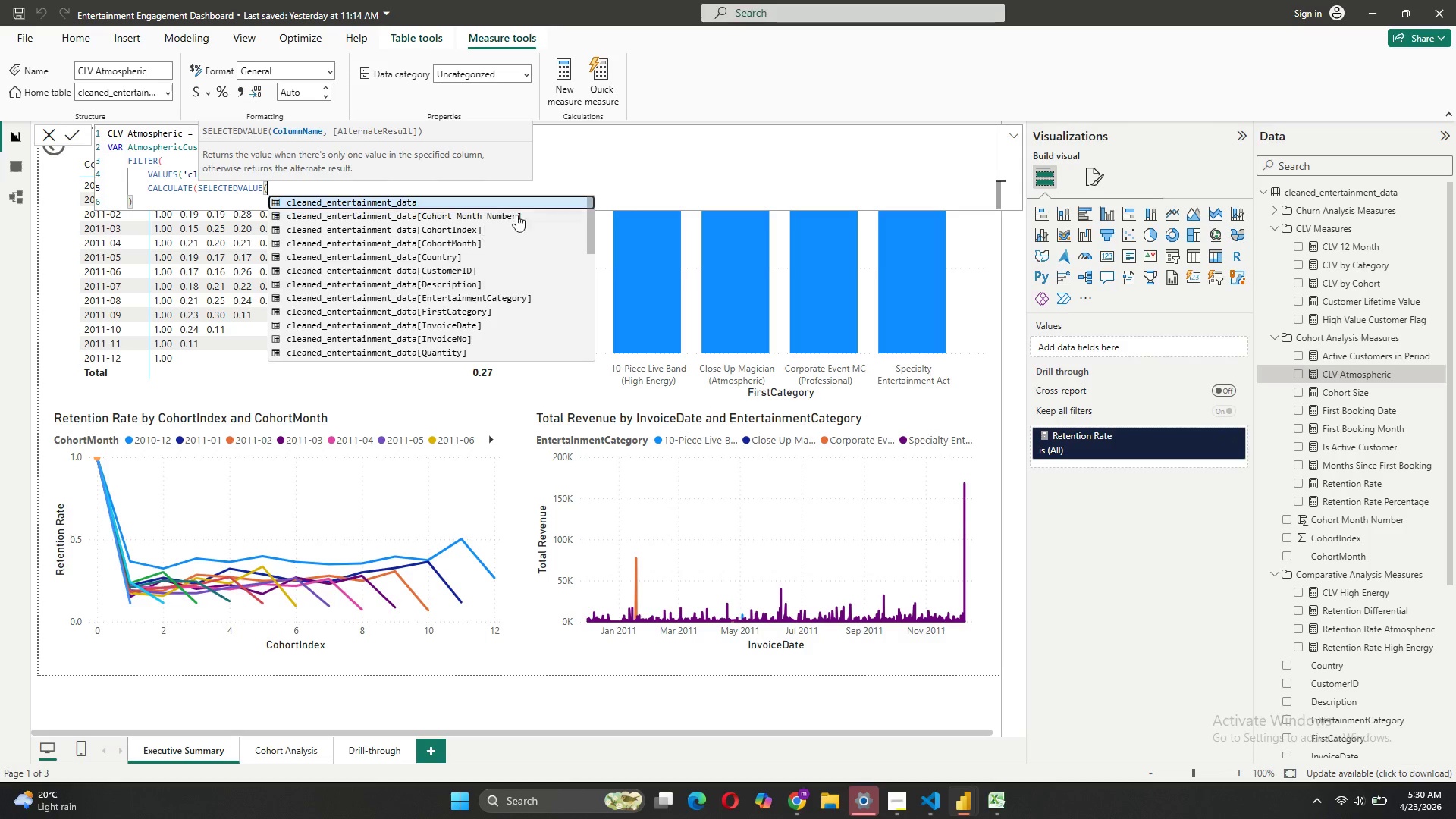 
wait(6.73)
 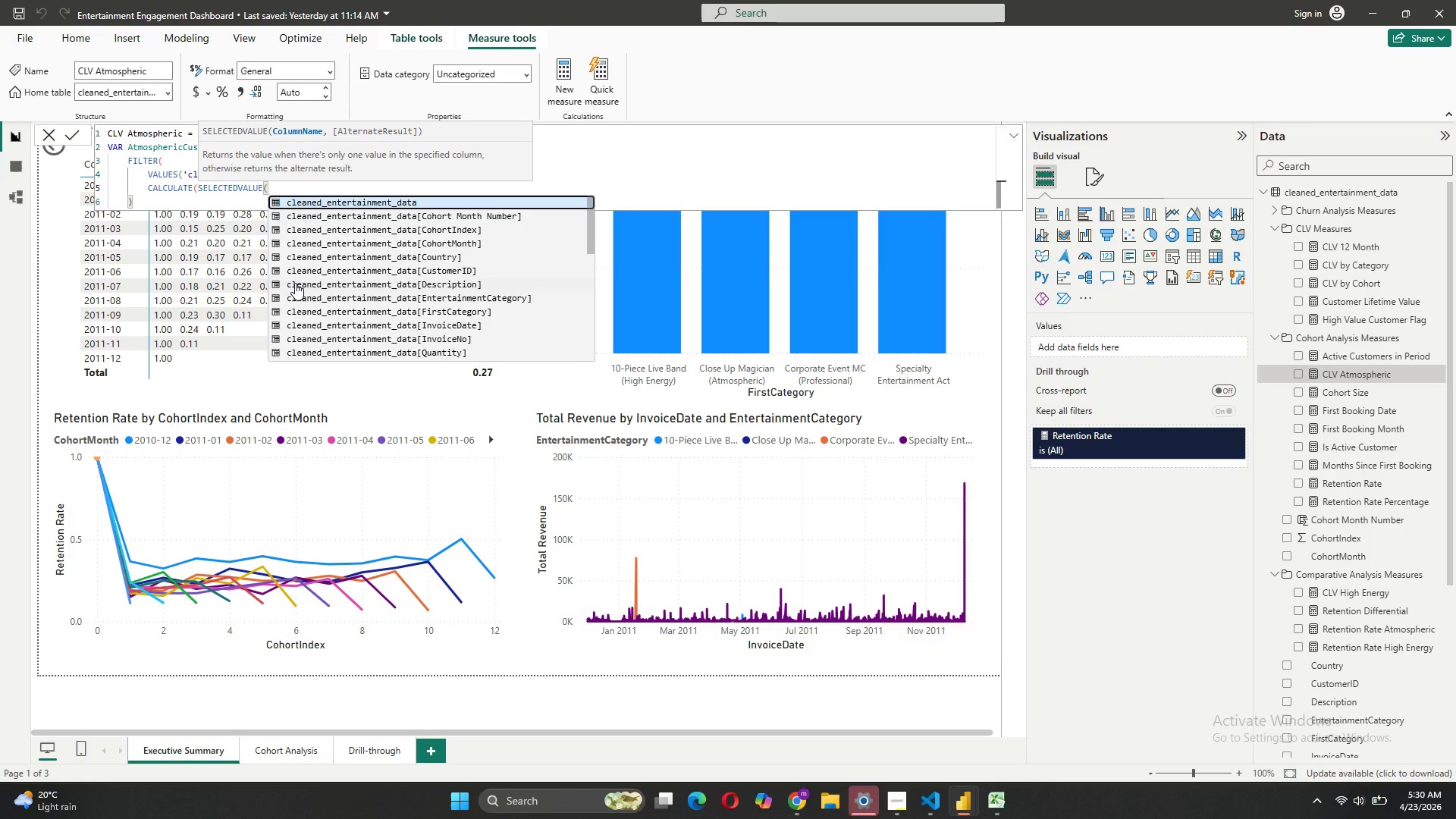 
left_click([445, 316])
 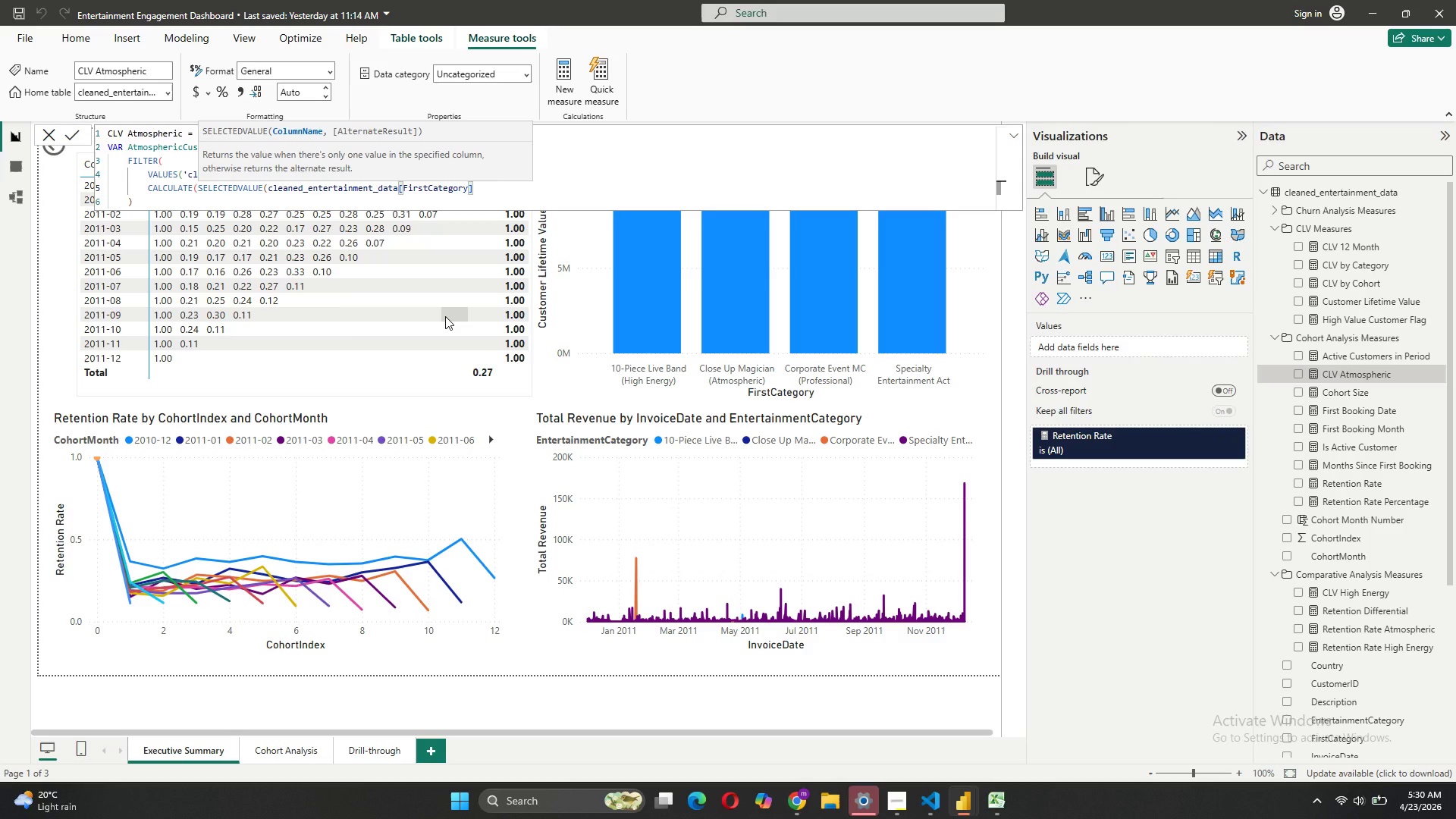 
type()) = "Close-up Magician)
 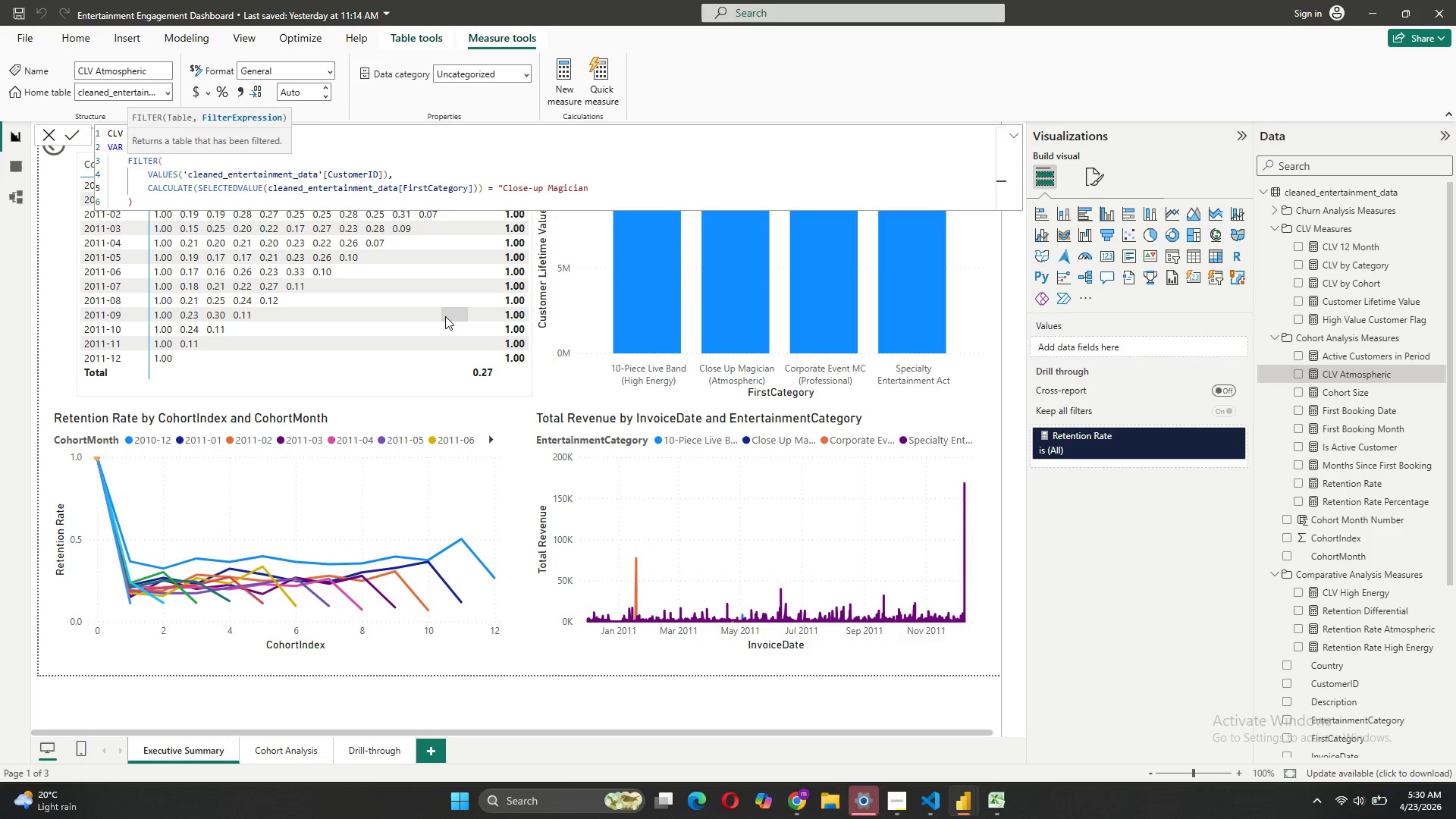 
type( (Atmospheric)")
 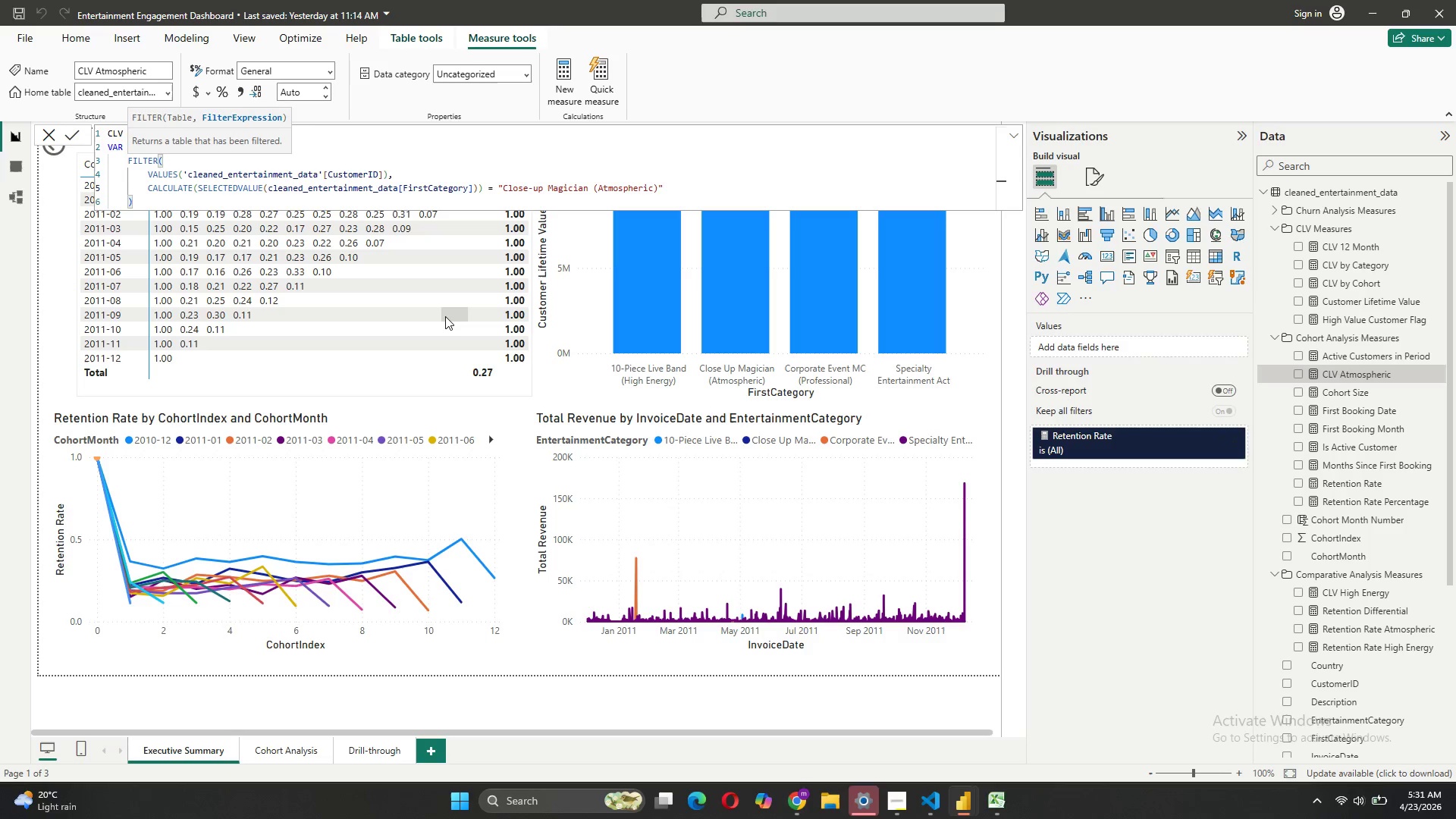 
wait(5.02)
 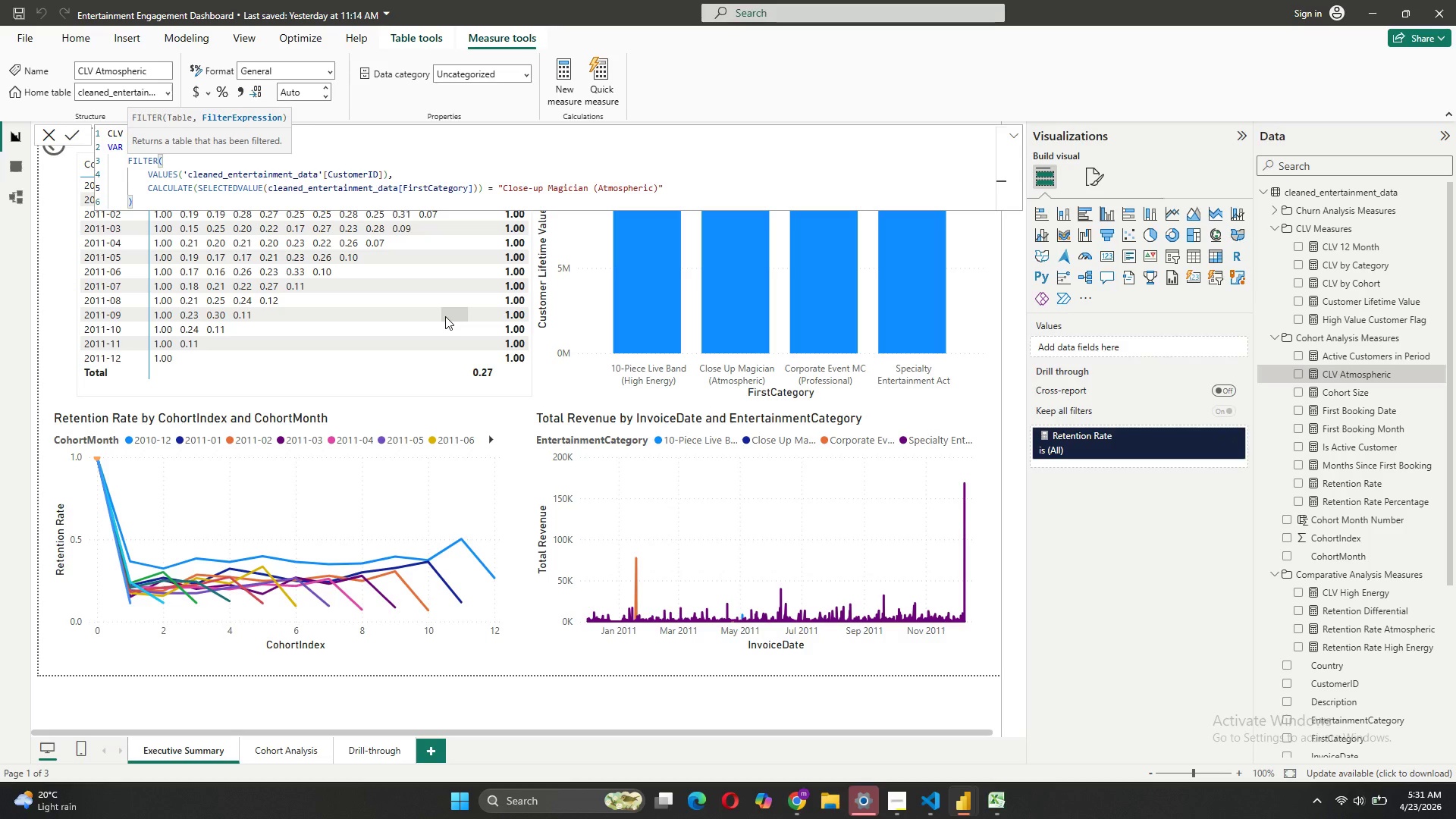 
left_click([293, 199])
 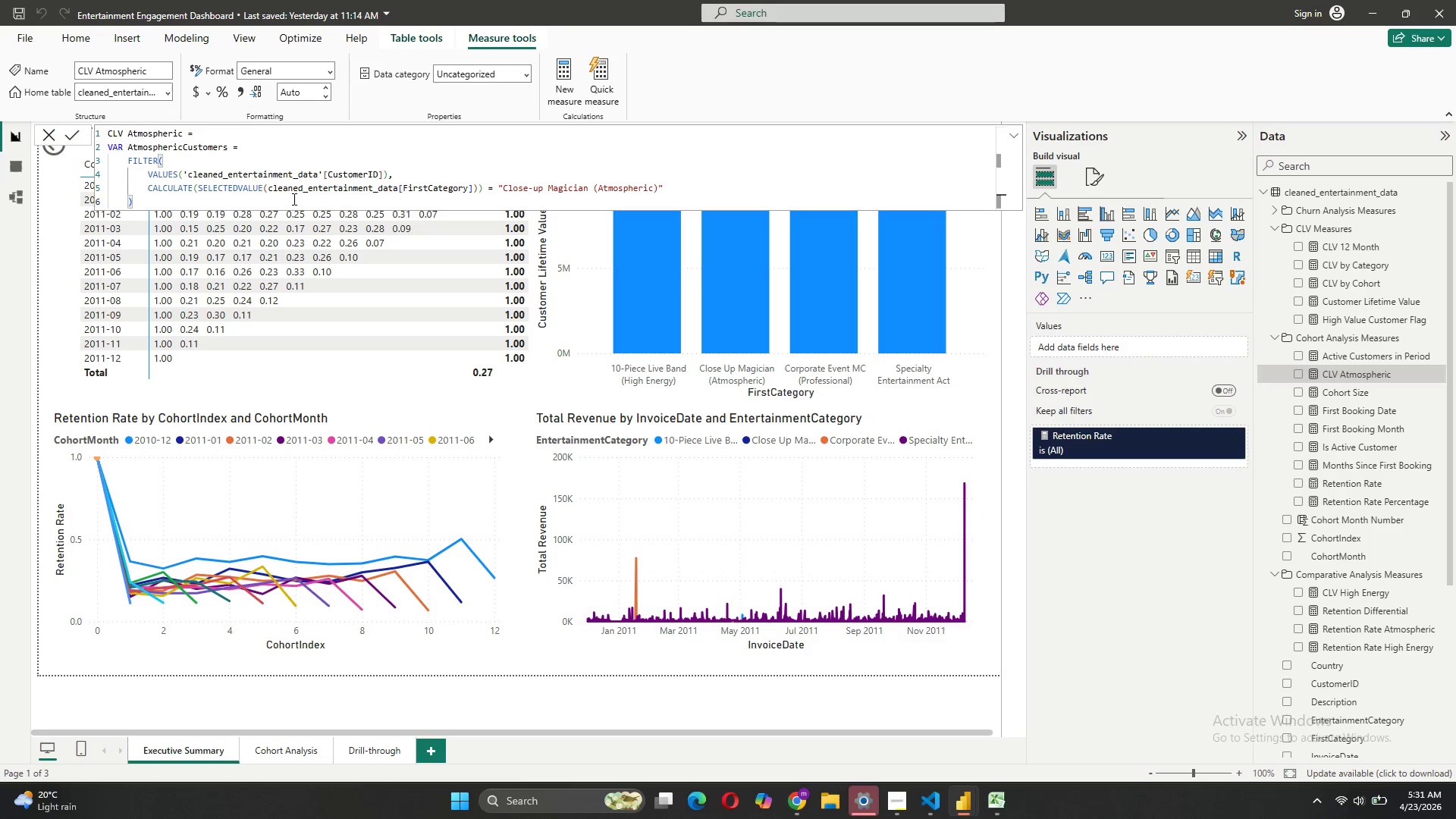 
key(Shift+Enter)
 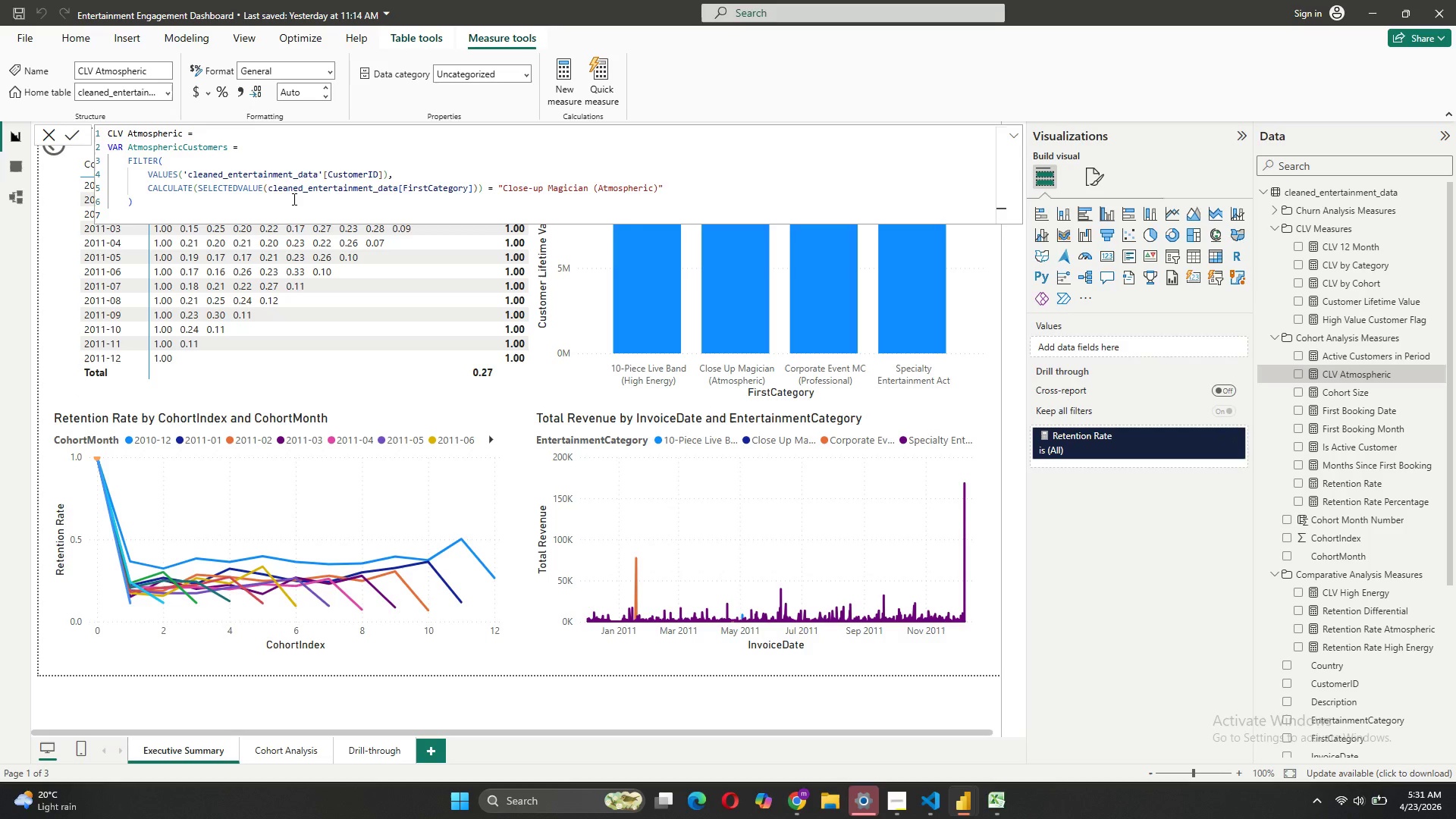 
key(Backspace)
type(RETURN)
 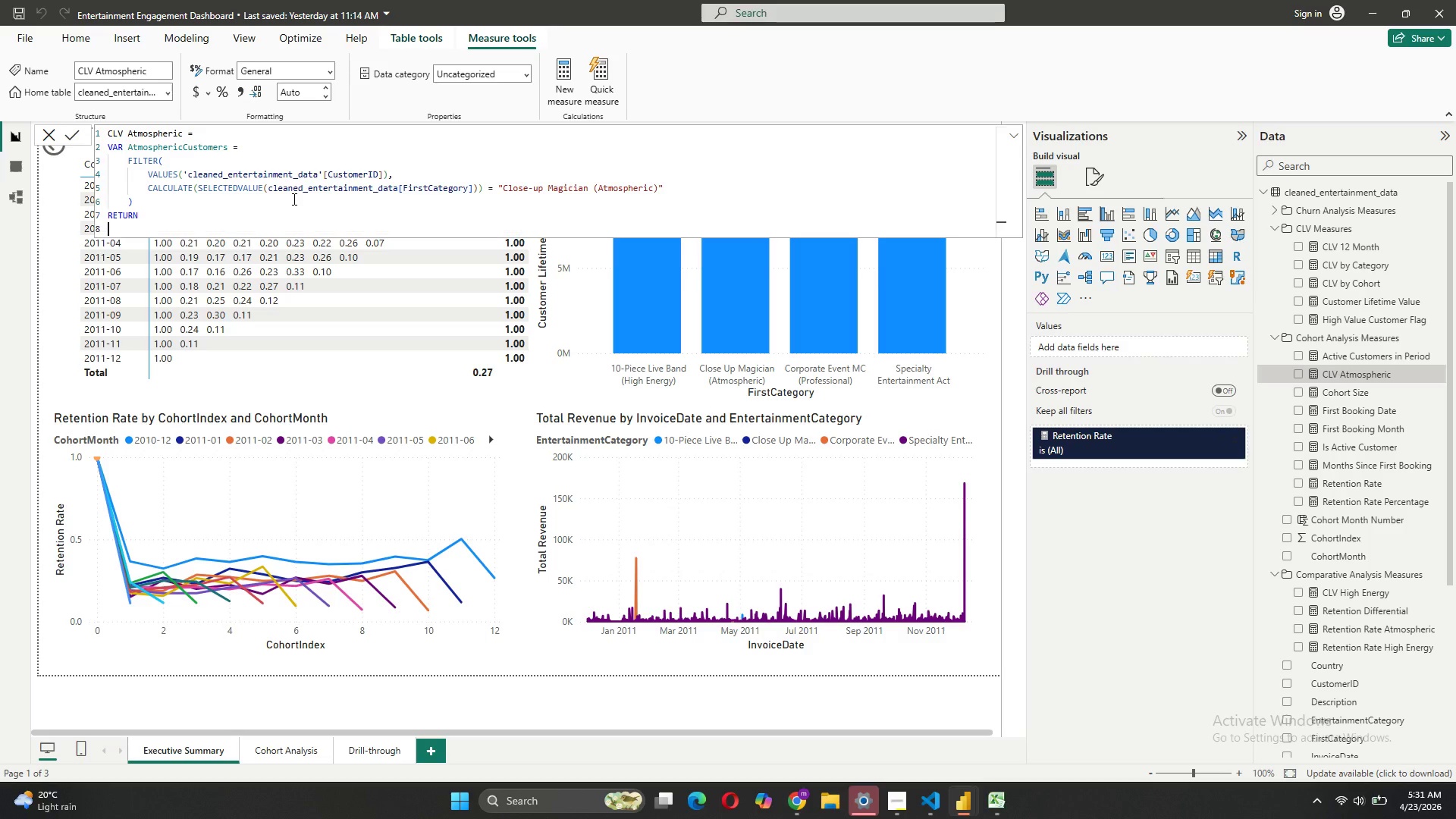 
key(Shift+Enter)
 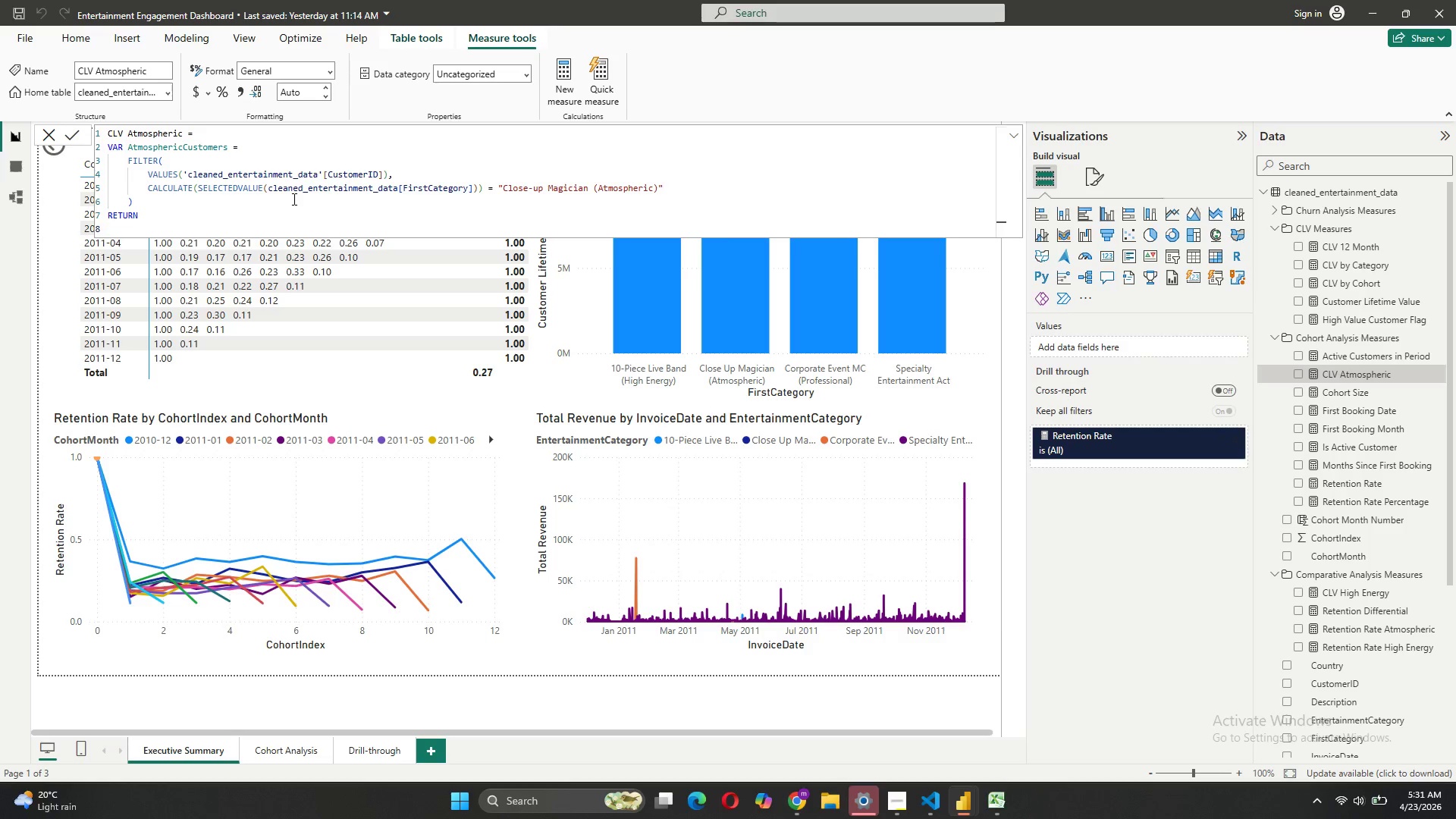 
type(AVER)
 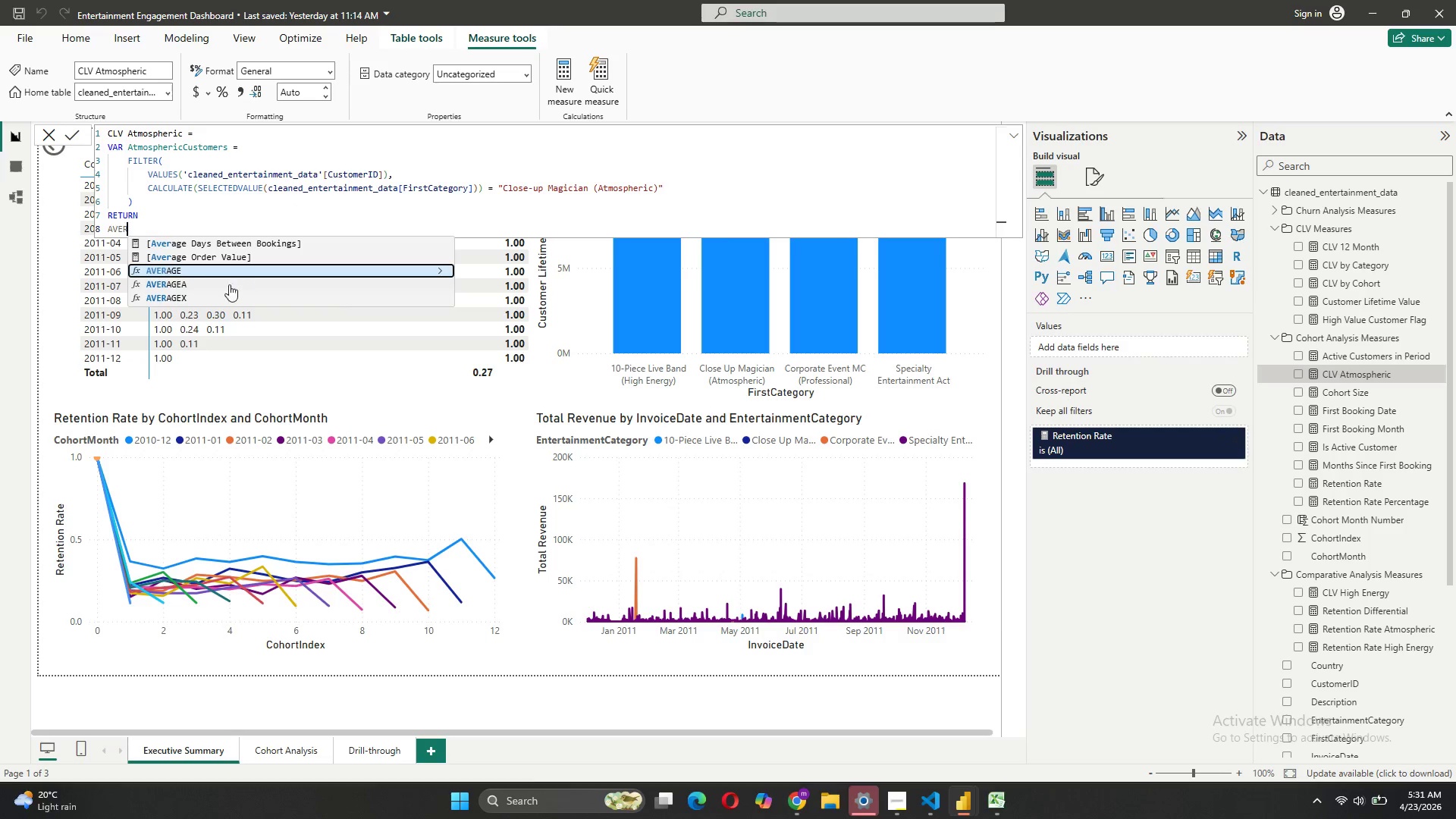 
left_click([186, 295])
 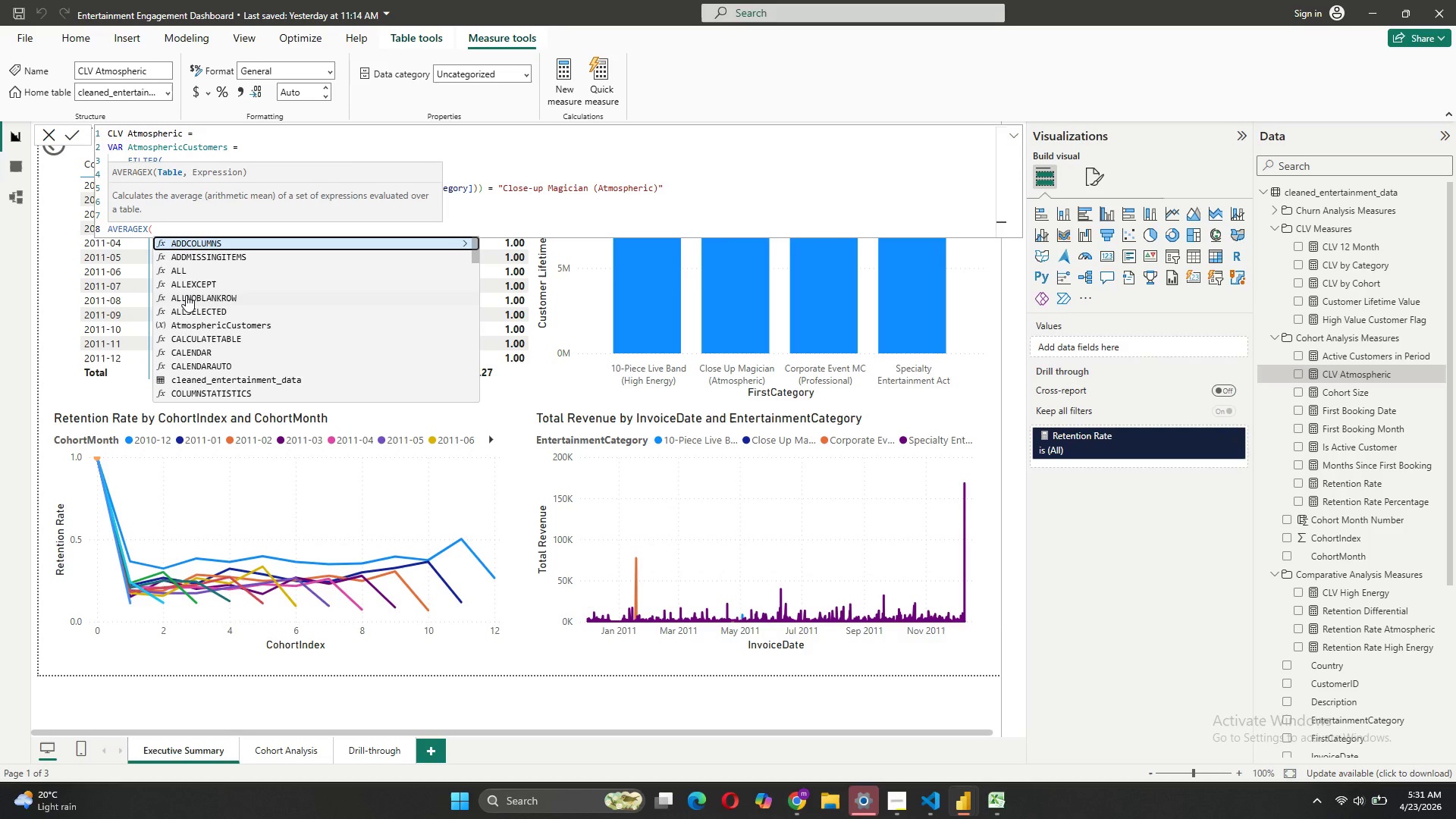 
type(Atmos)
 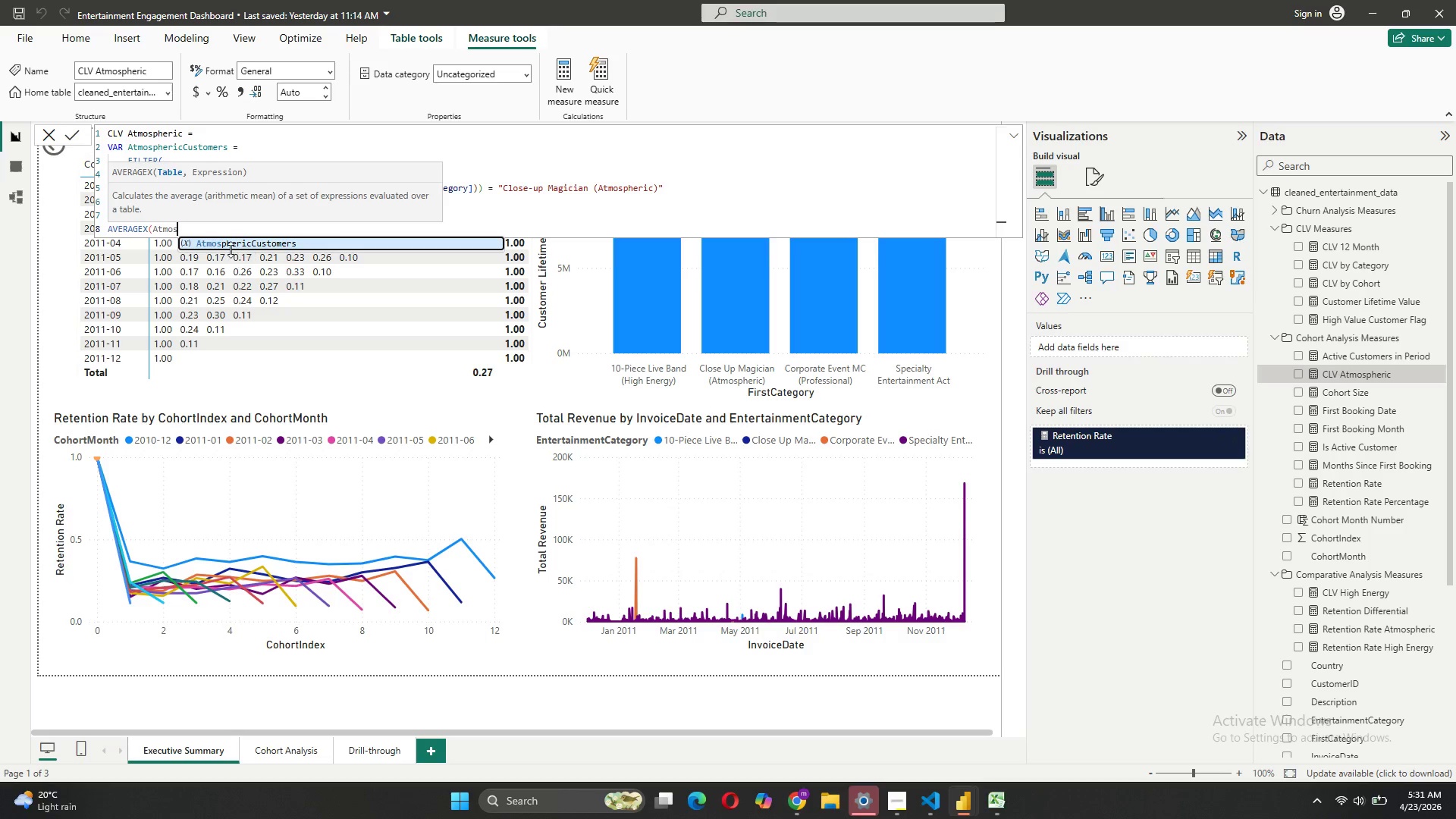 
left_click([226, 245])
 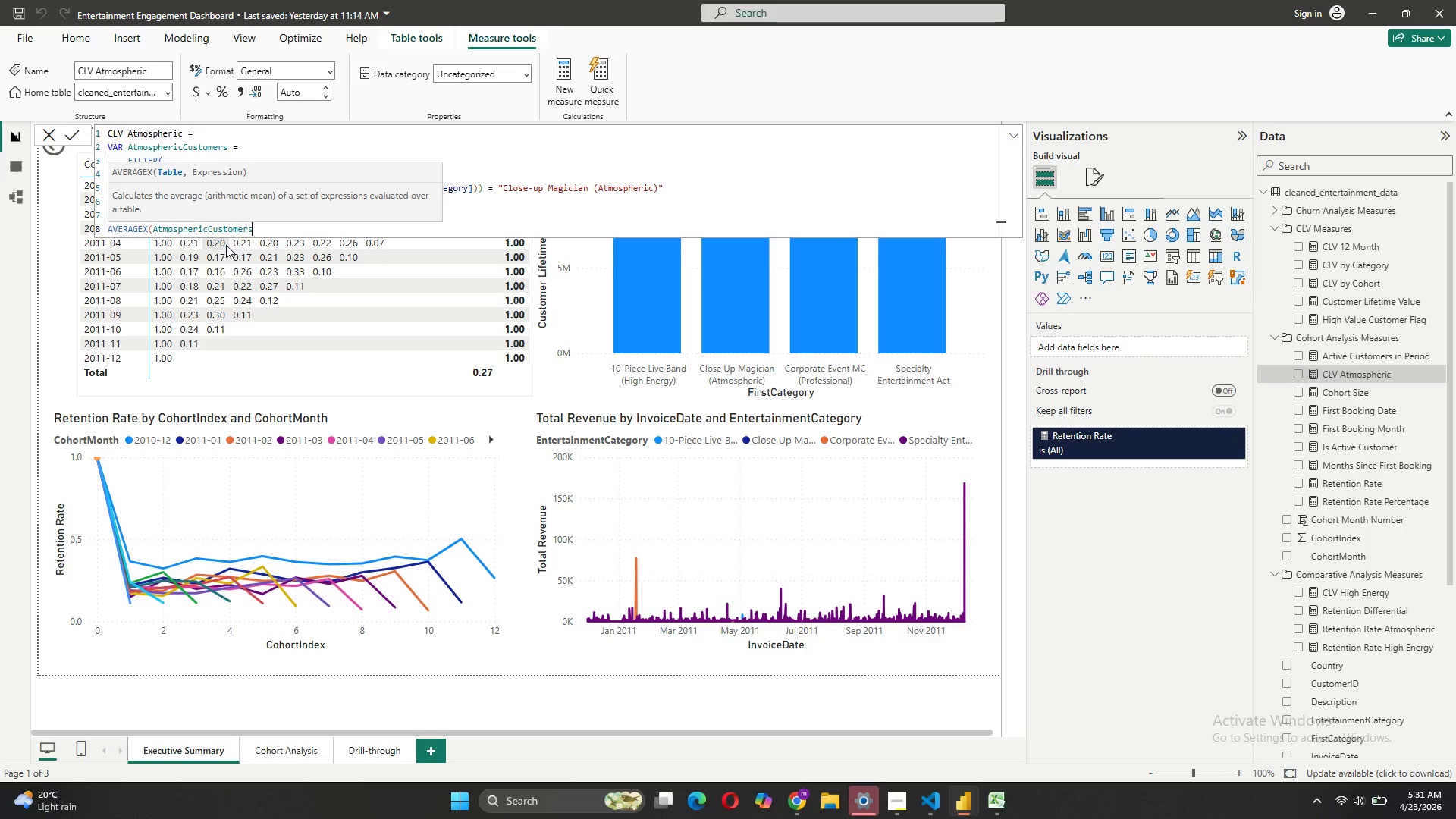 
key(Comma)
 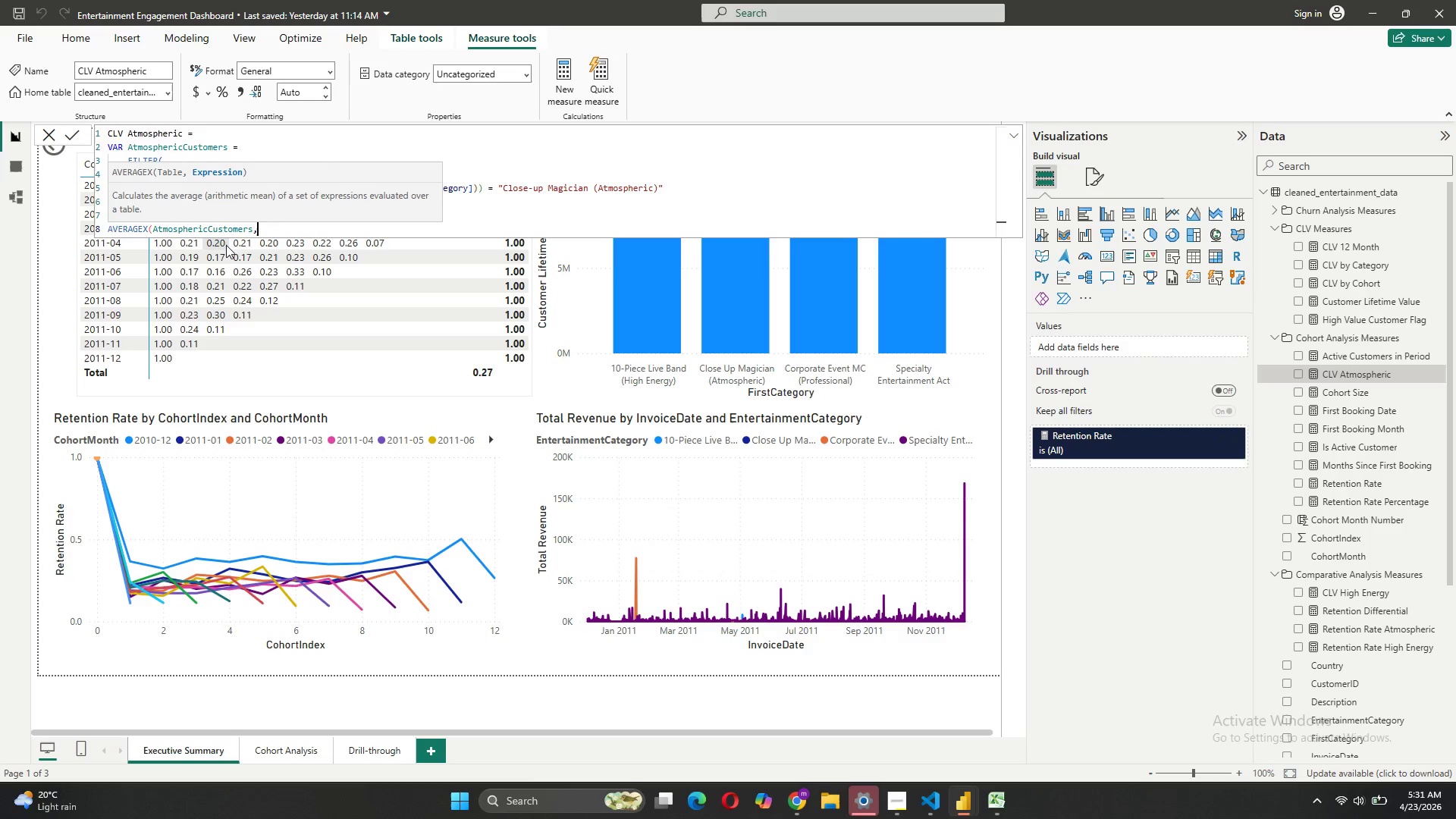 
key(Shift+ShiftRight)
 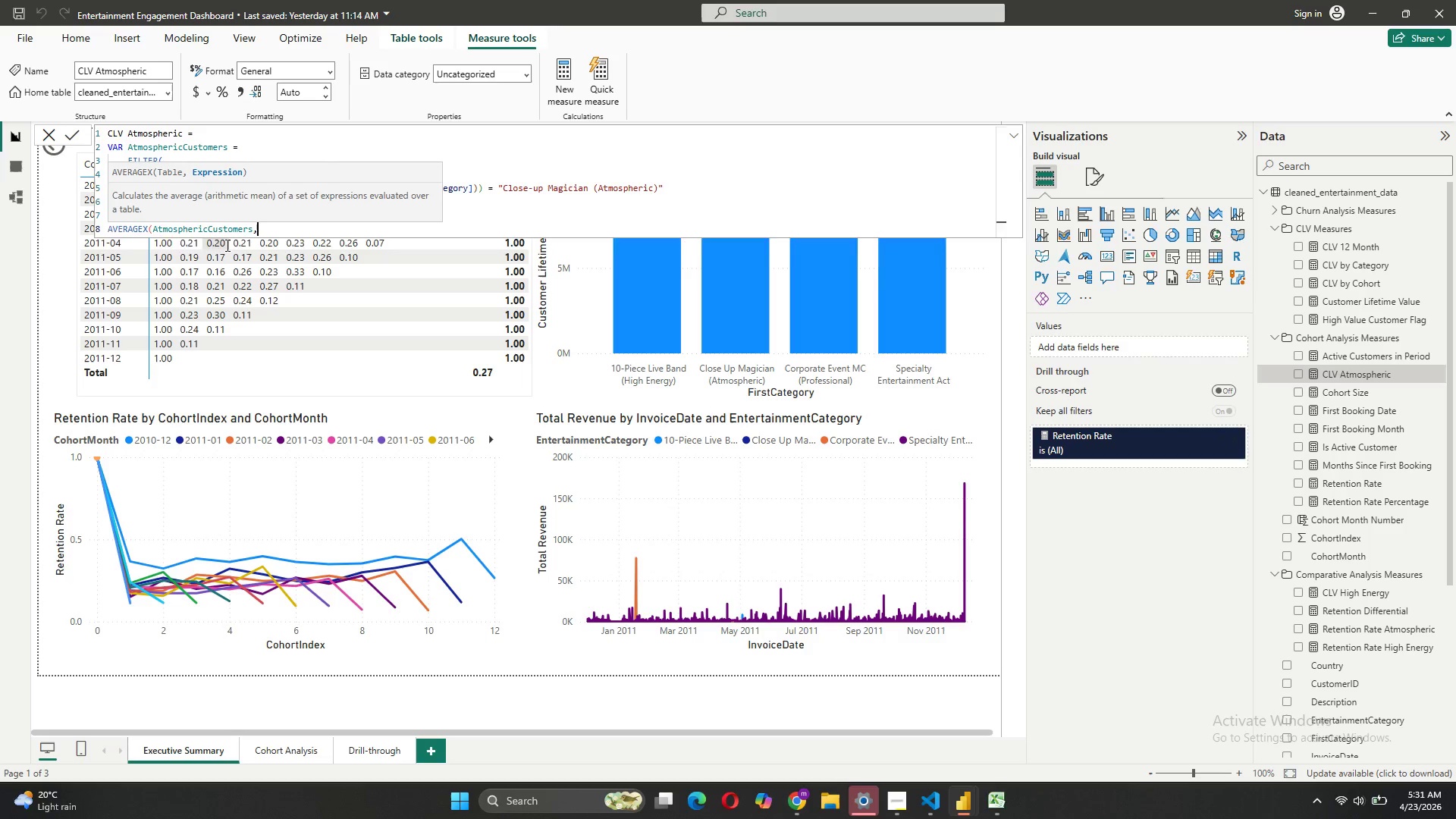 
key(Shift+Enter)
 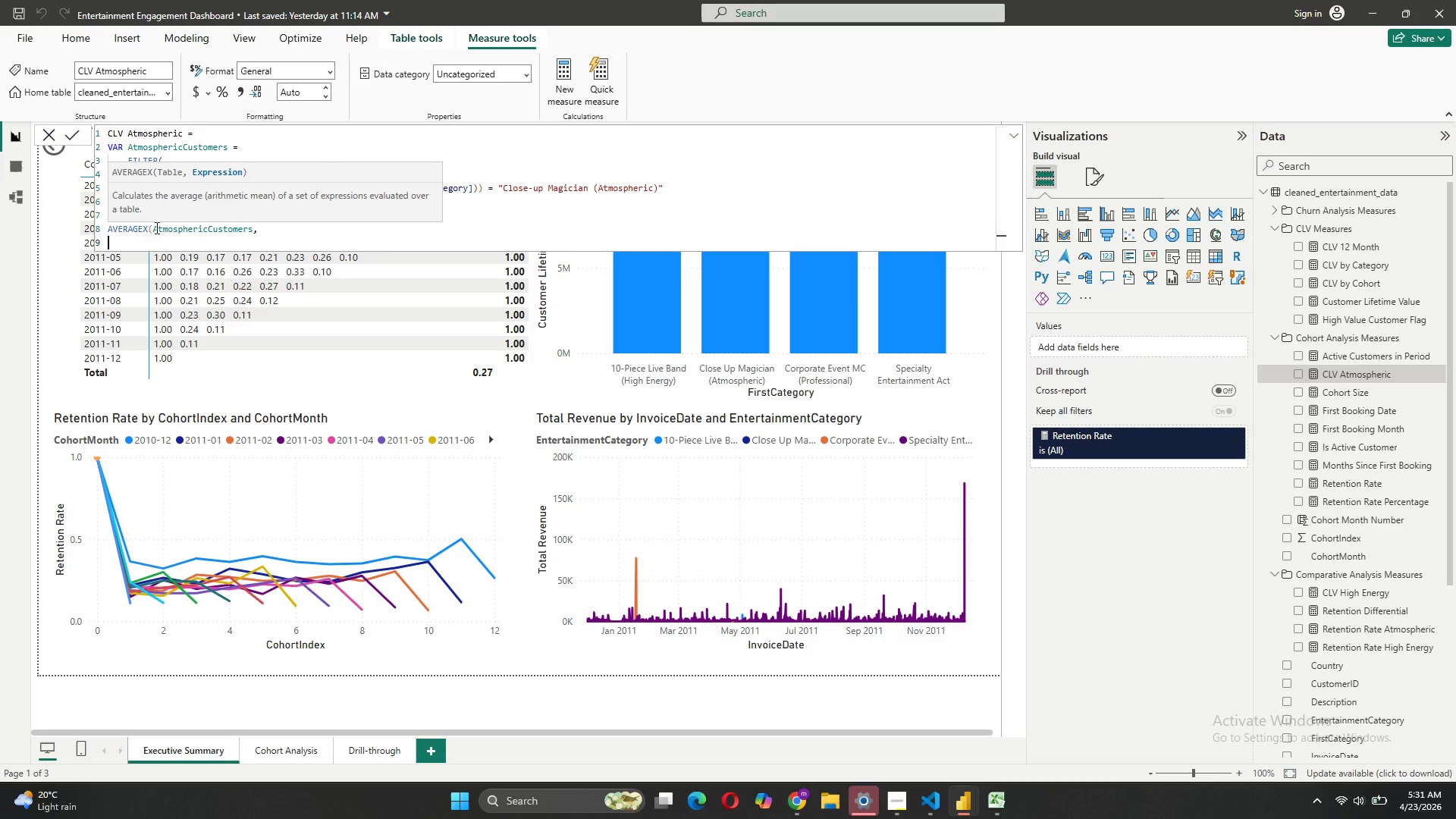 
left_click([149, 234])
 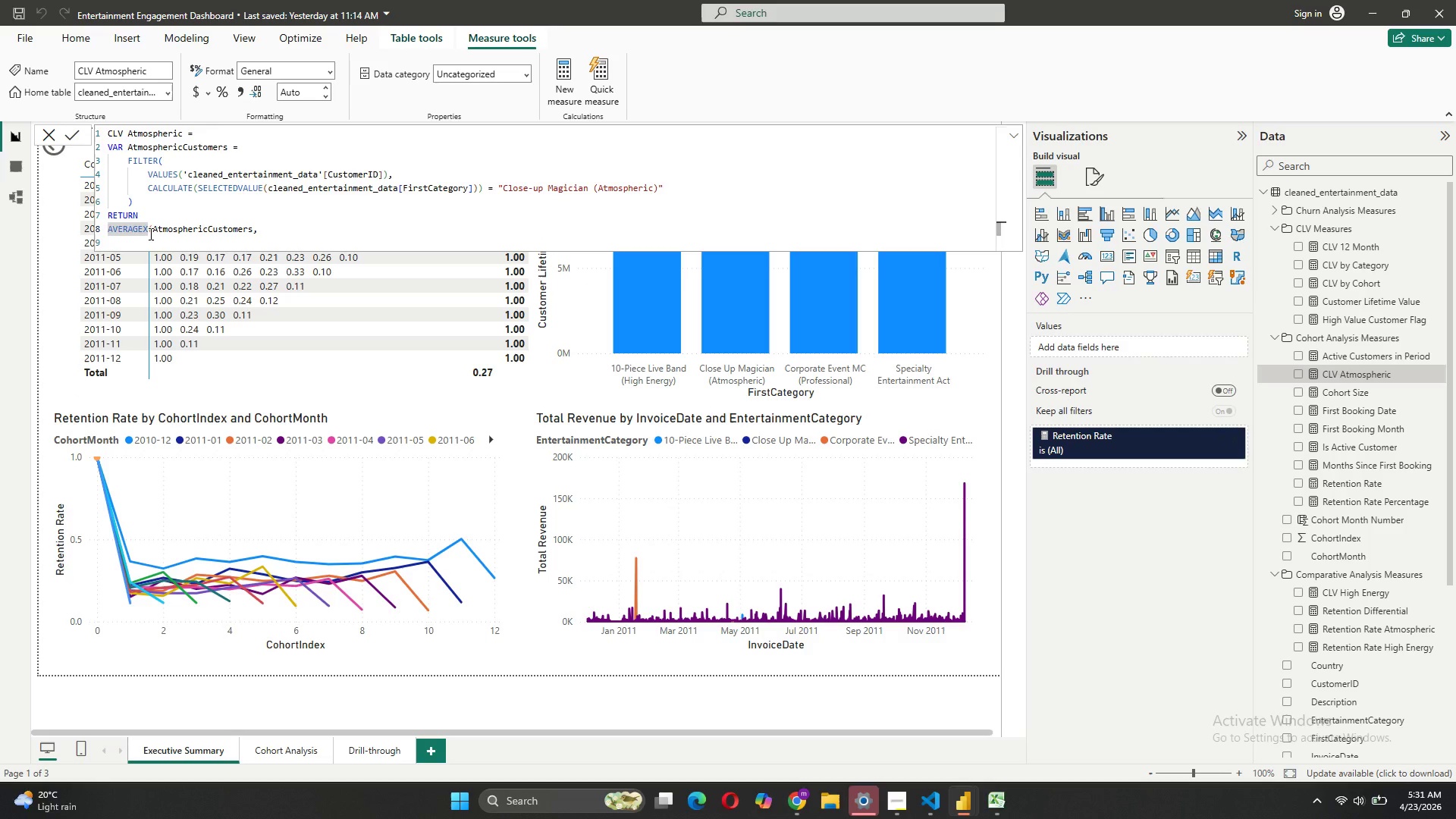 
key(ArrowRight)
 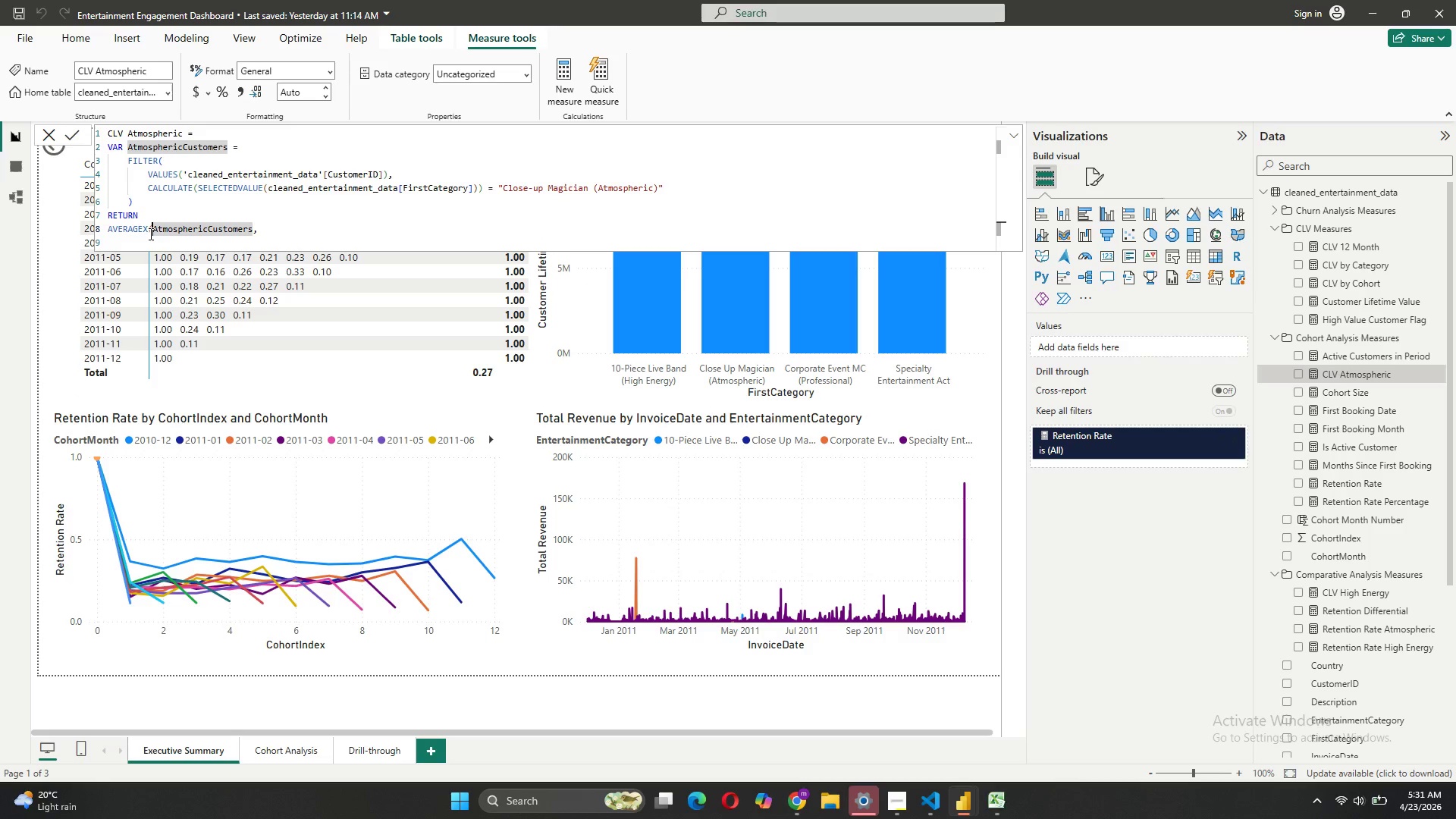 
key(Shift+ShiftRight)
 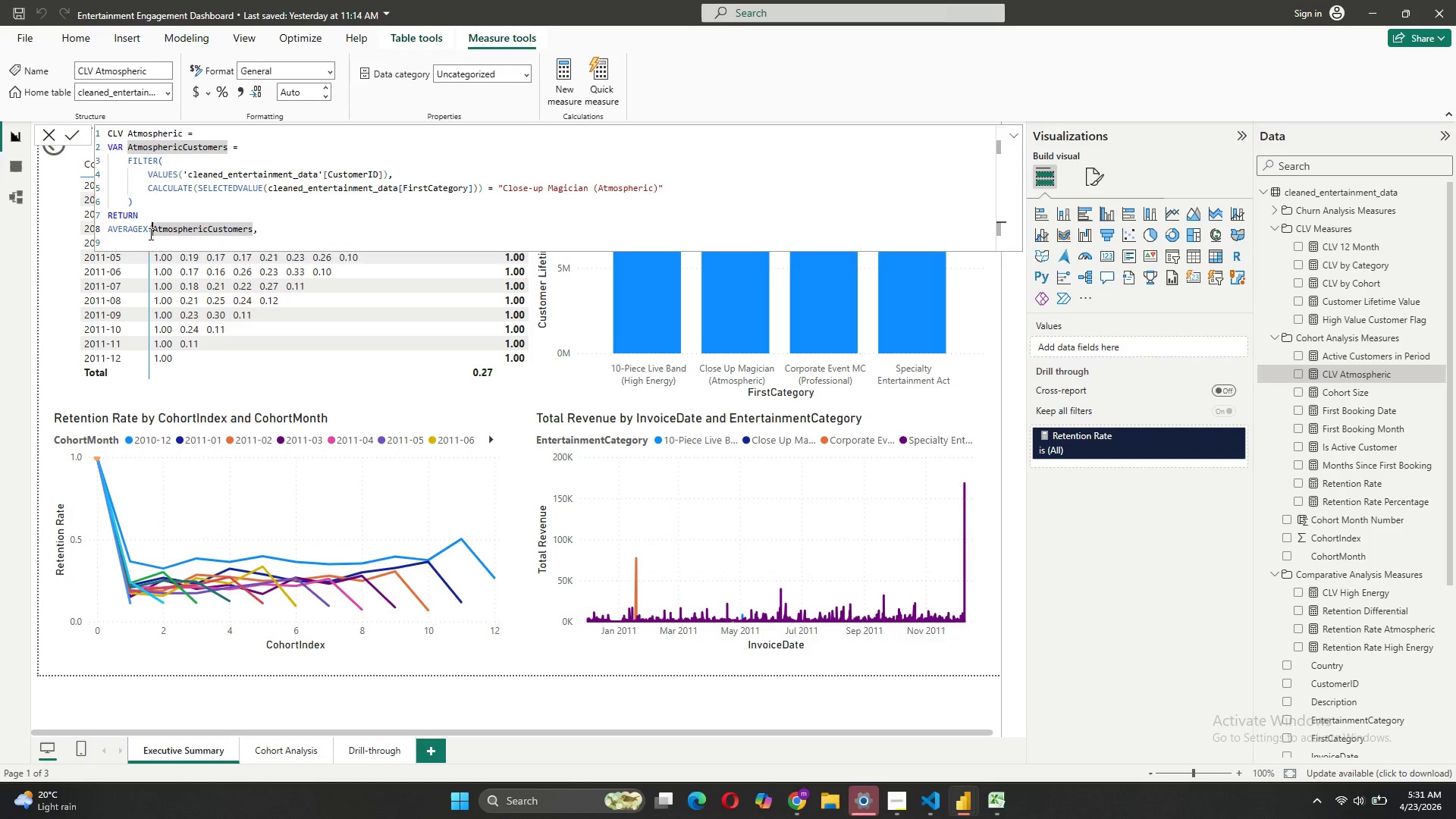 
key(Shift+Enter)
 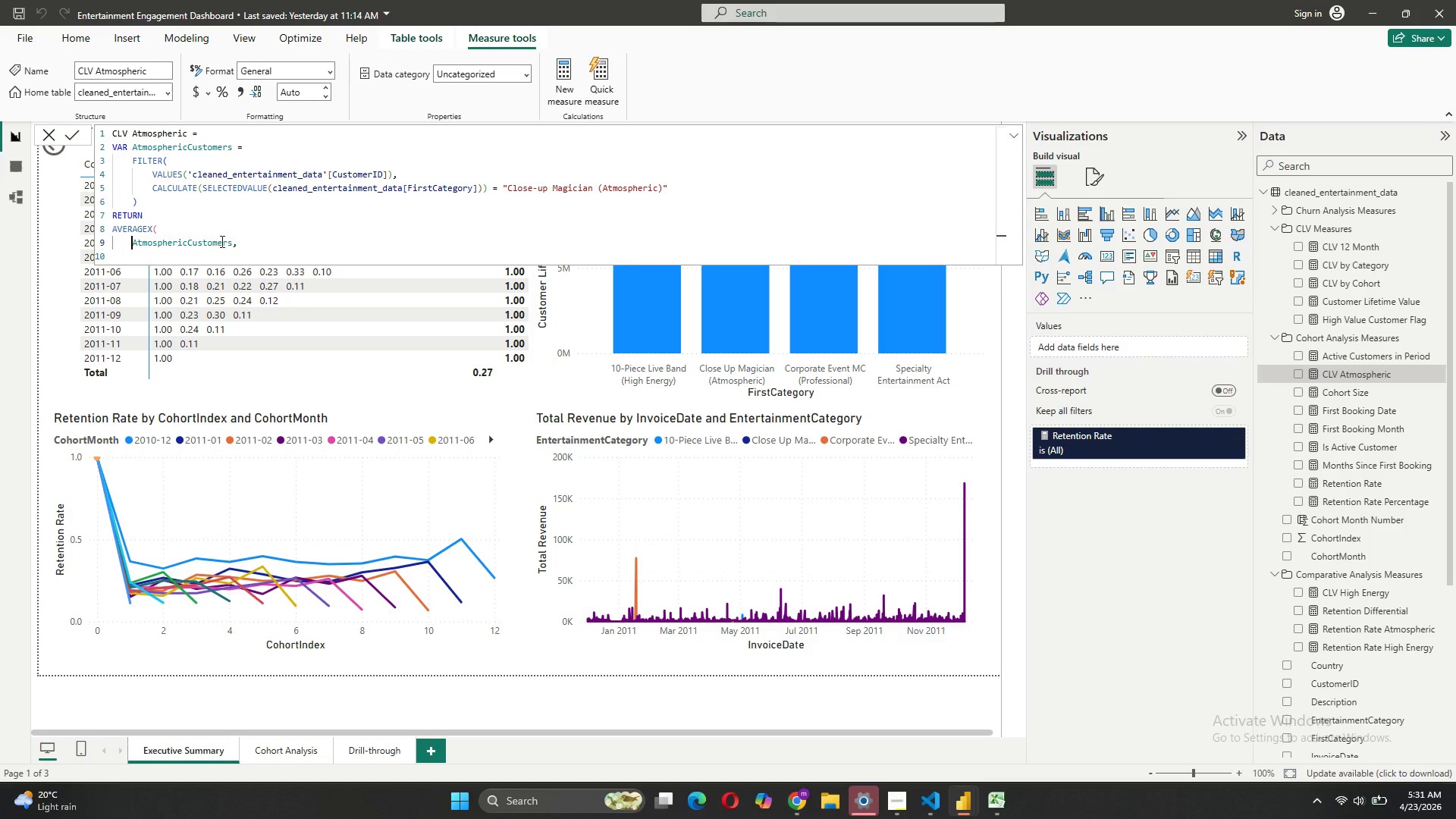 
left_click([173, 258])
 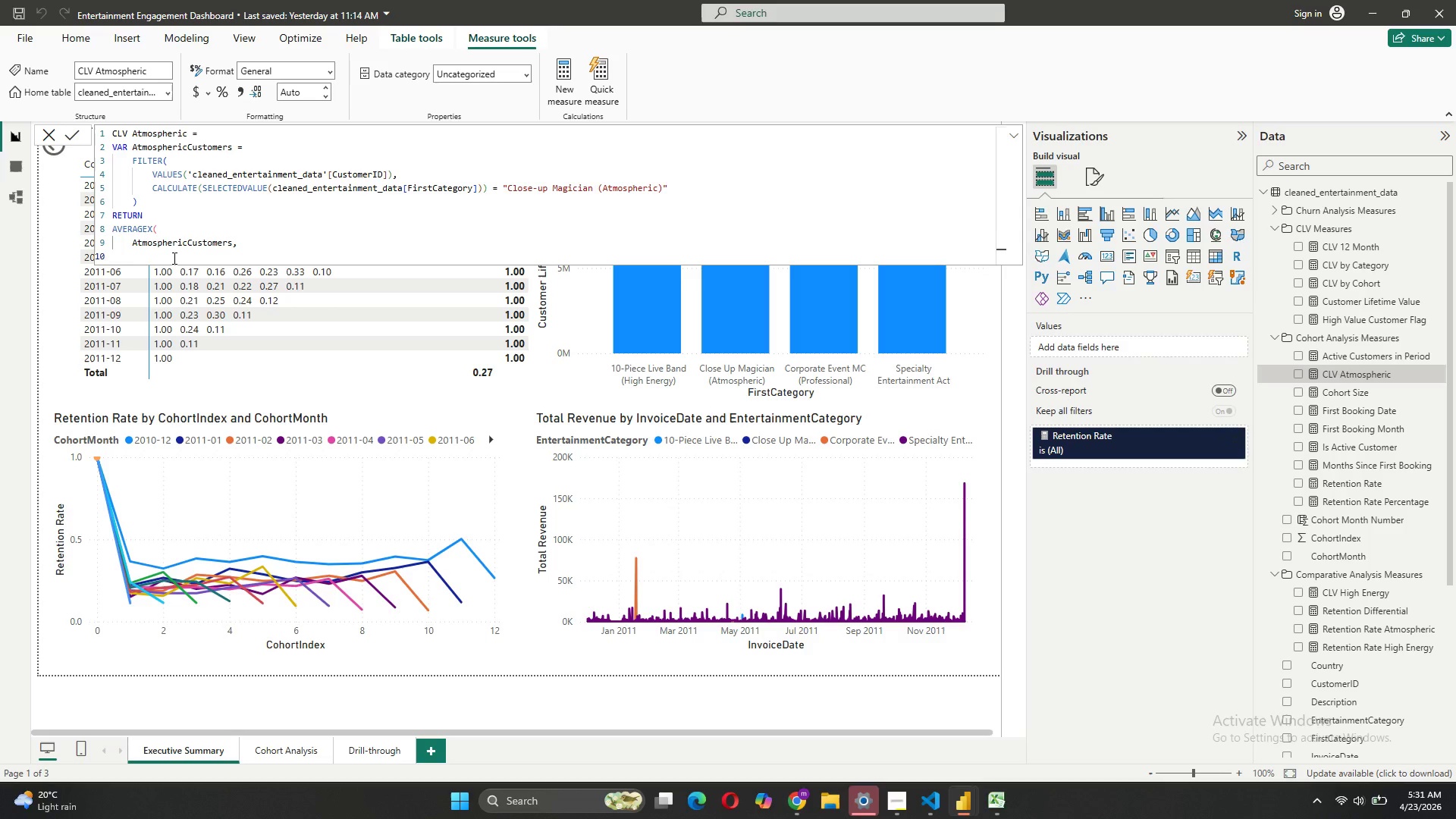 
key(Tab)
type(CA)
 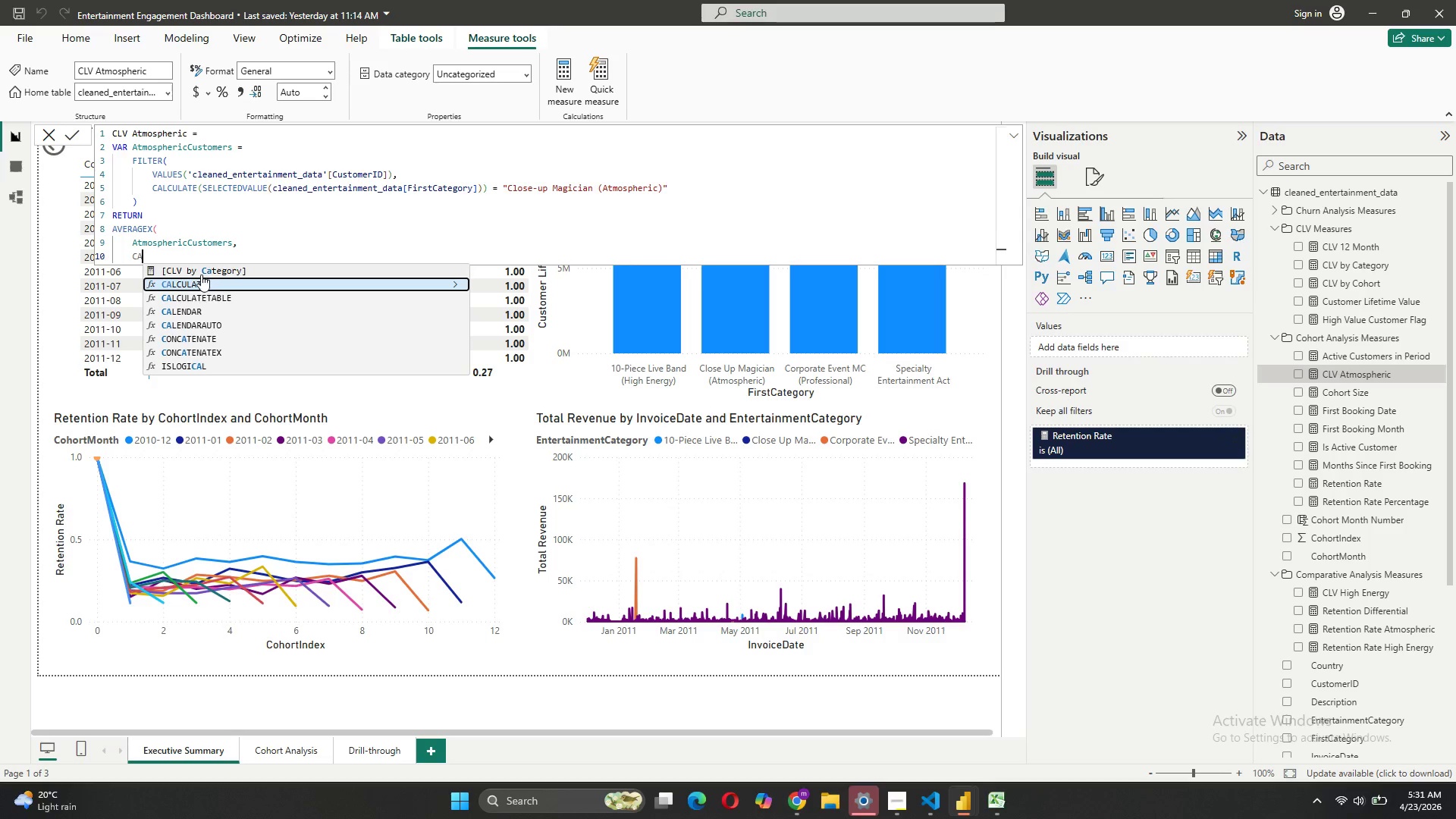 
left_click([198, 284])
 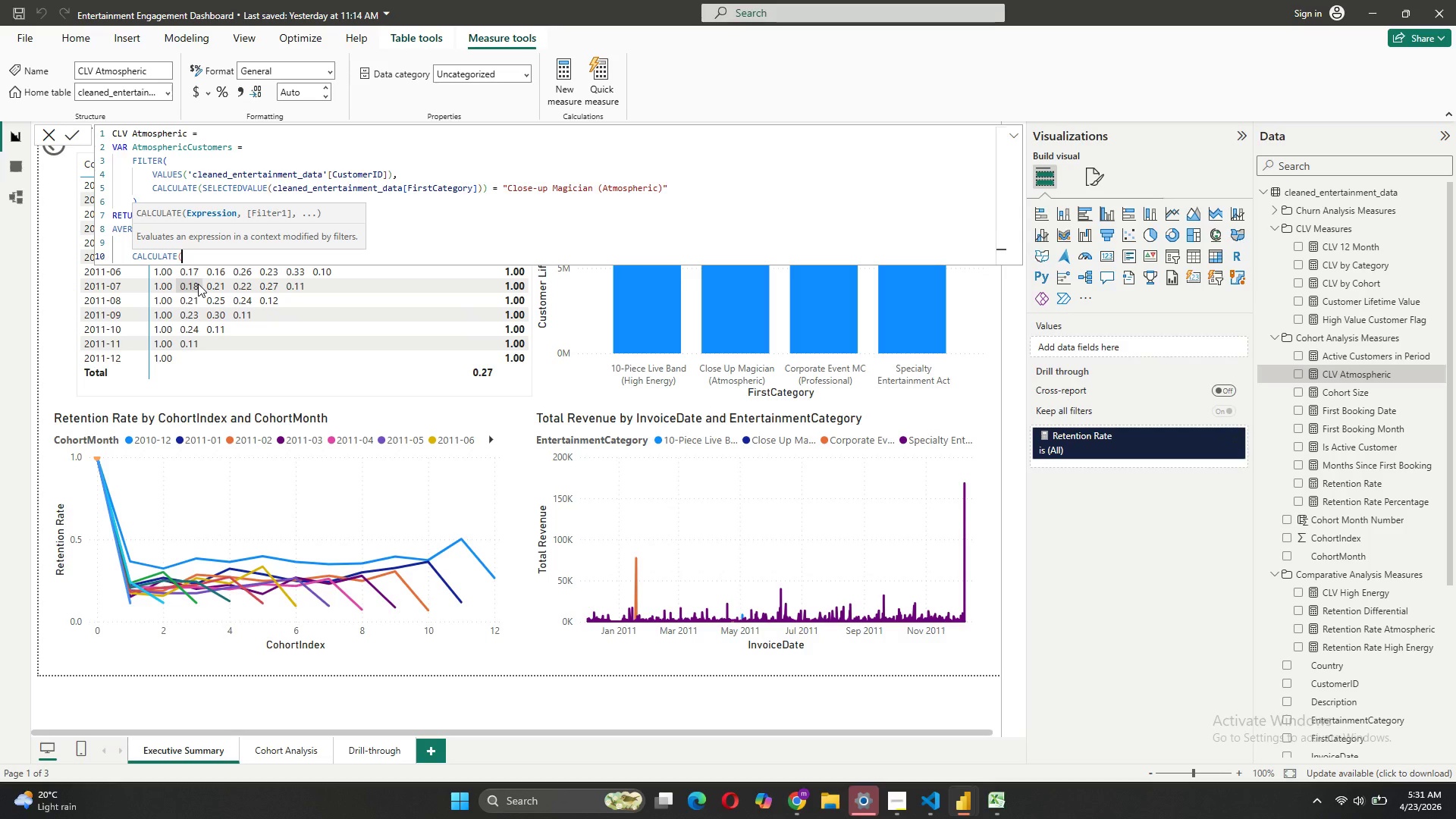 
key(BracketLeft)
 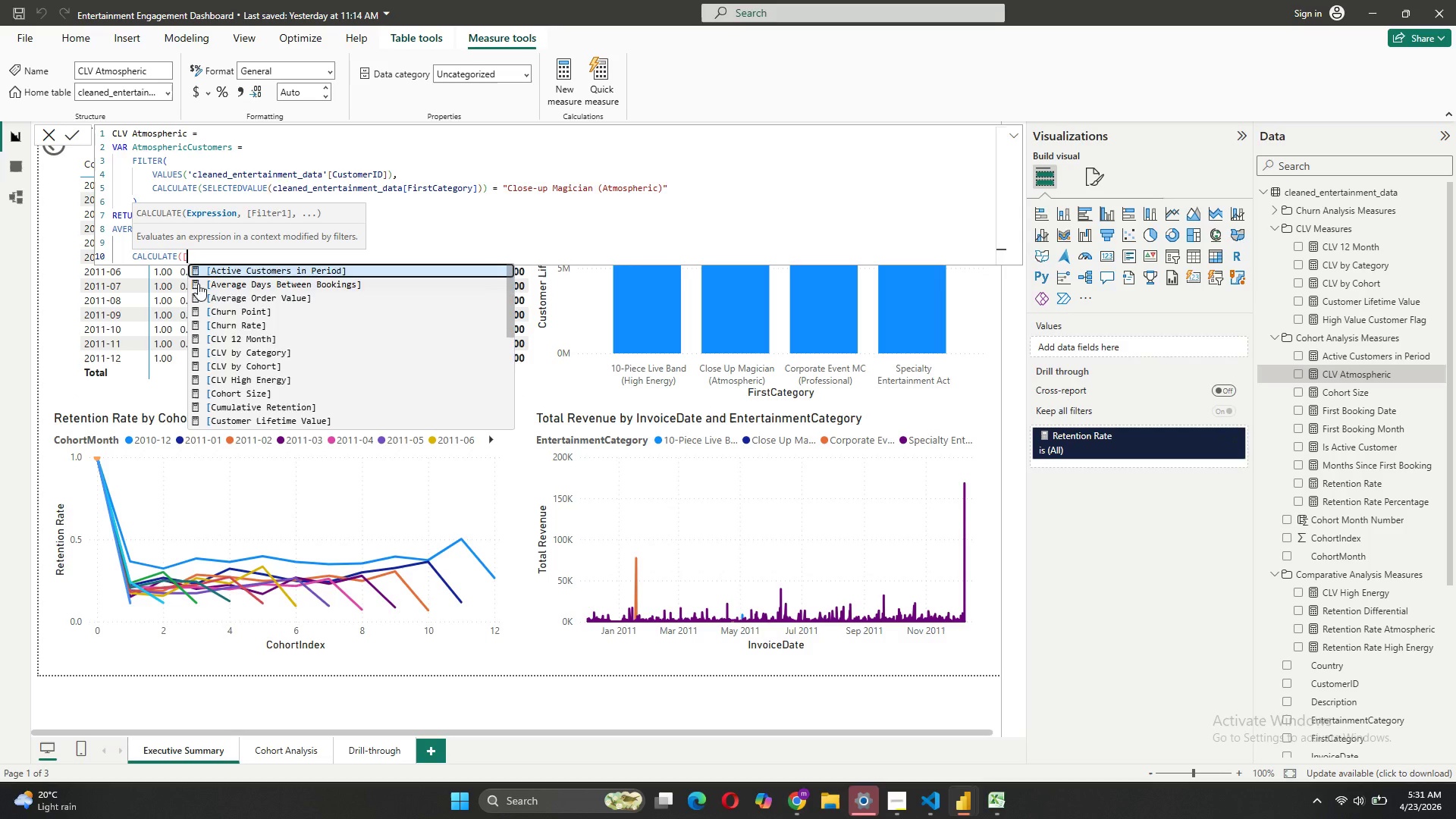 
key(T)
 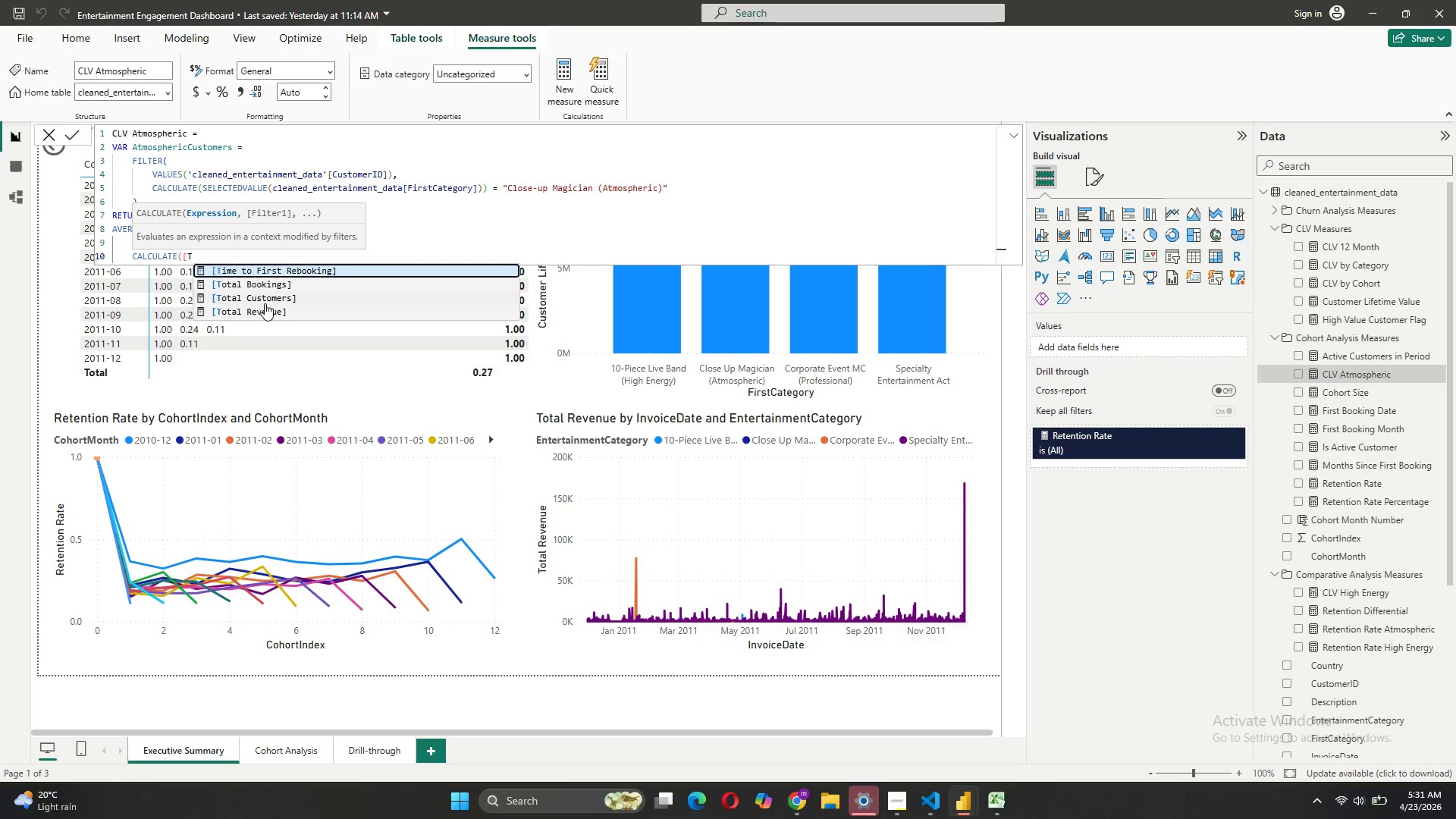 
left_click([262, 305])
 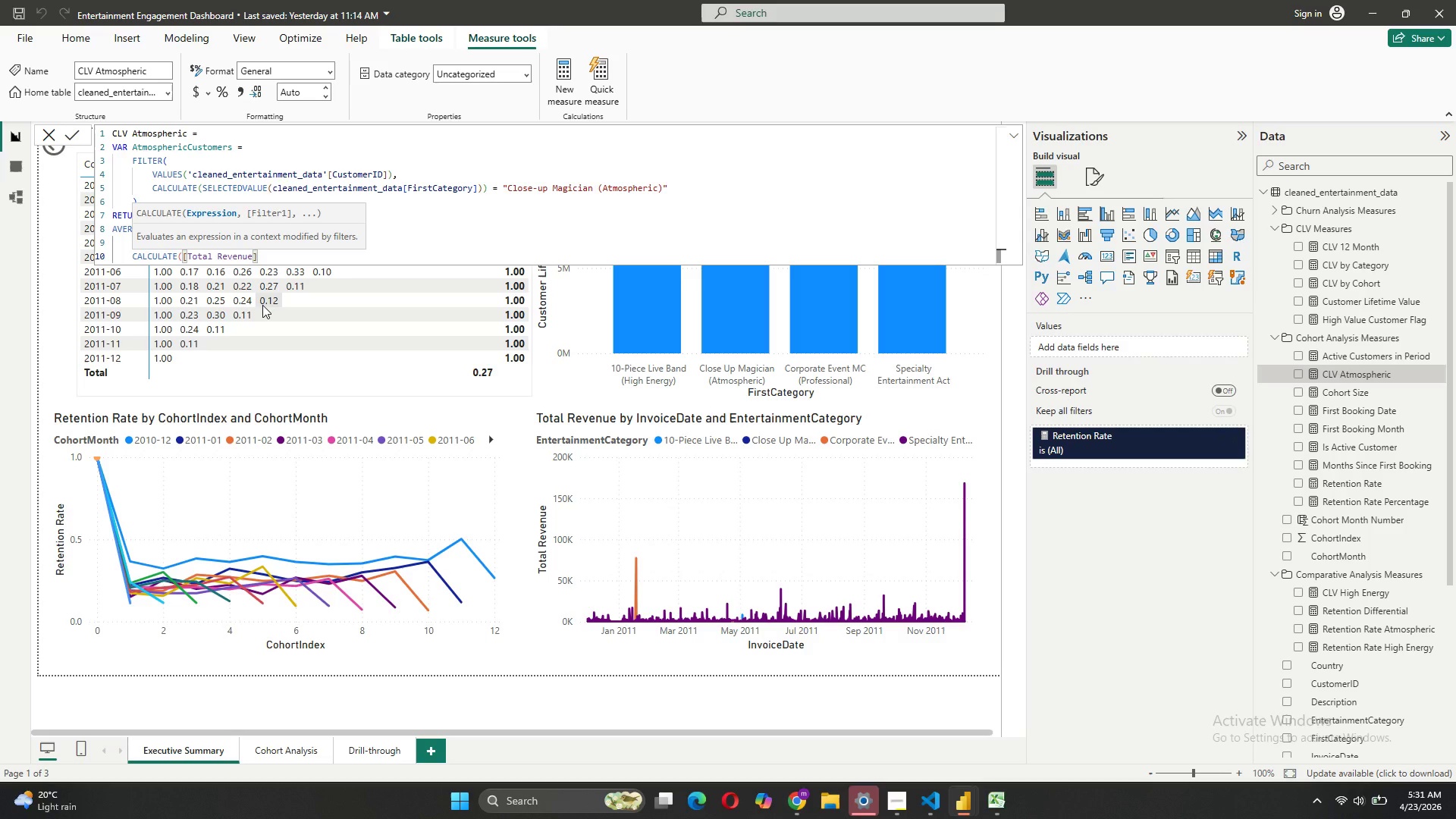 
type(, ALL)
 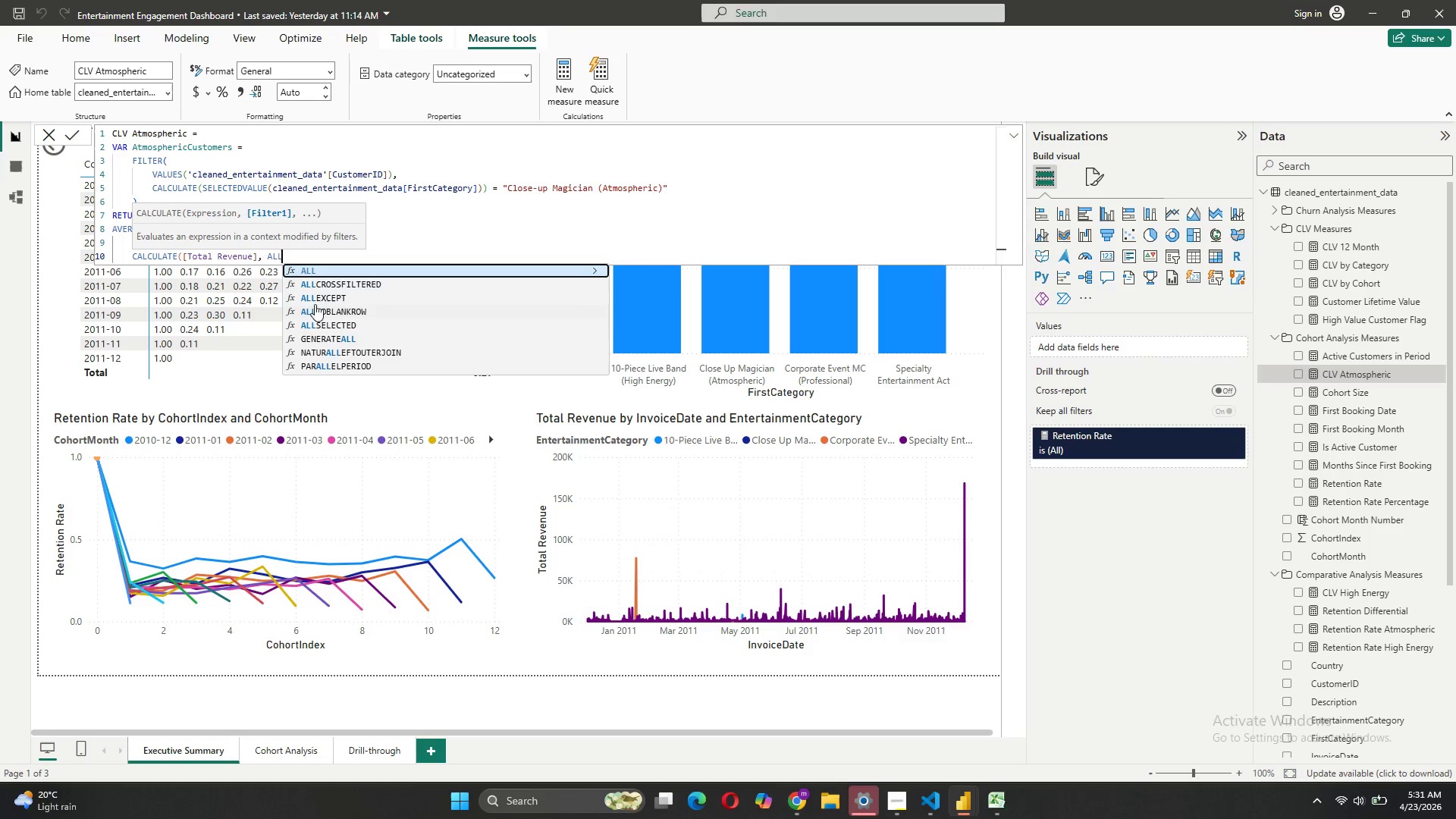 
left_click([311, 295])
 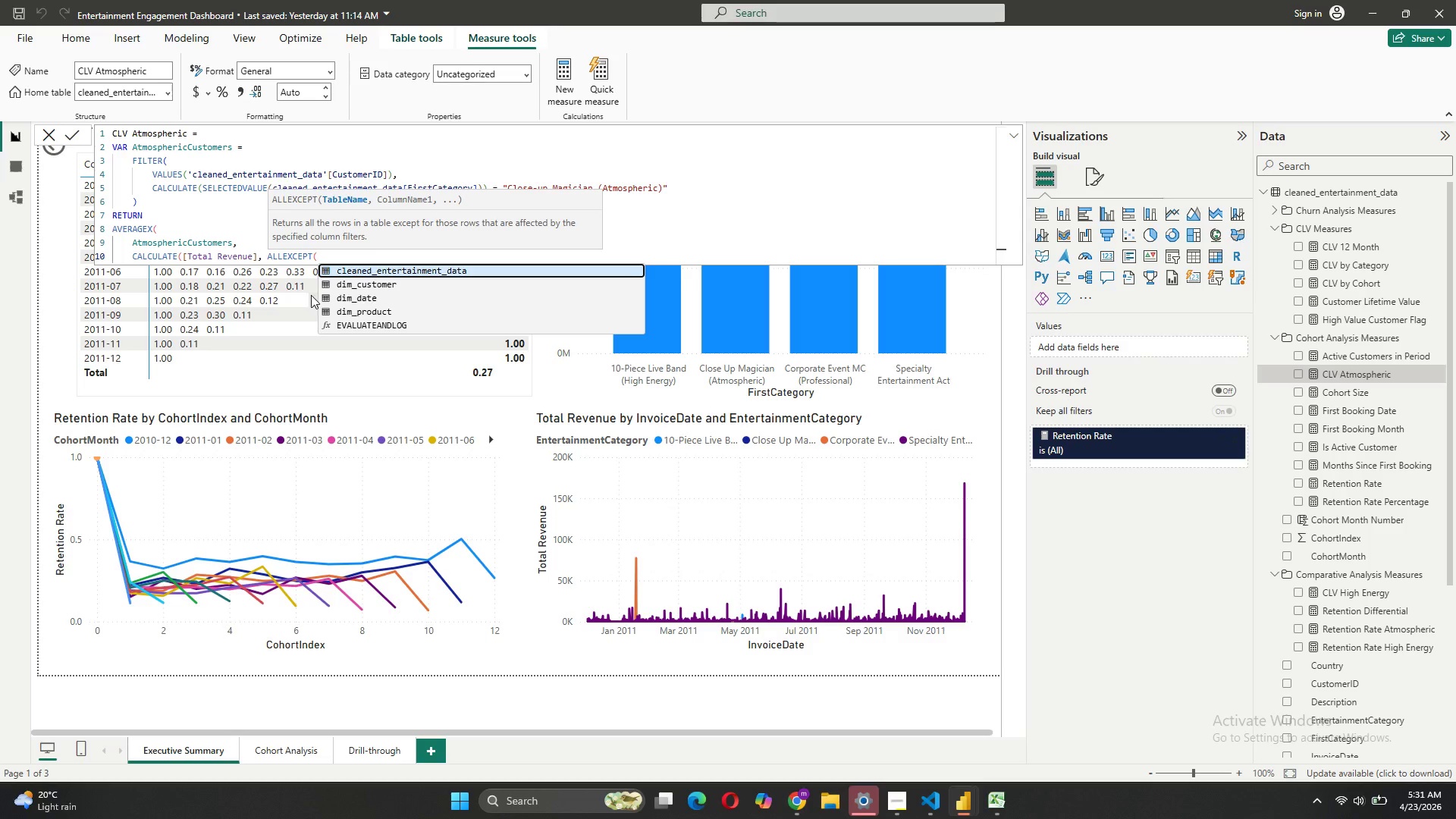 
left_click([353, 268])
 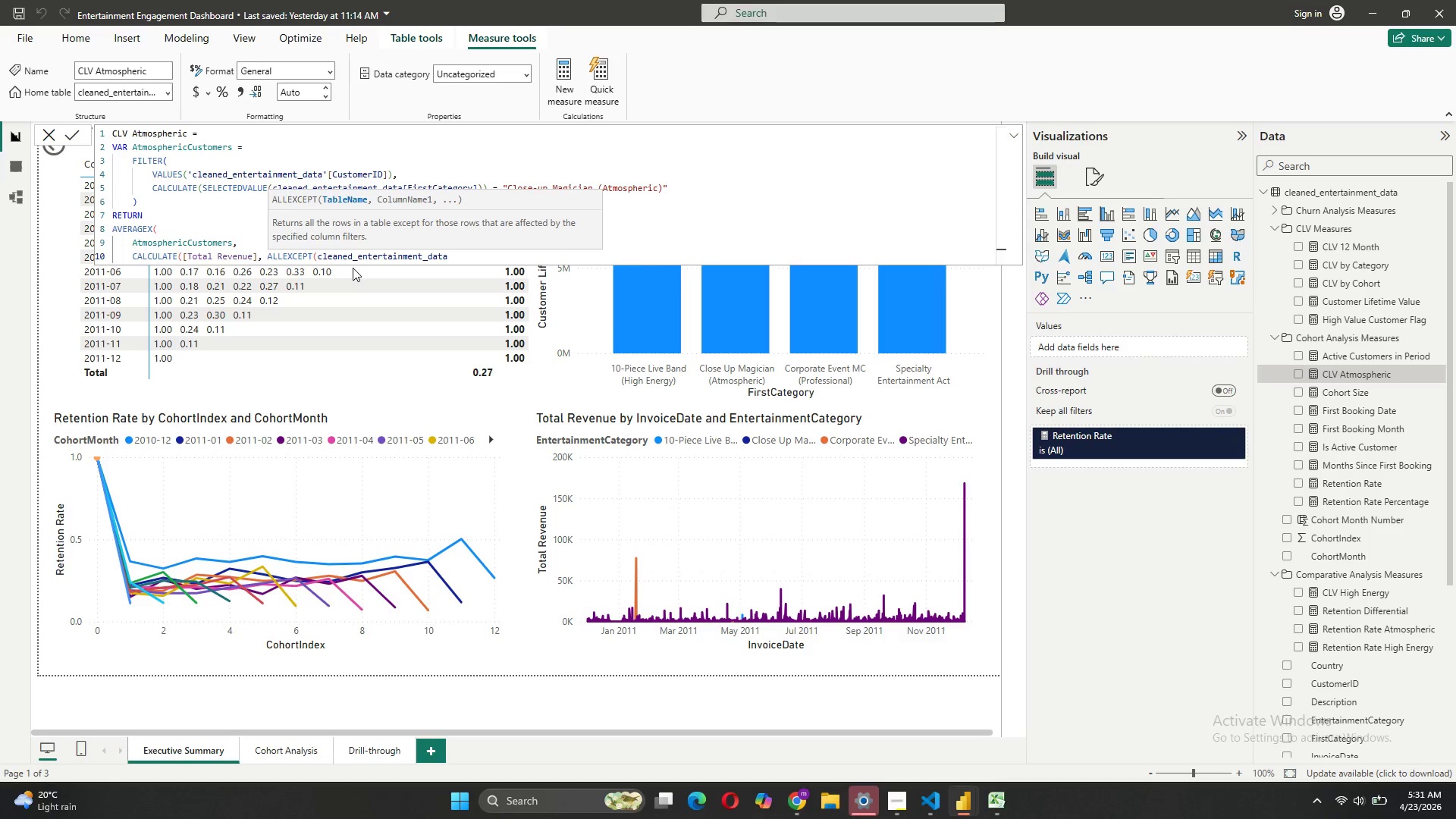 
key(Comma)
 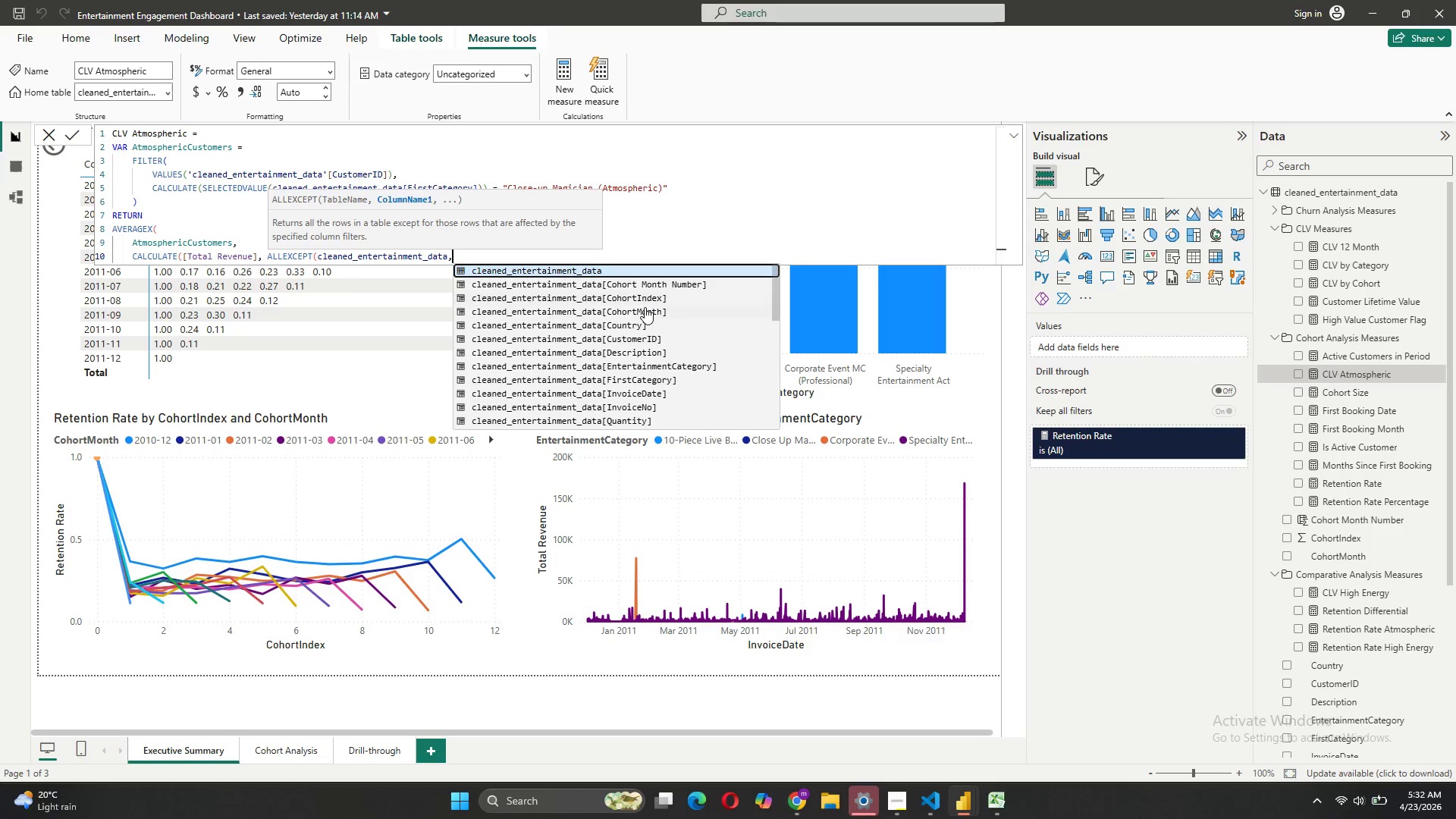 
wait(5.75)
 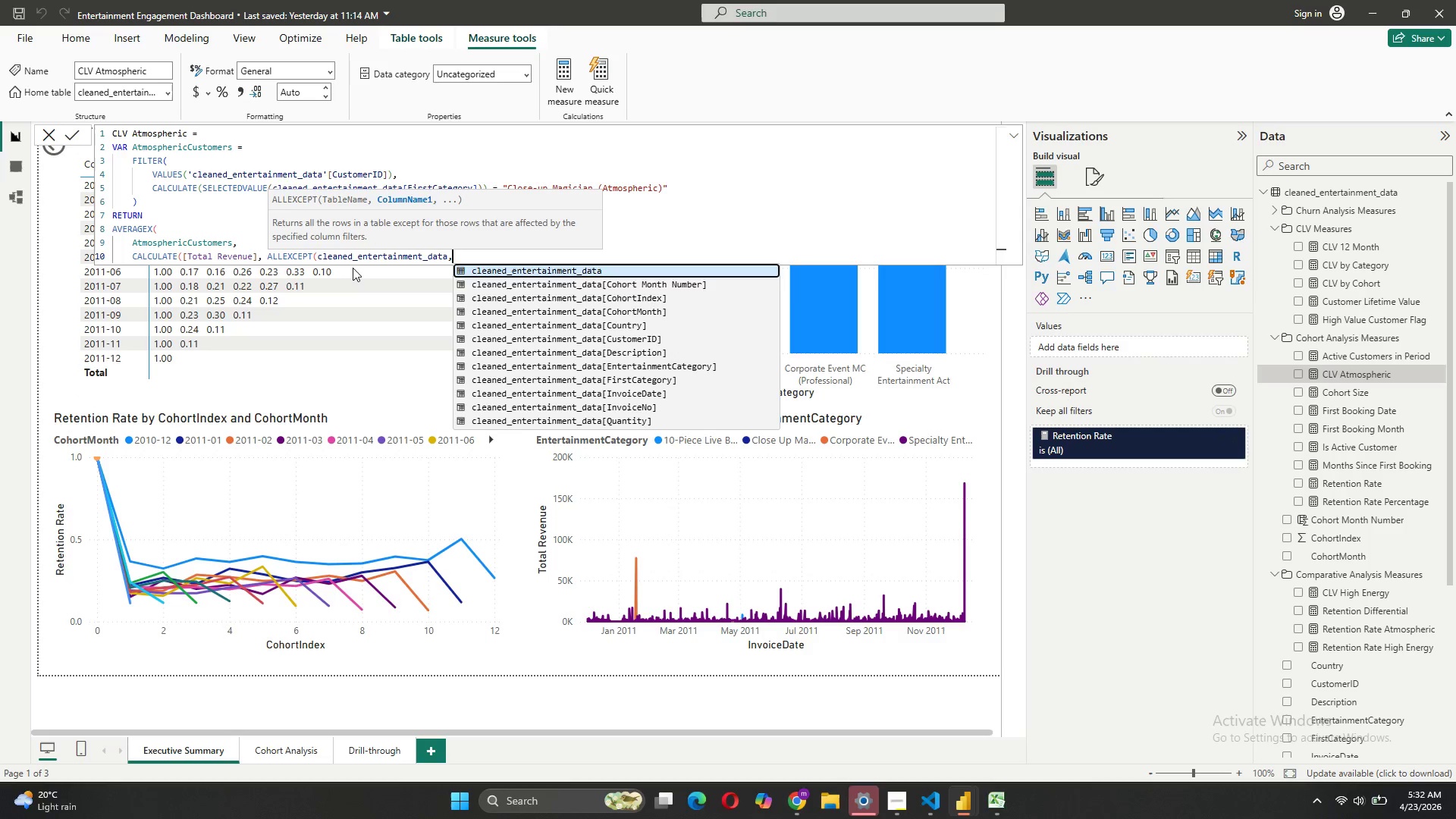 
left_click([636, 338])
 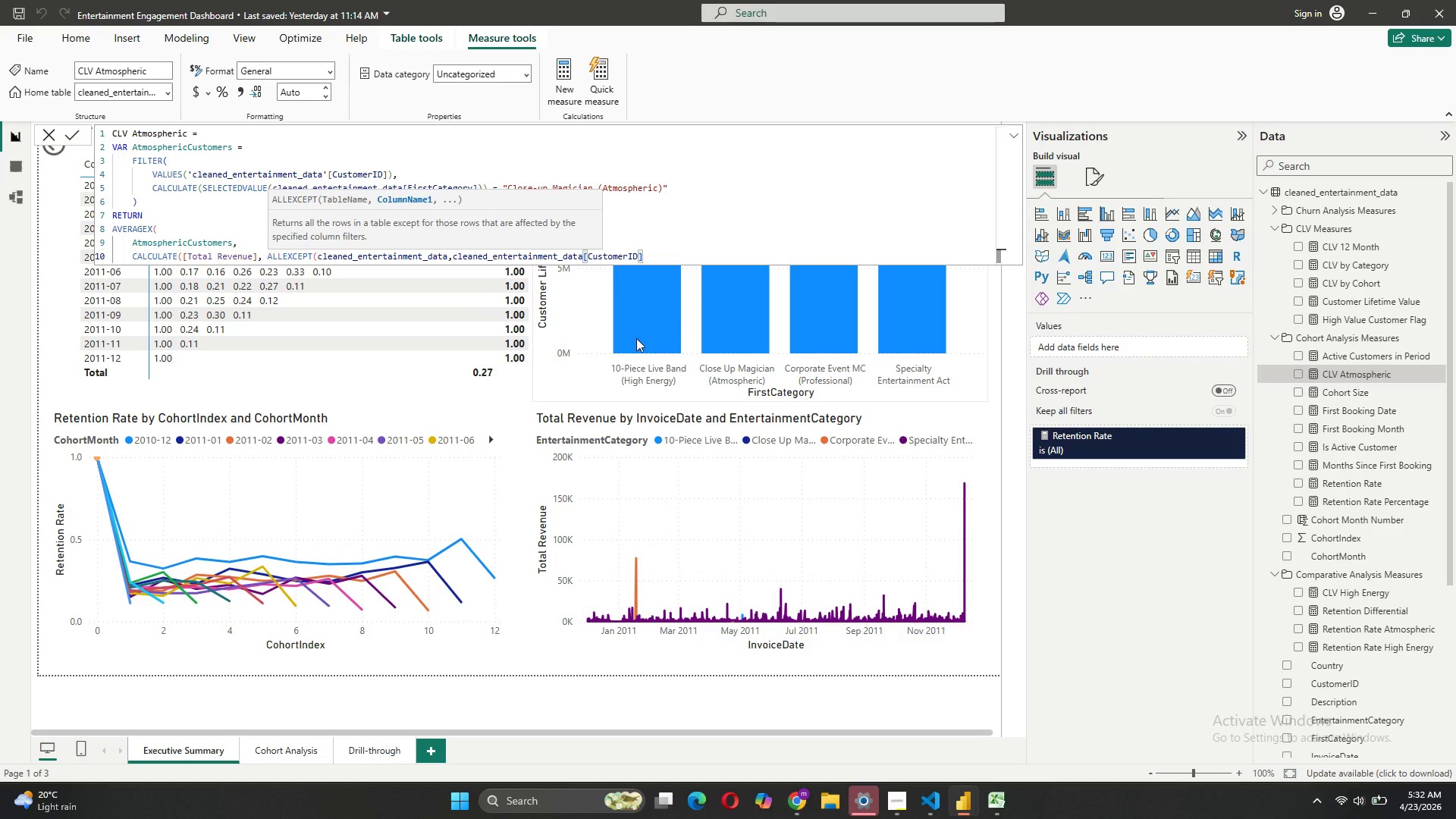 
type()))
 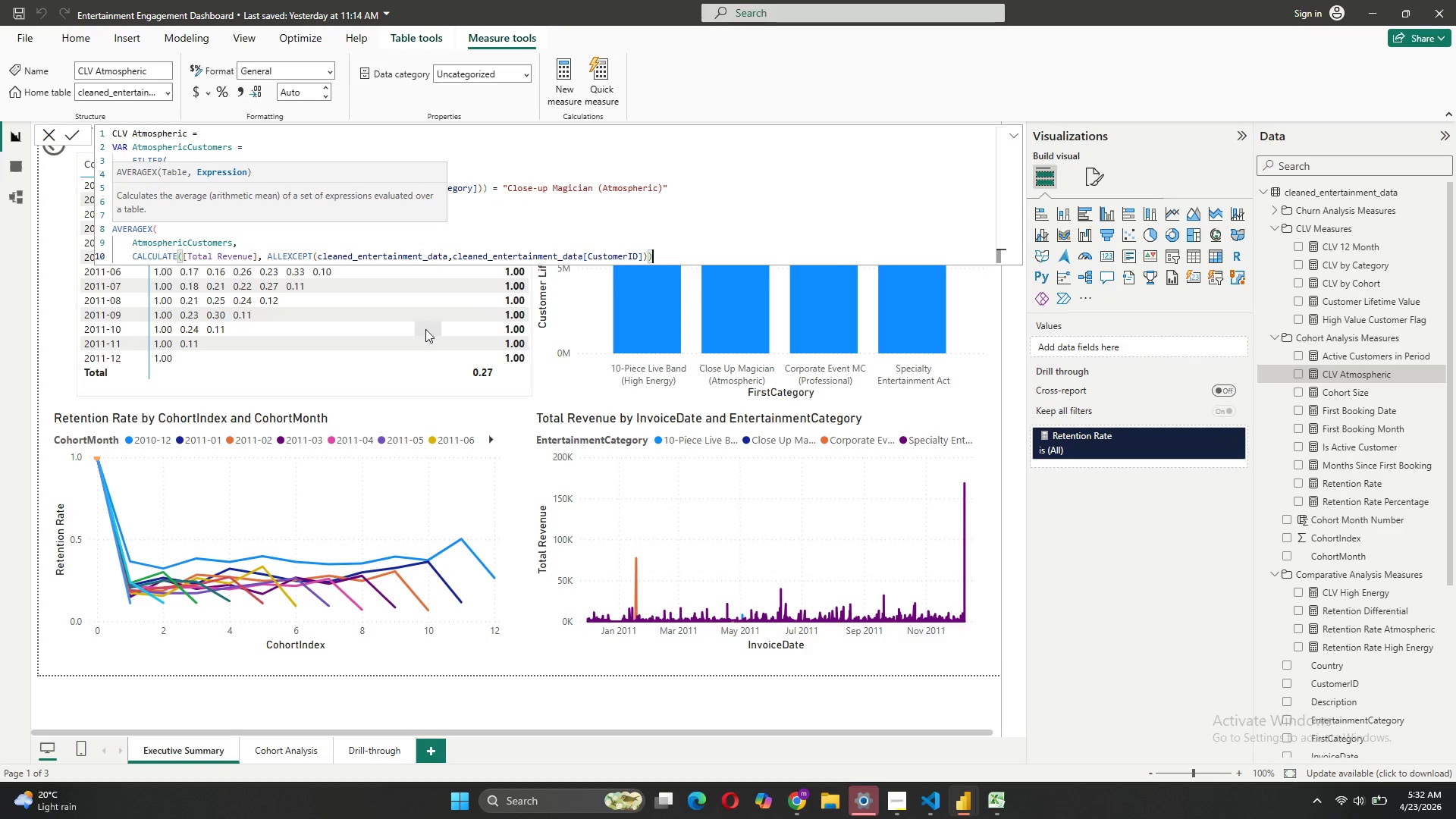 
key(Shift+ShiftRight)
 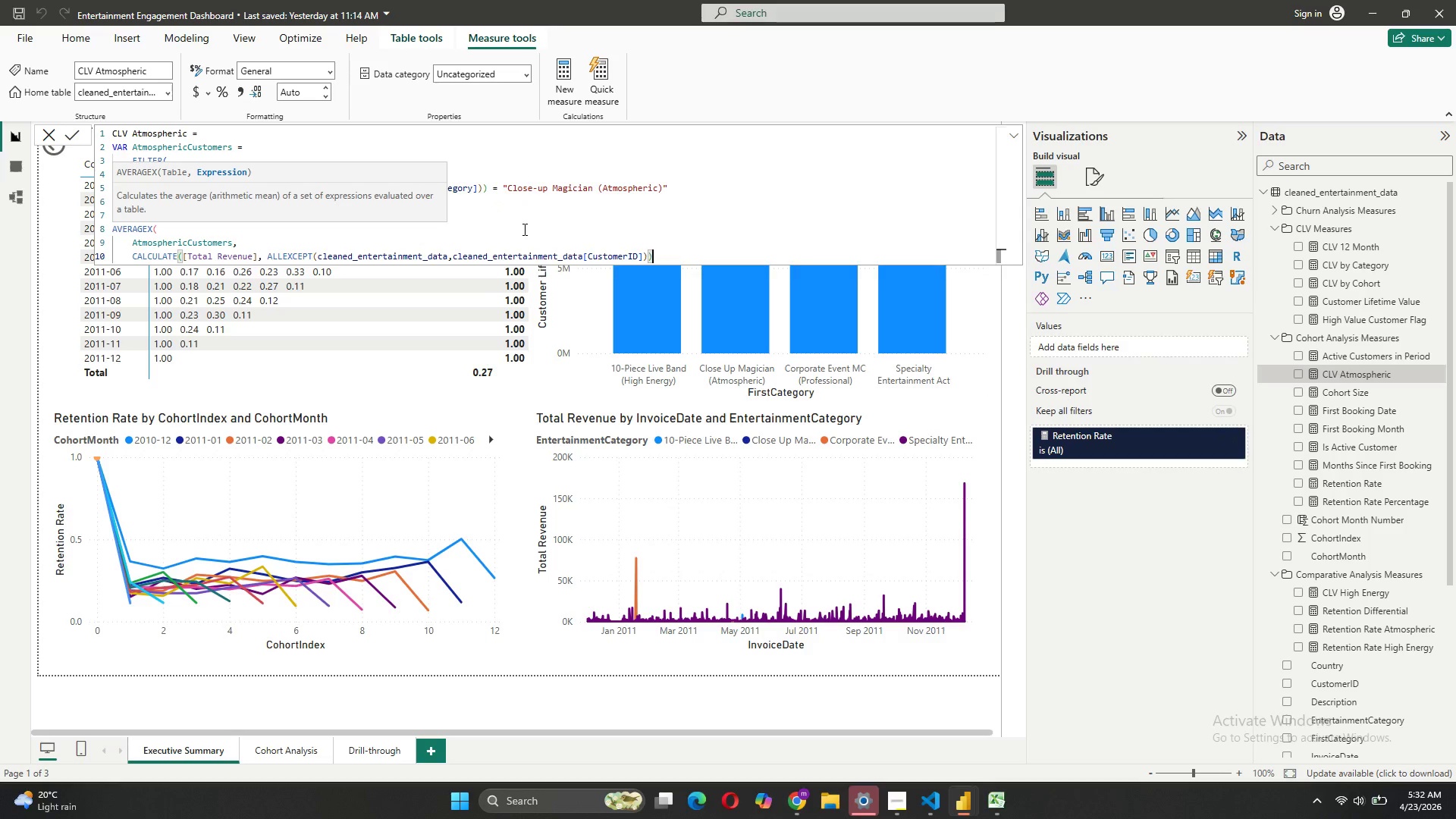 
key(Shift+Enter)
 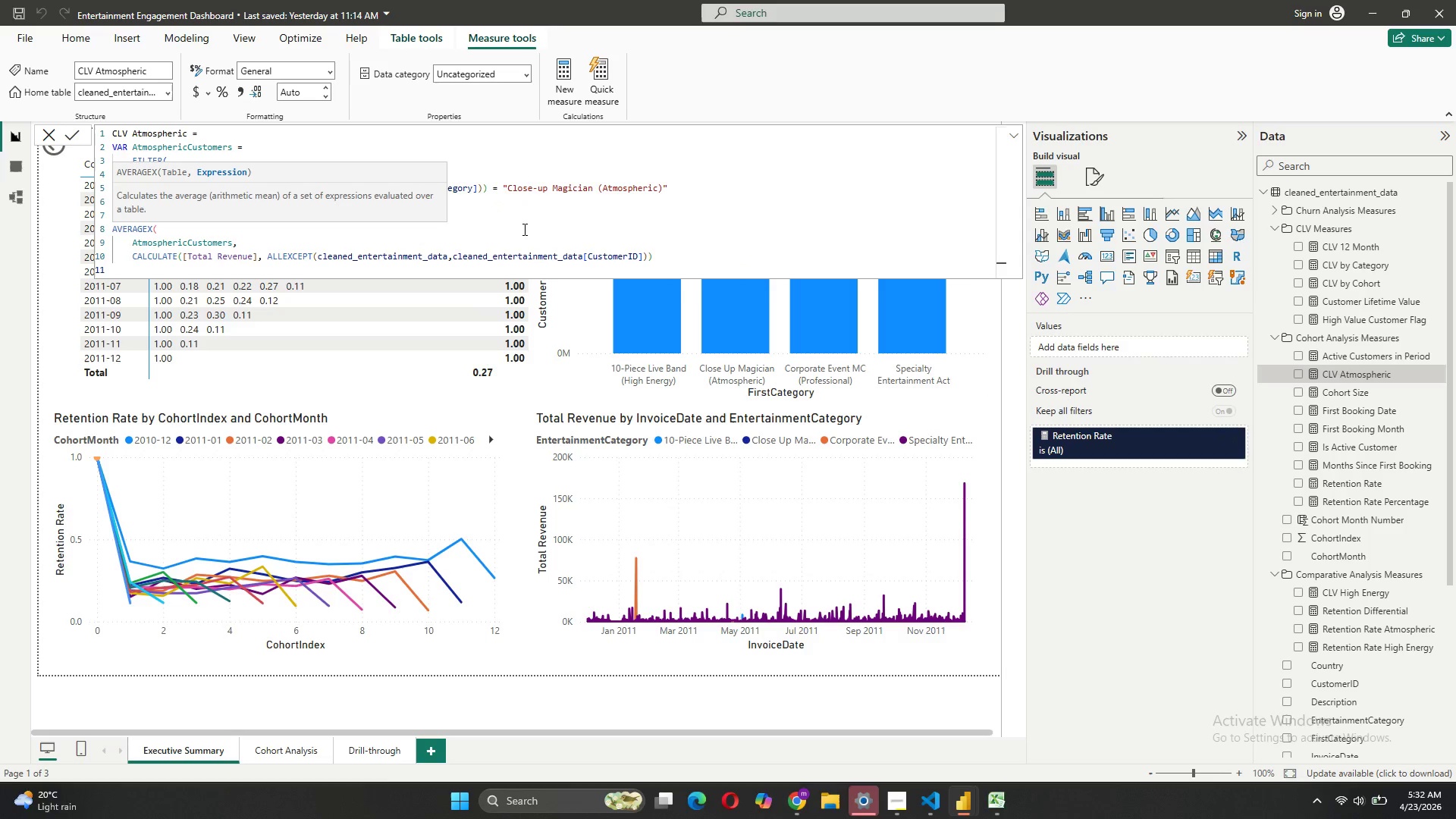 
key(Shift+0)
 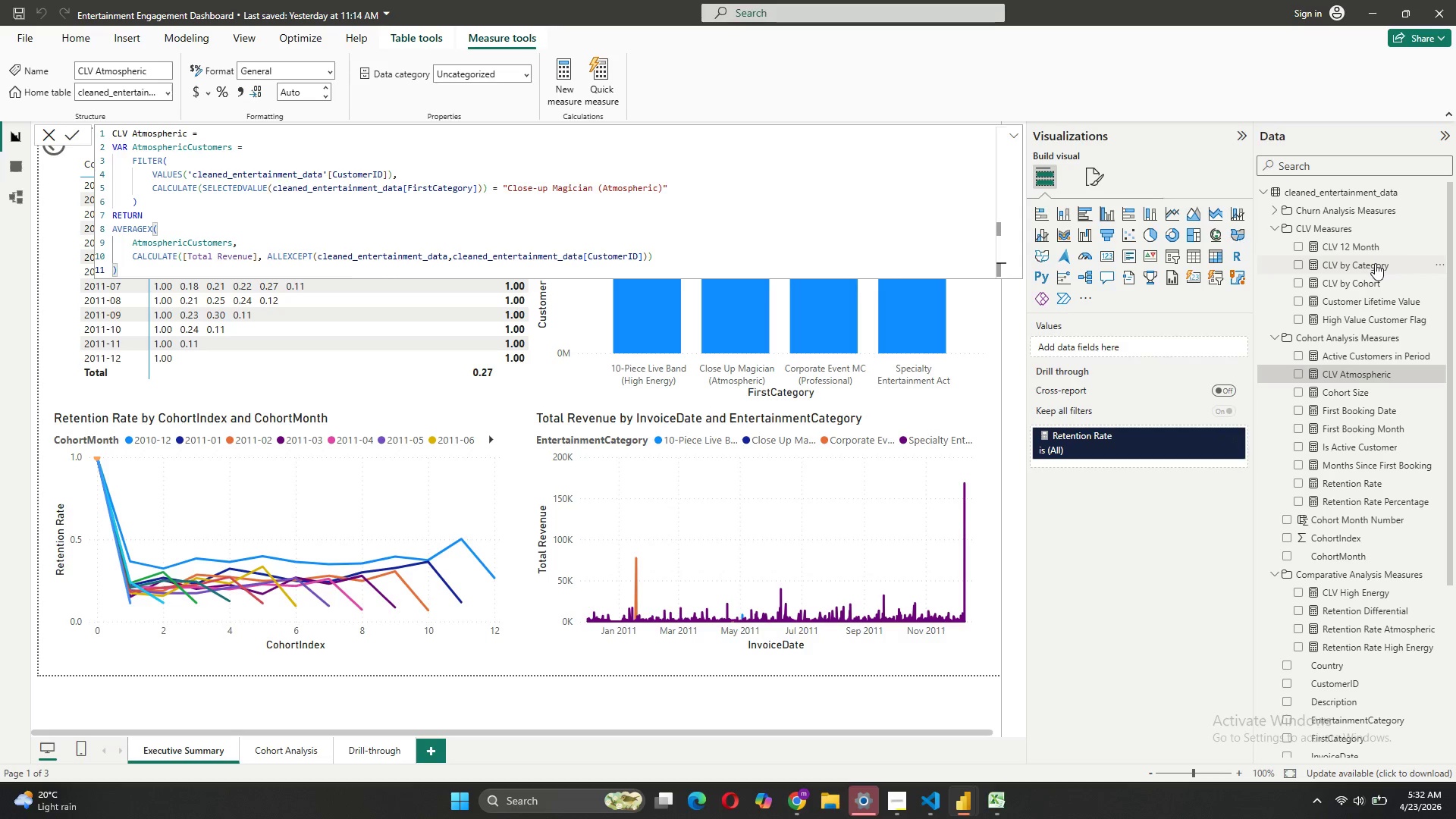 
wait(19.58)
 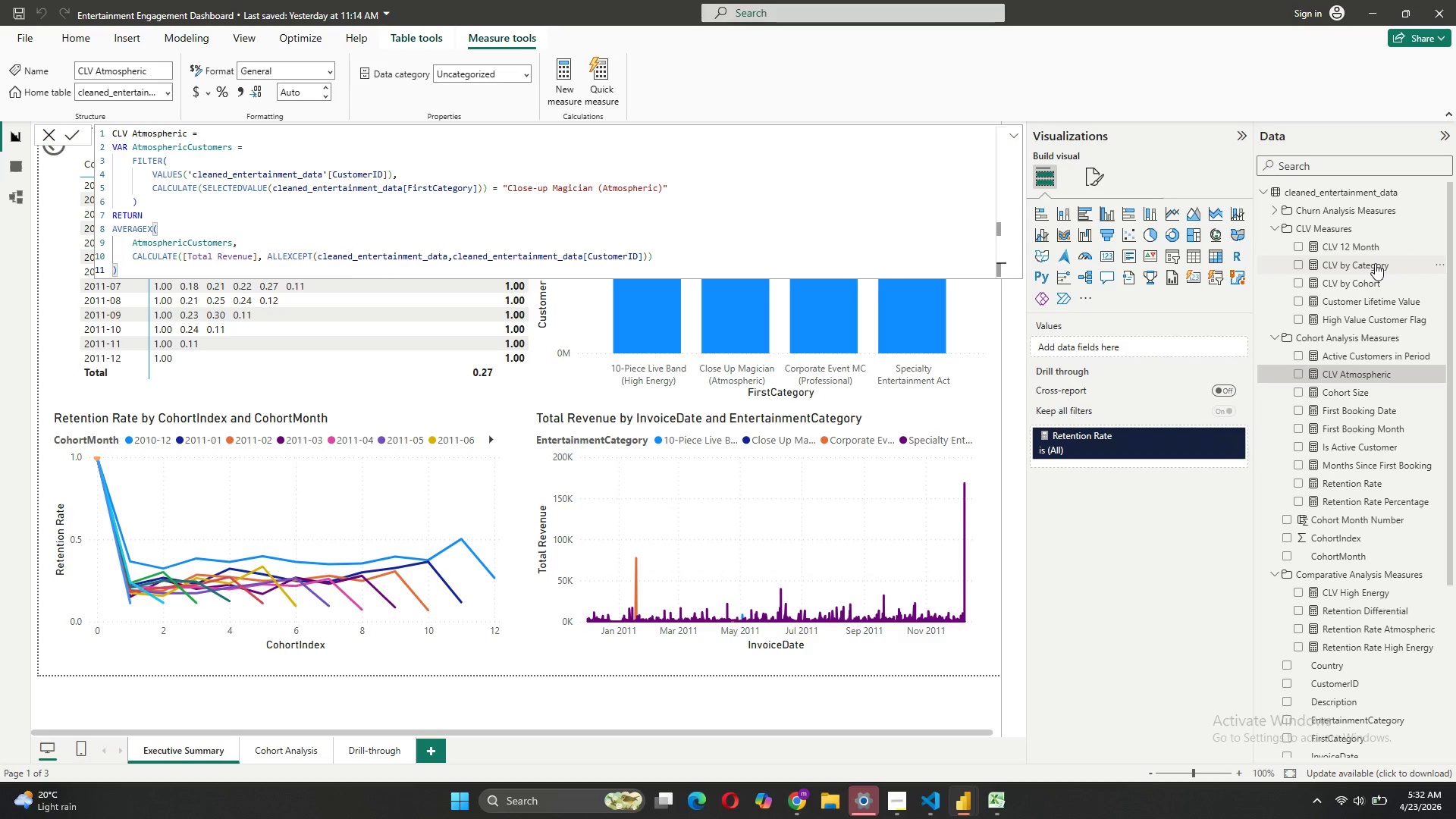 
mouse_move([1383, 468])
 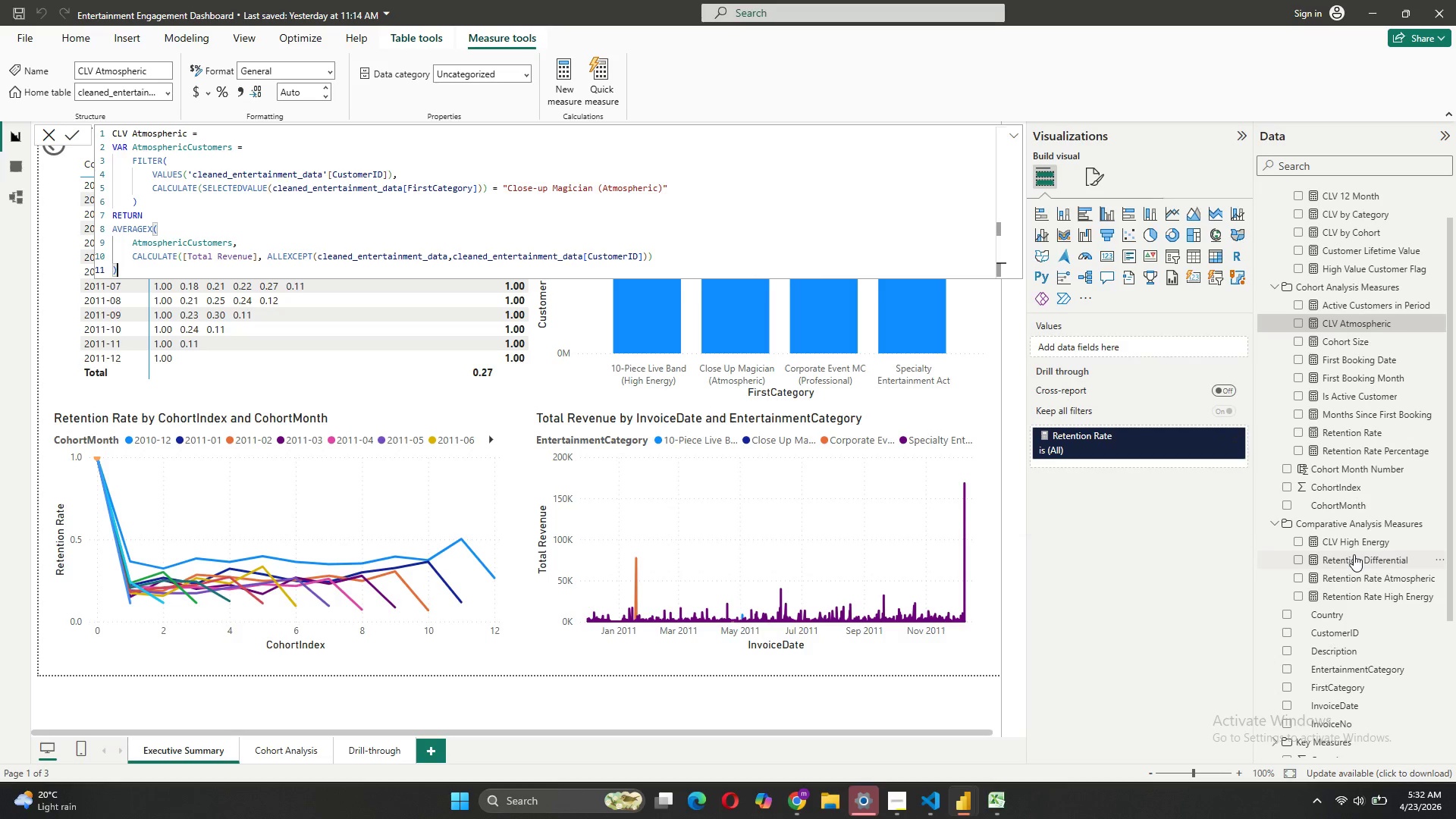 
mouse_move([1366, 529])
 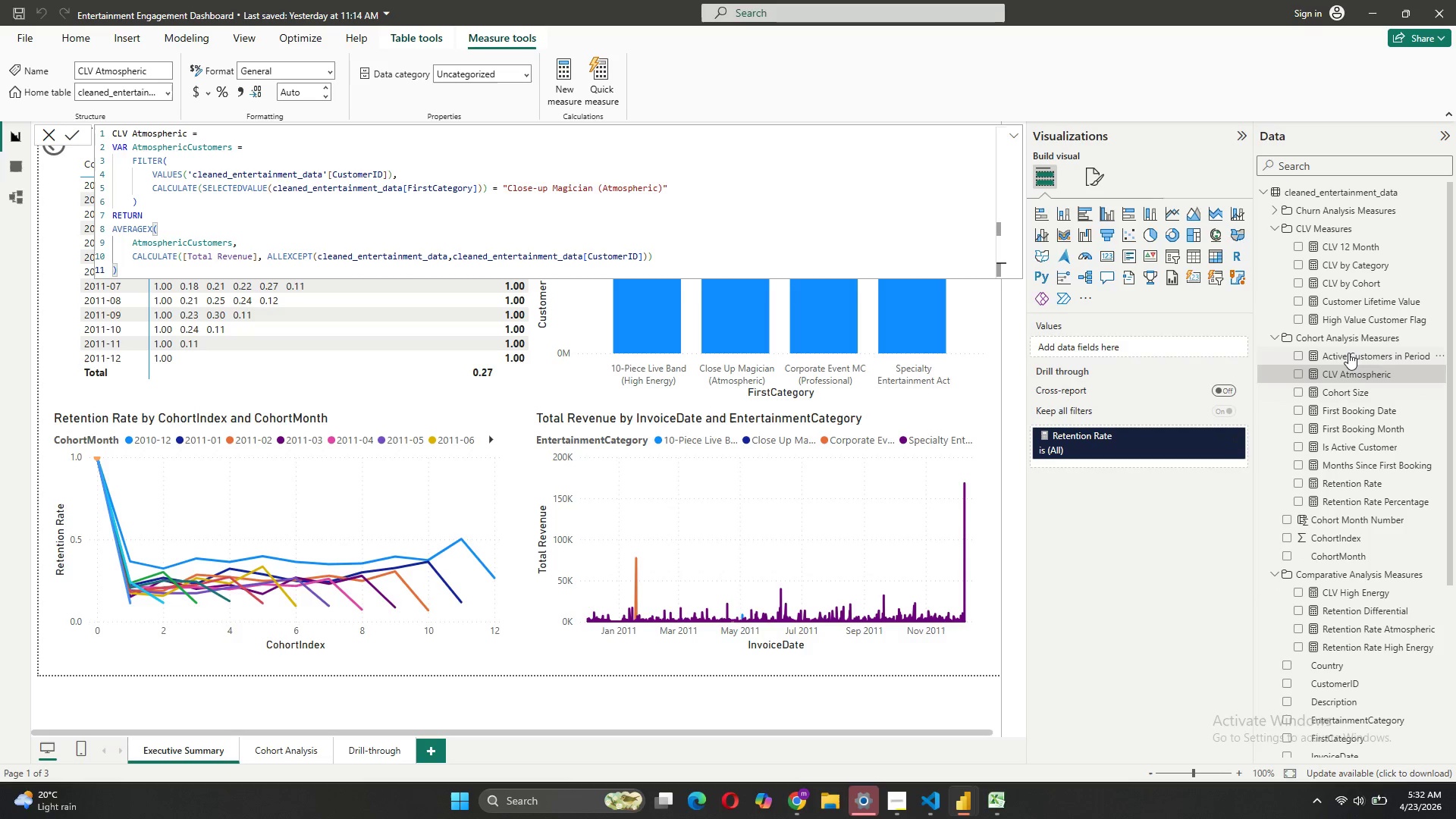 
wait(13.01)
 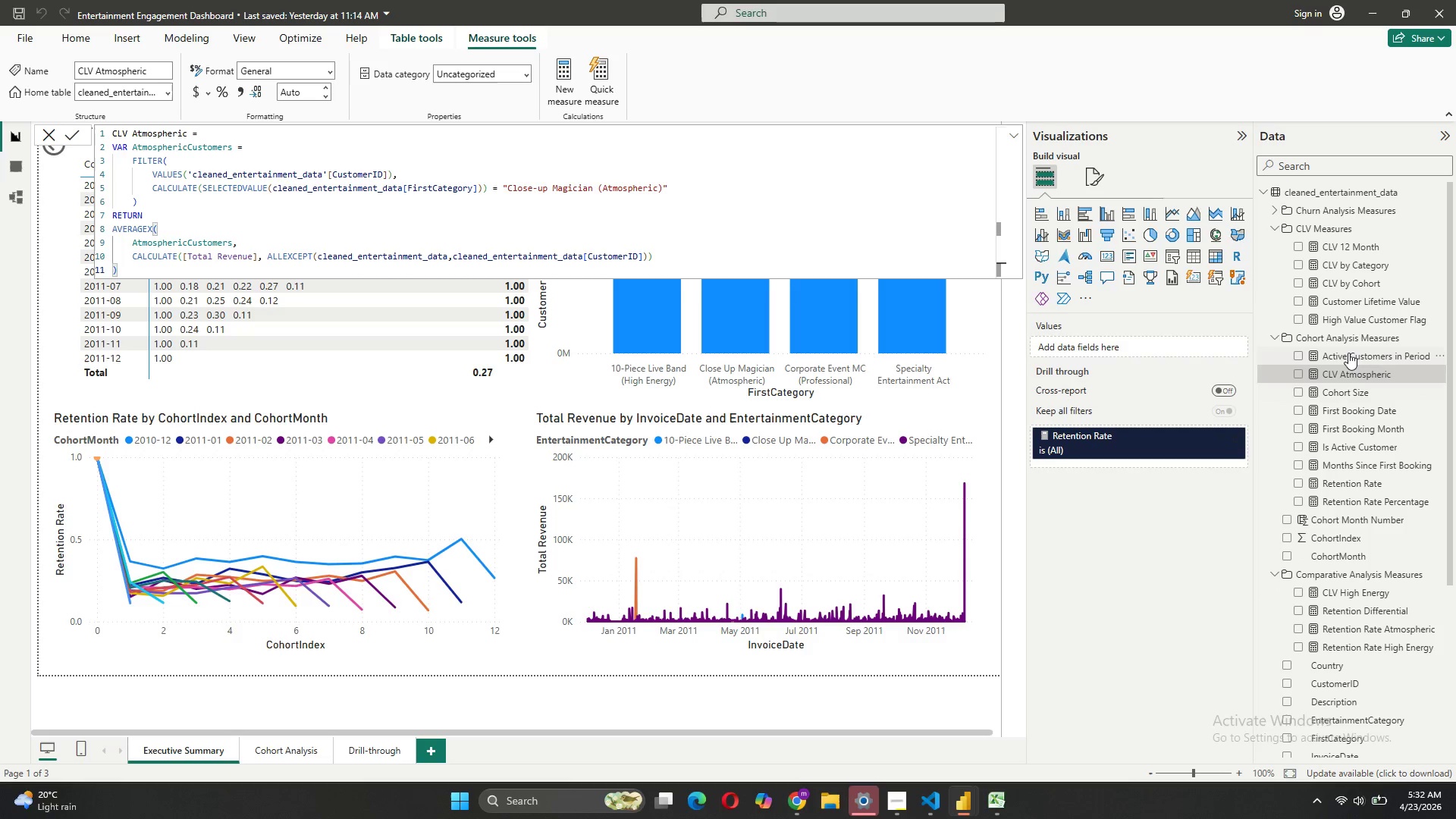 
left_click([71, 134])
 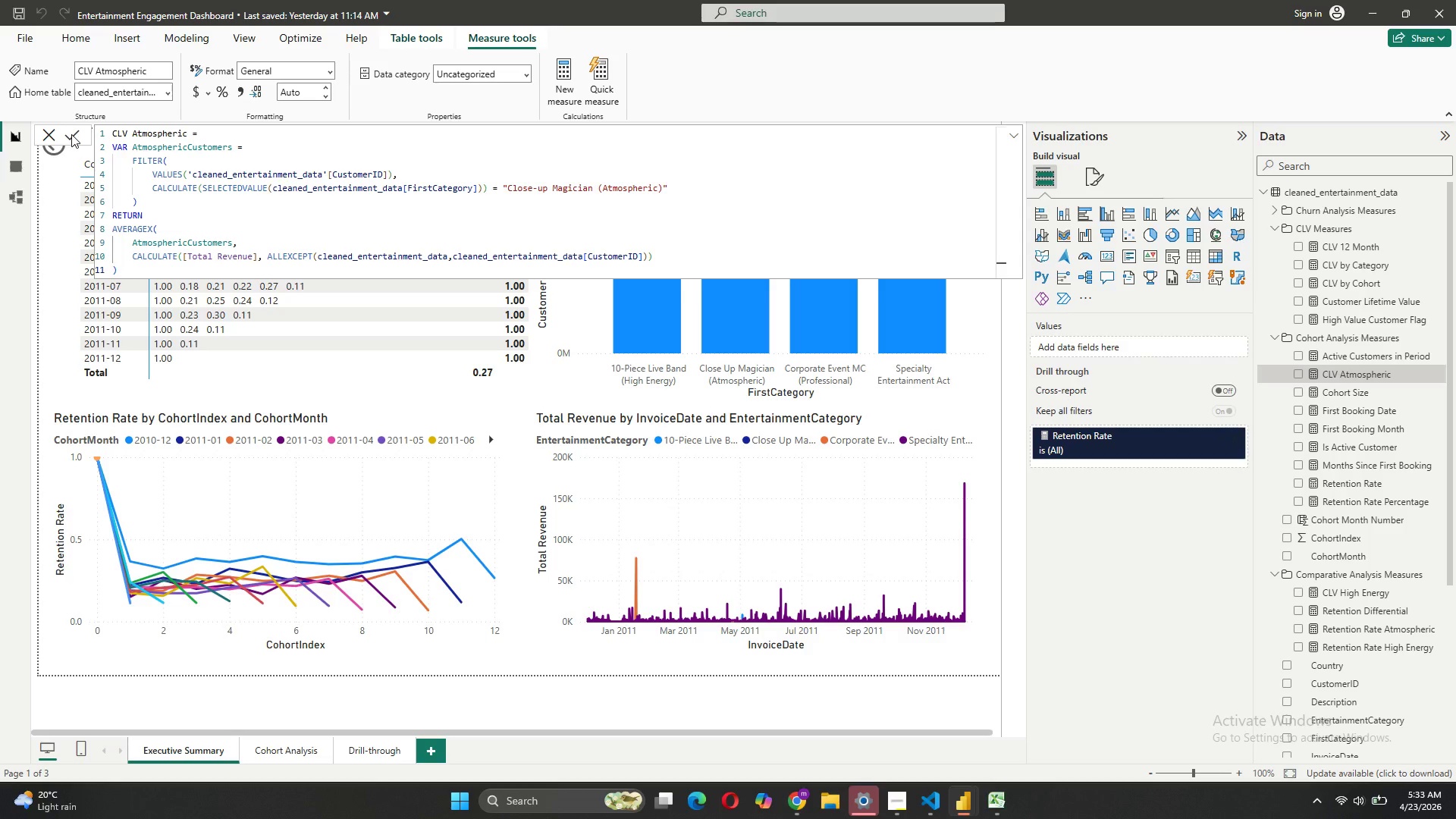 
wait(7.64)
 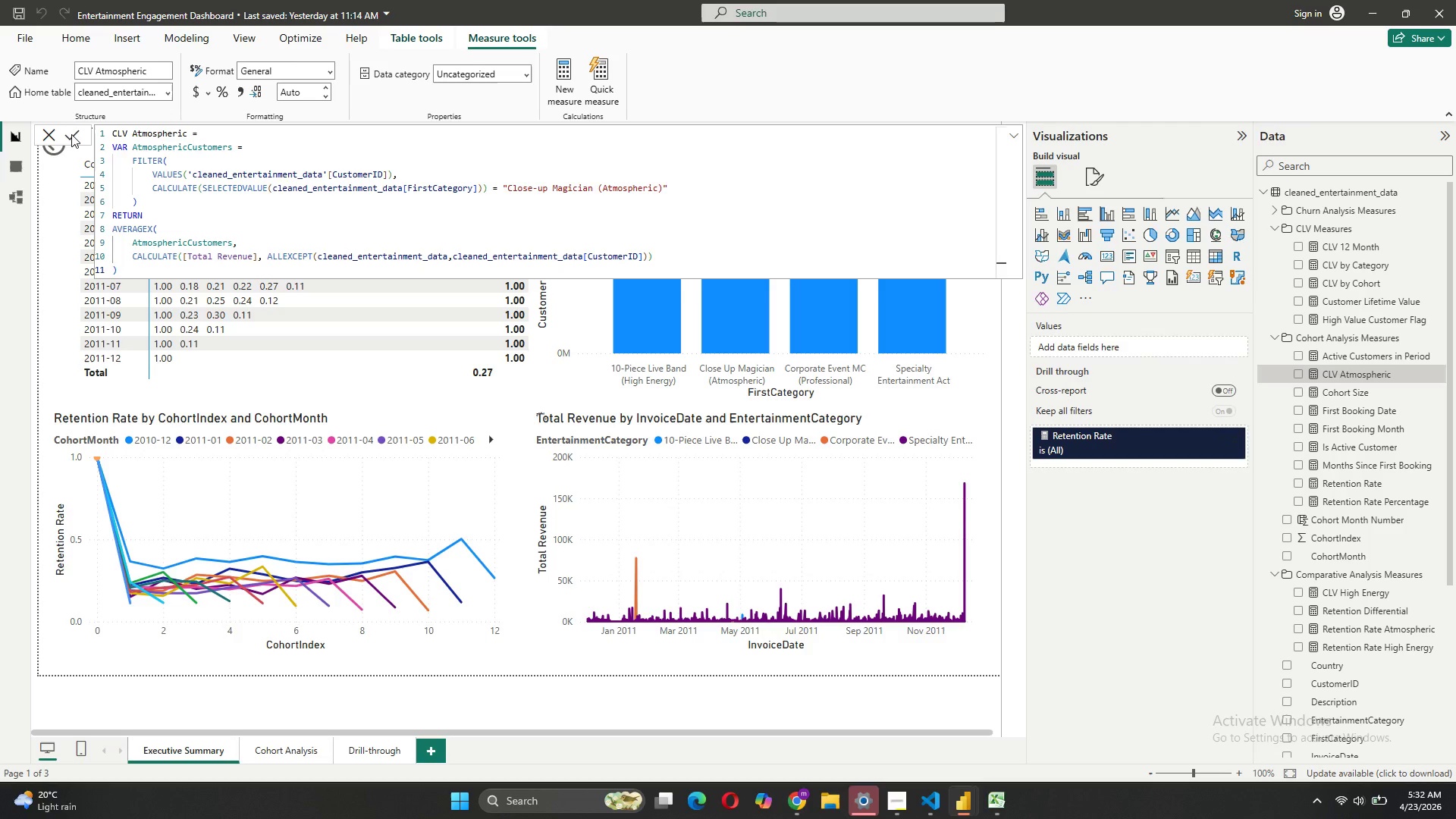 
mouse_move([201, 69])
 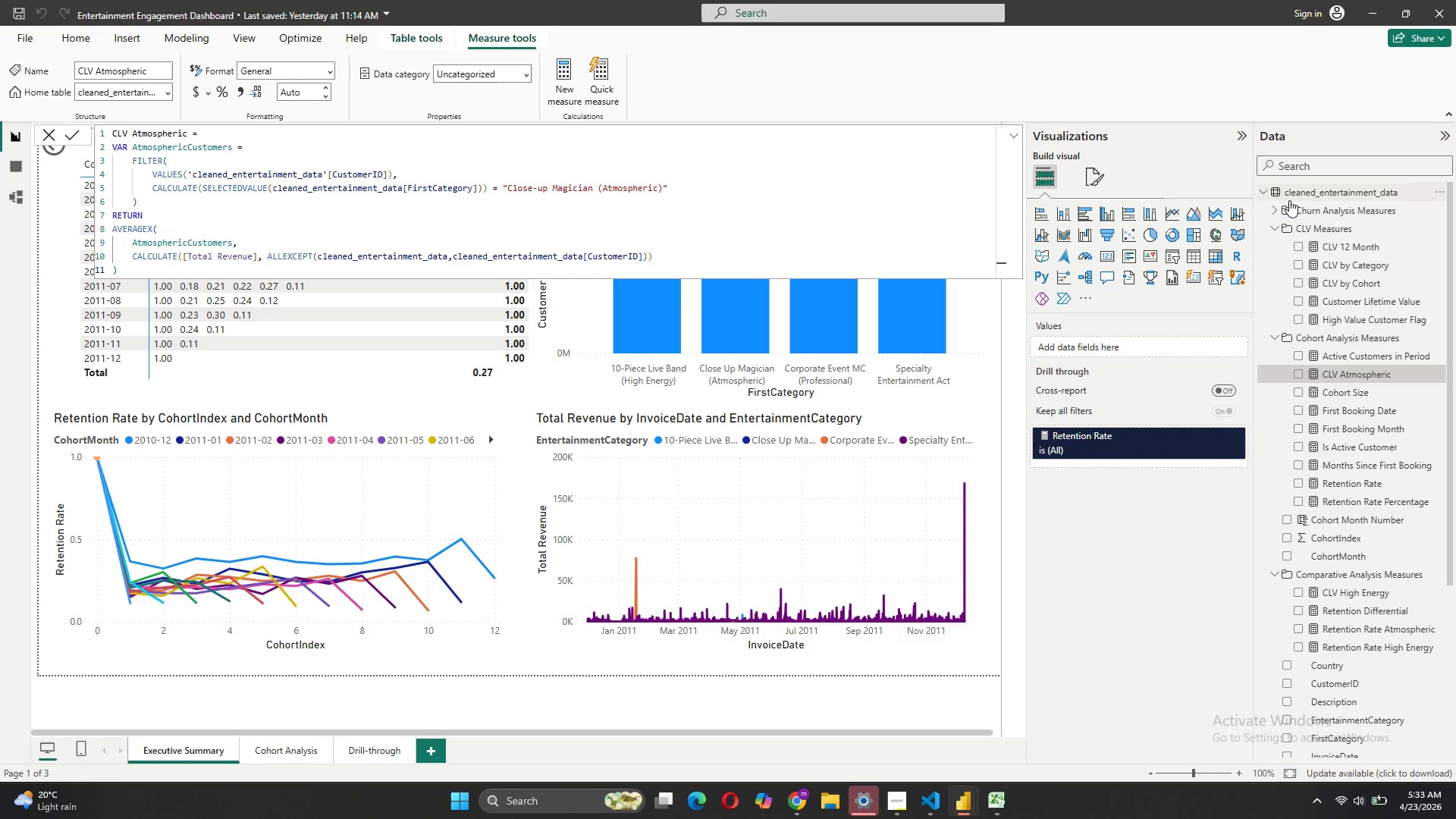 
left_click([1275, 209])
 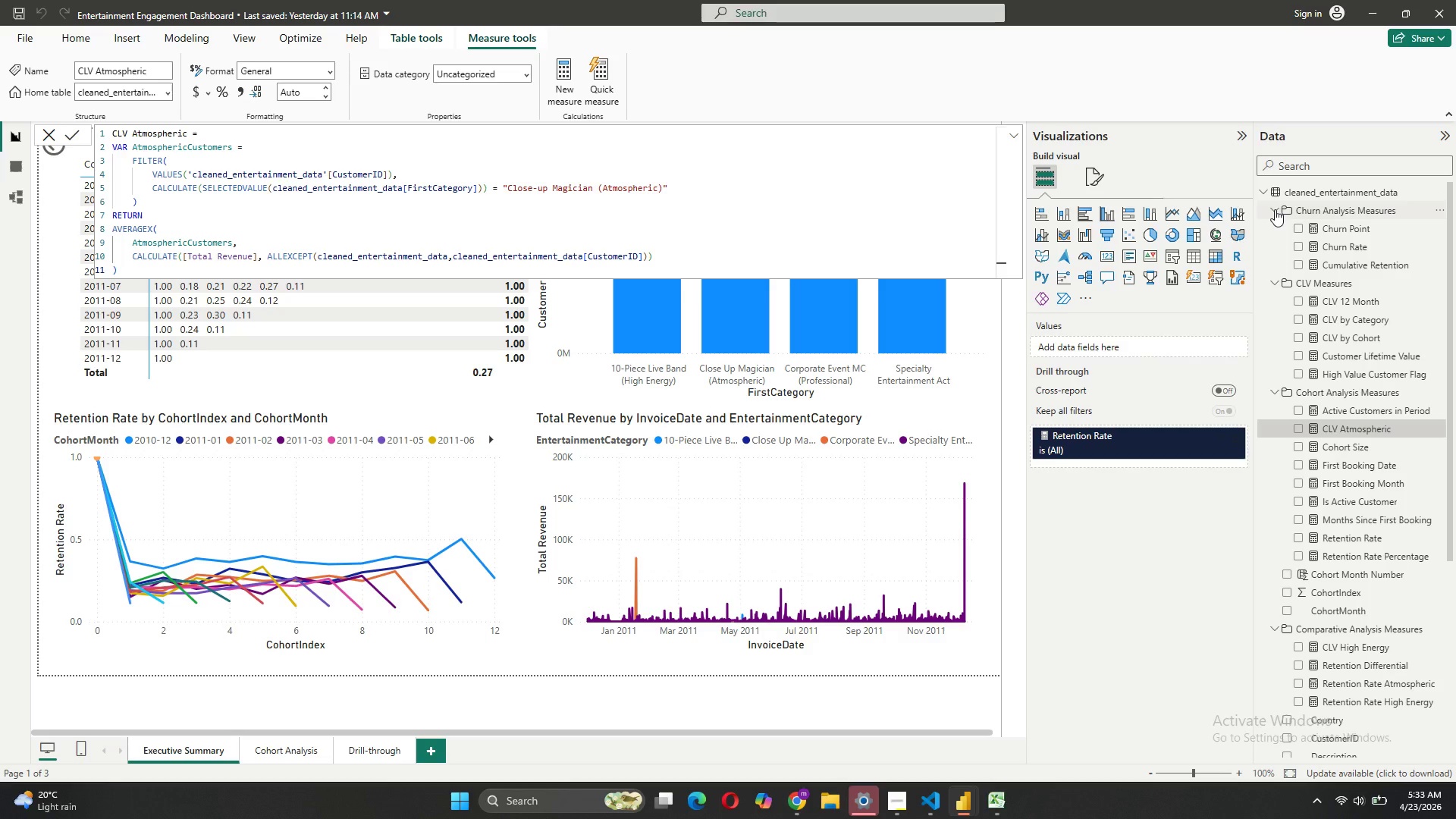 
left_click([1275, 209])
 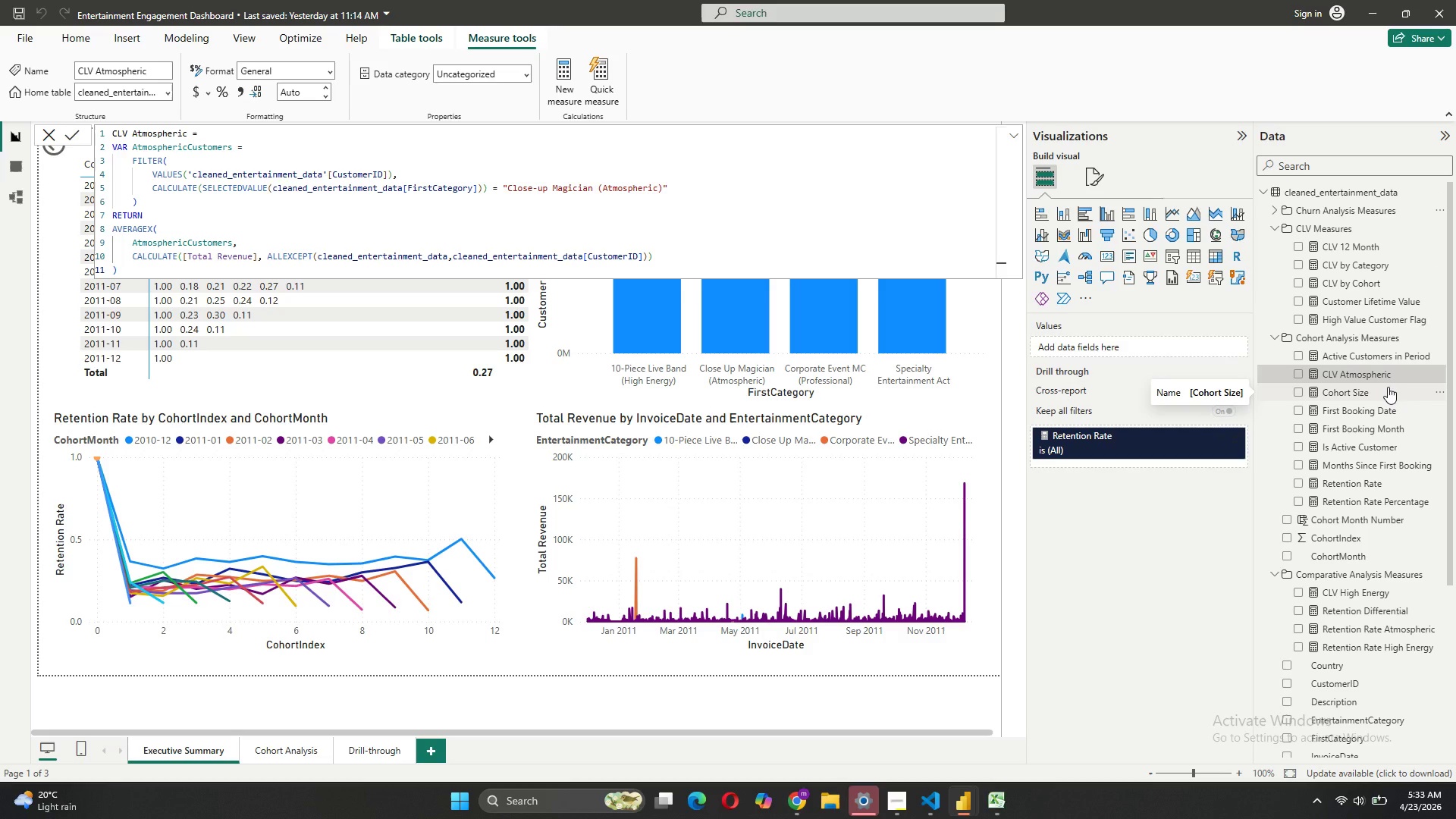 
mouse_move([1367, 430])
 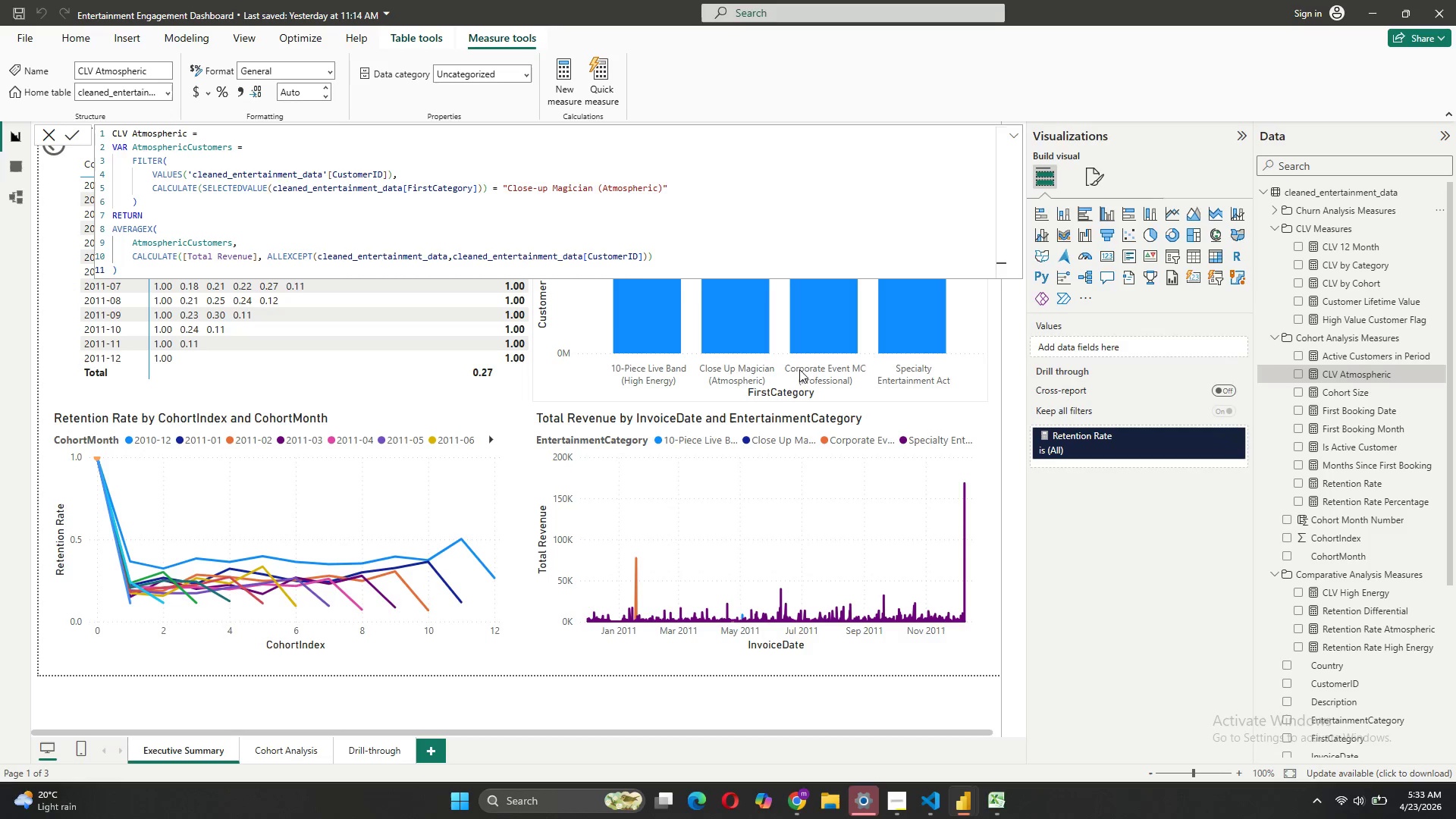 
wait(8.75)
 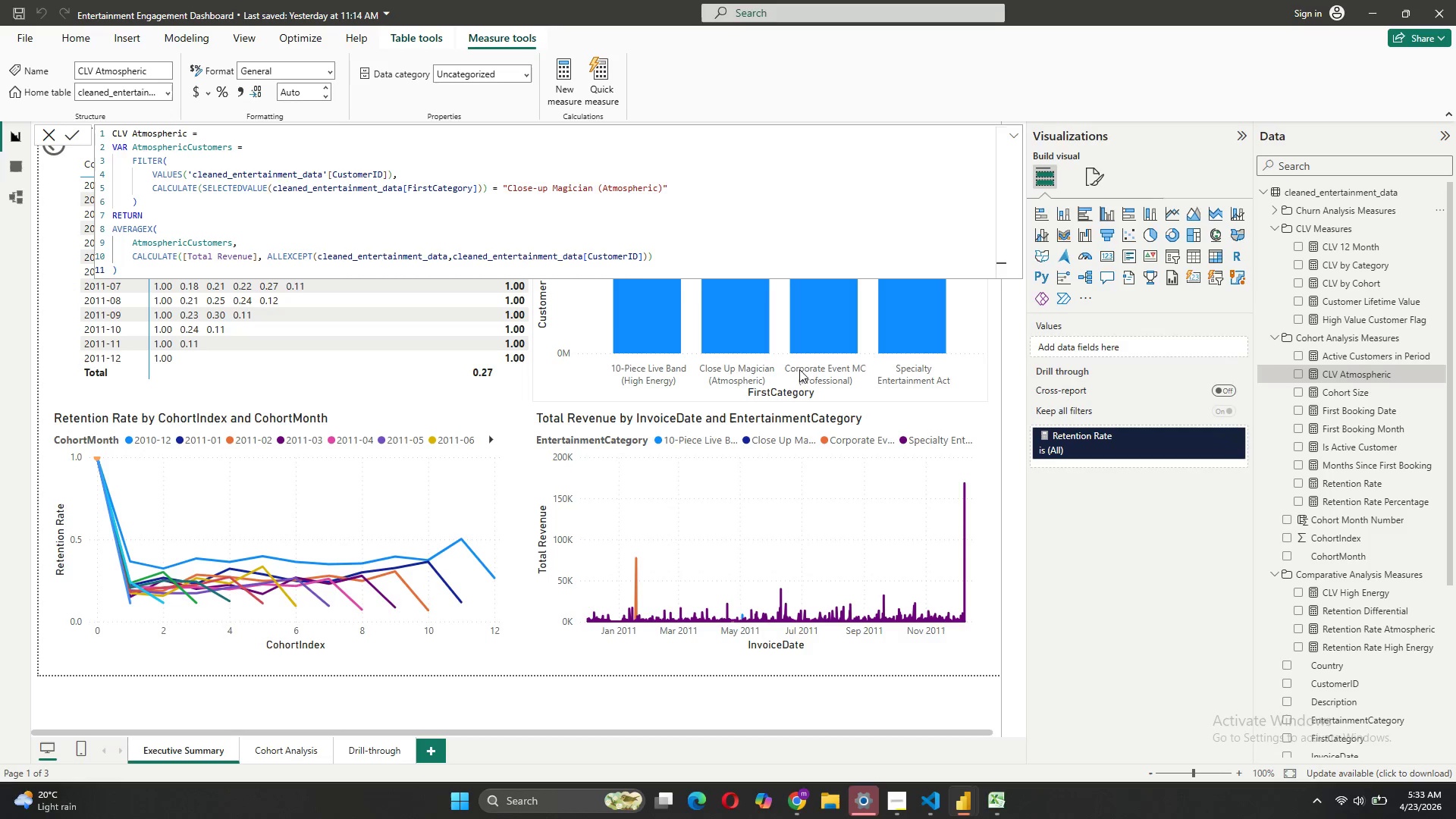 
left_click([54, 136])
 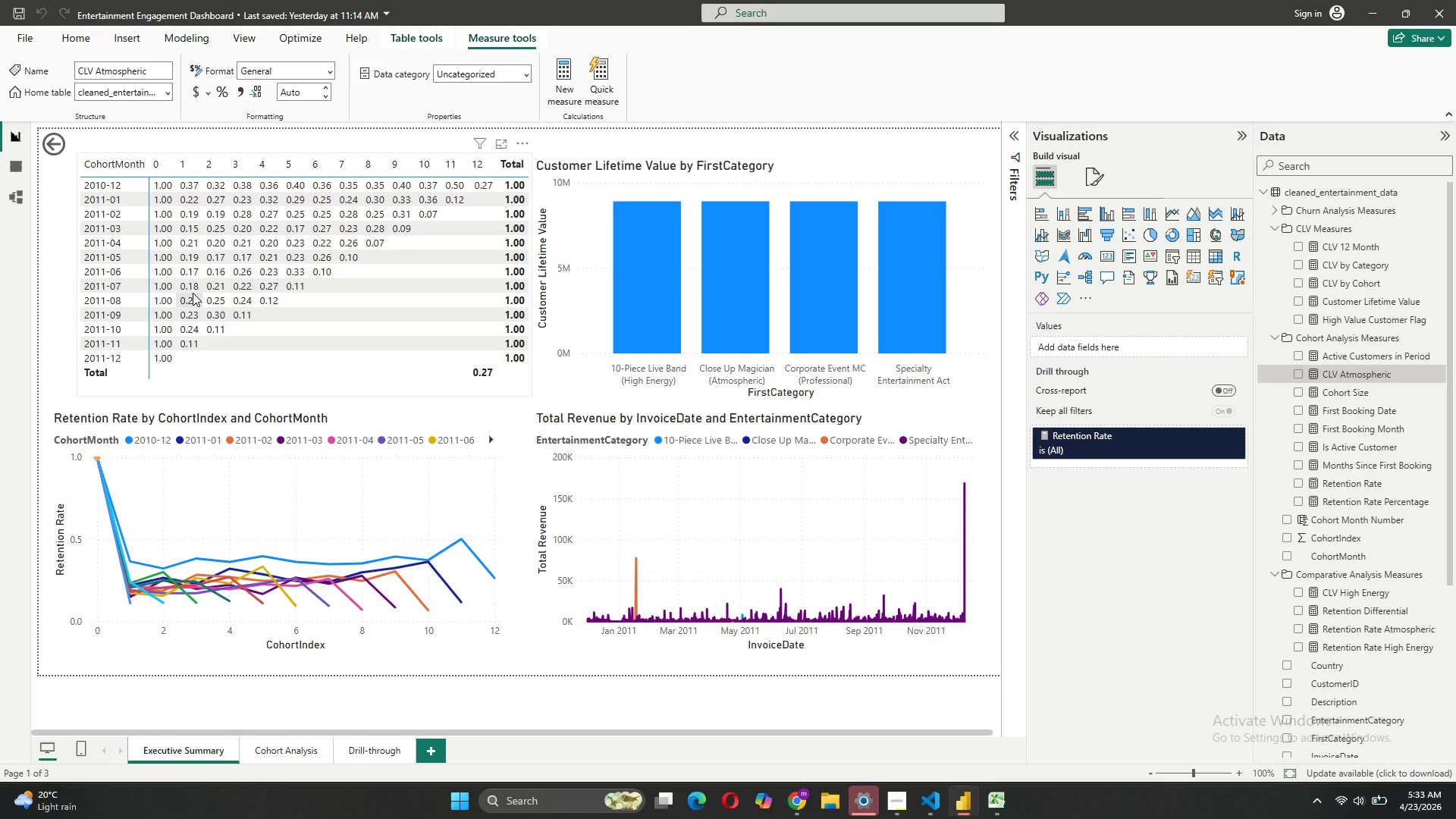 
mouse_move([651, 300])
 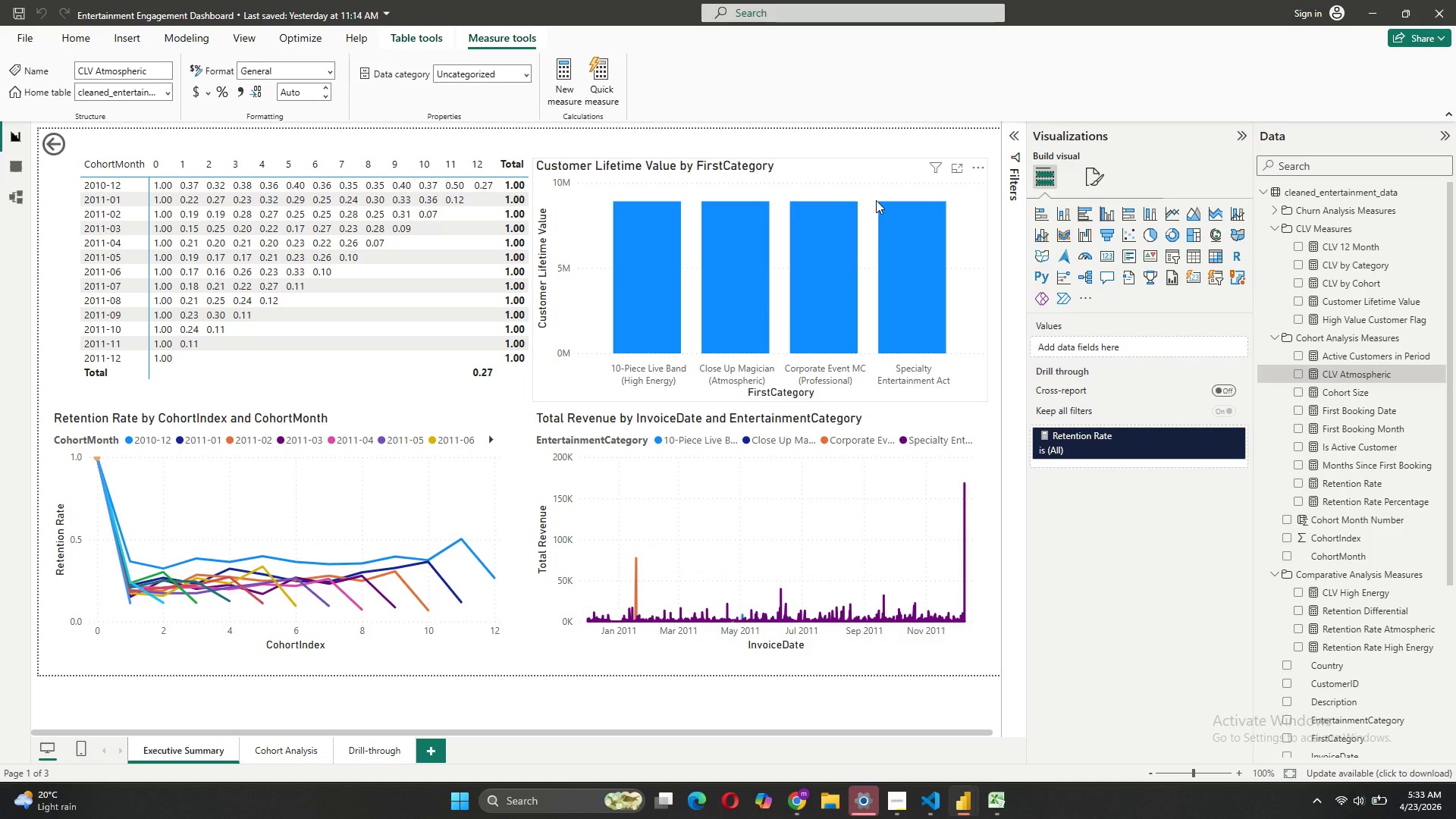 
wait(15.45)
 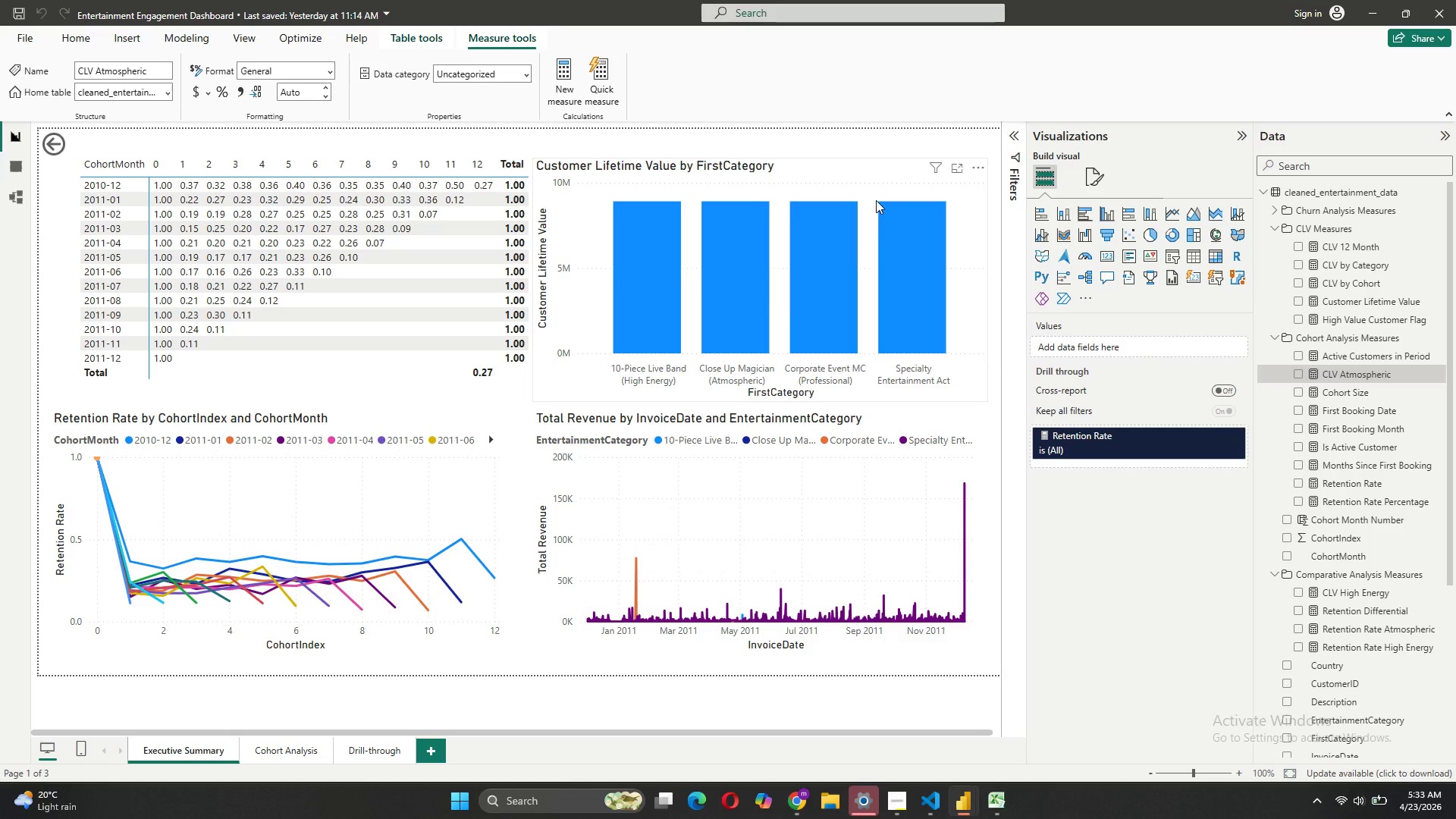 
left_click([1278, 339])
 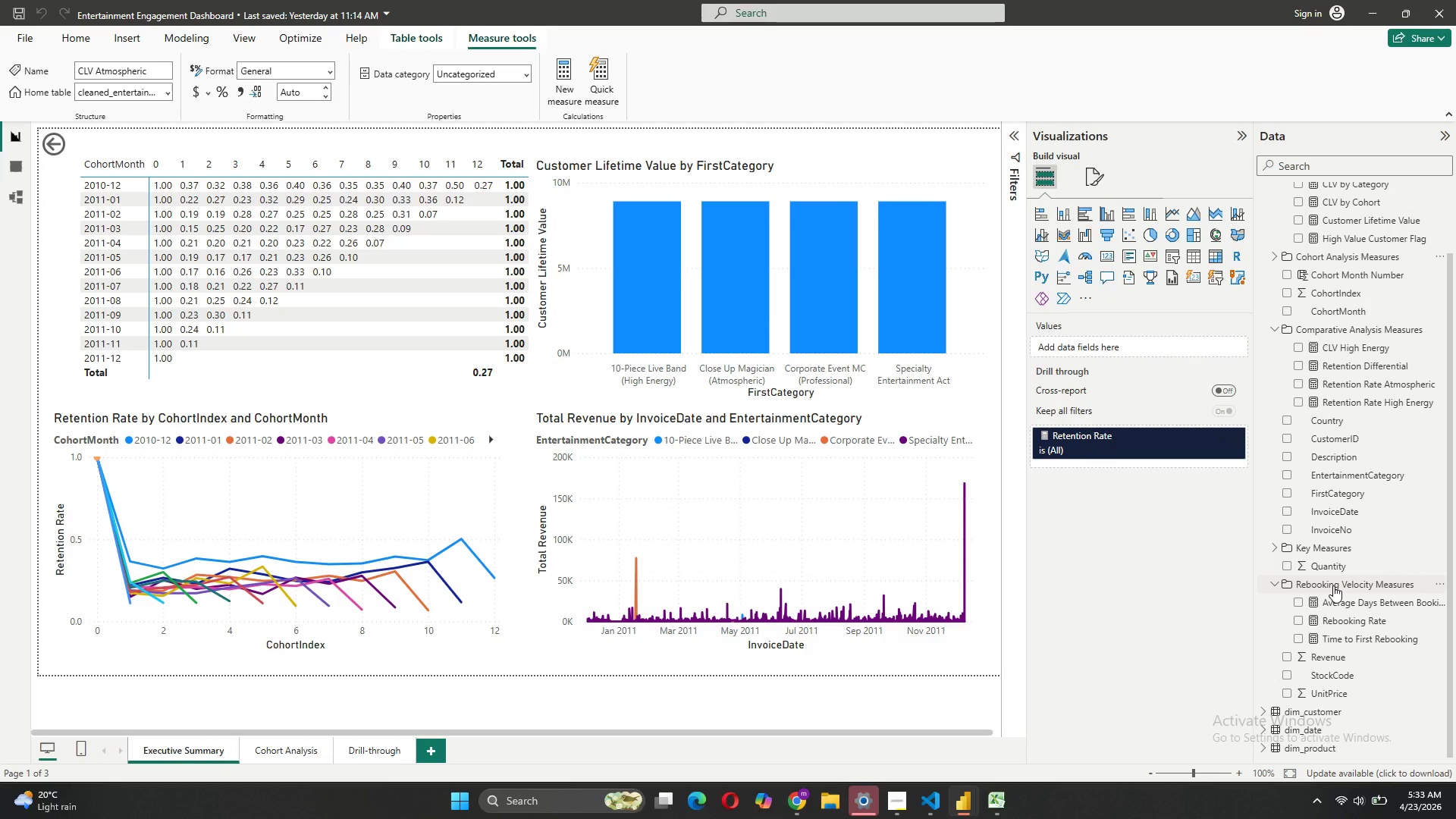 
wait(8.01)
 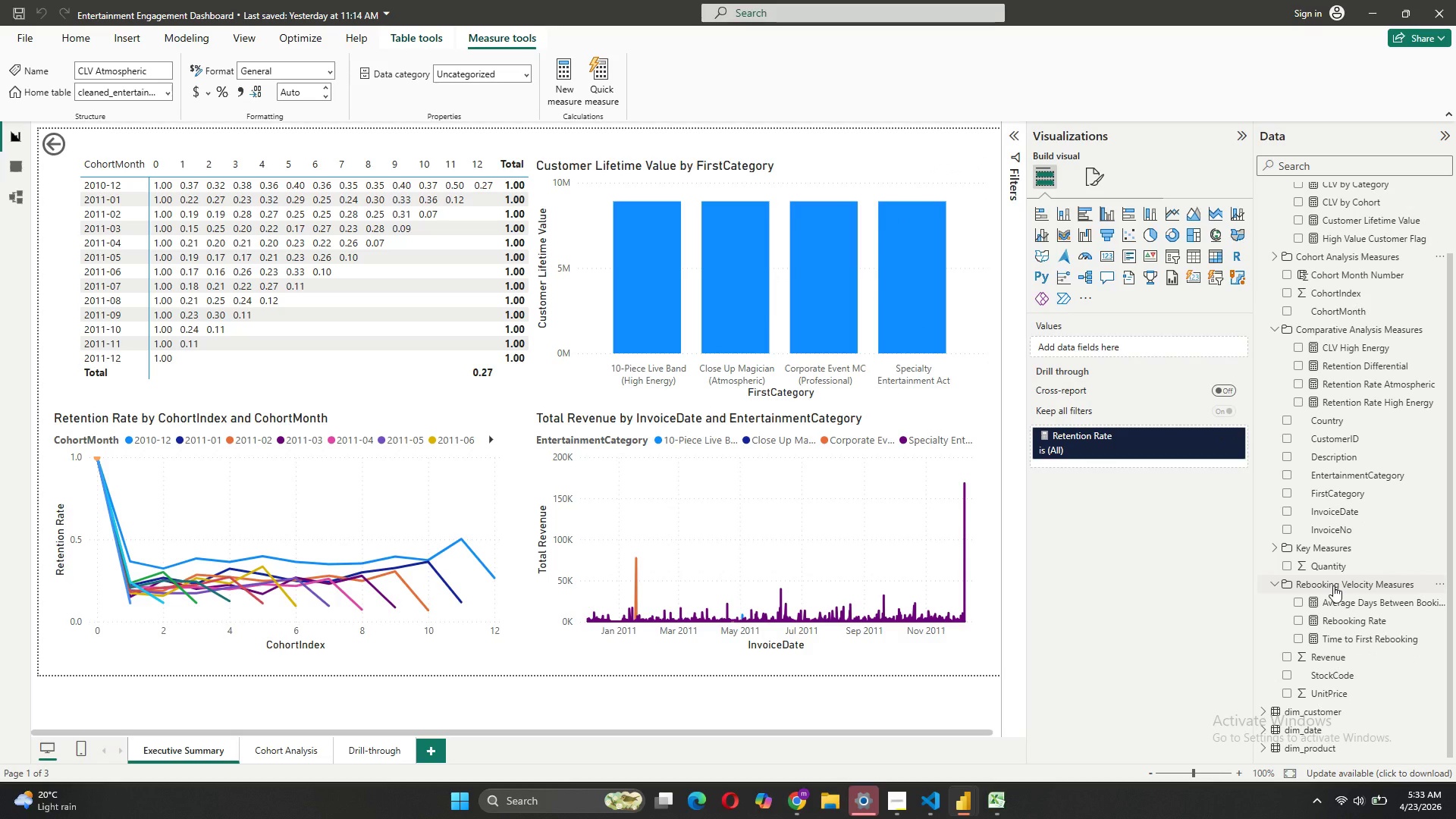 
mouse_move([1352, 628])
 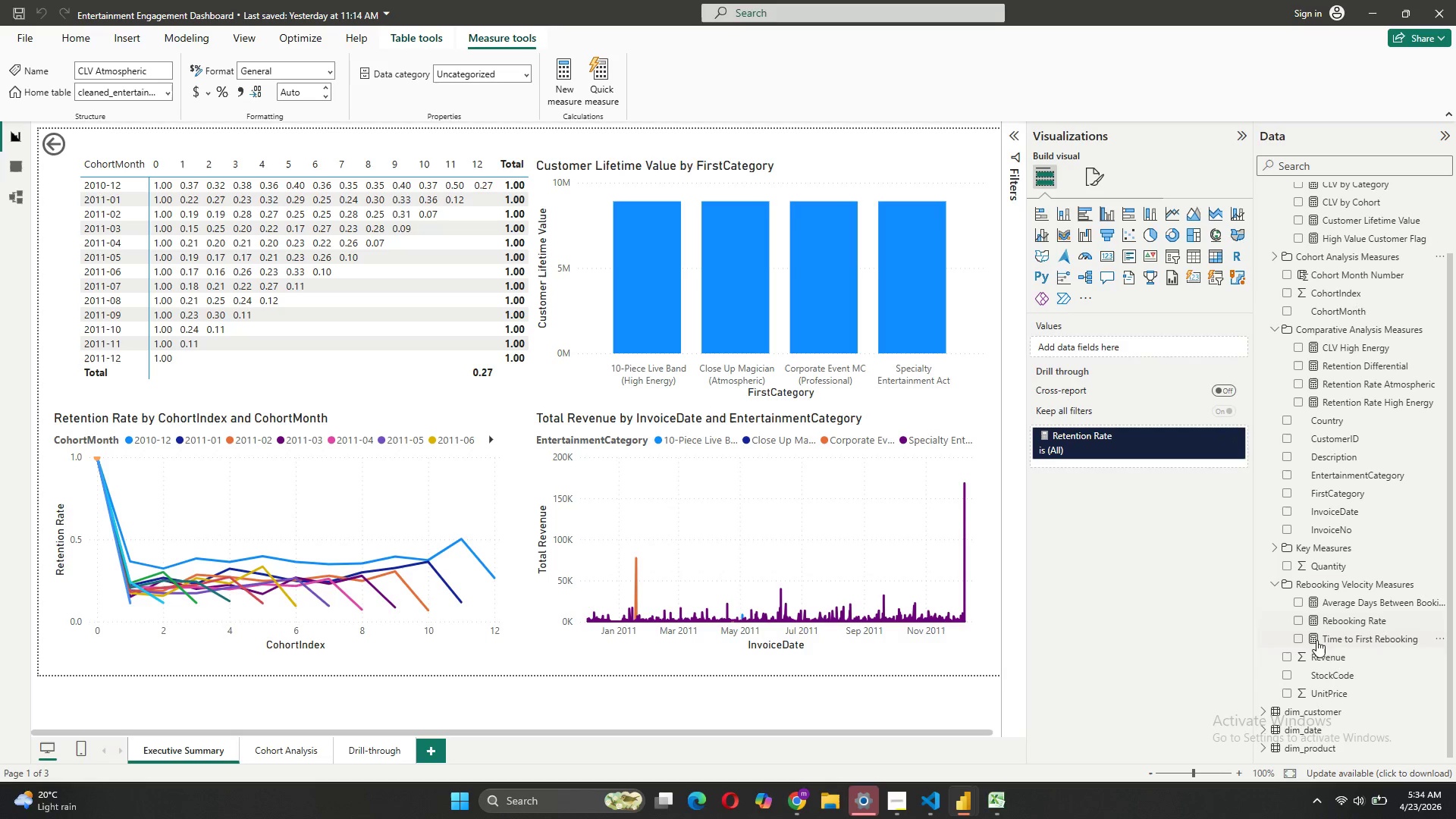 
wait(11.31)
 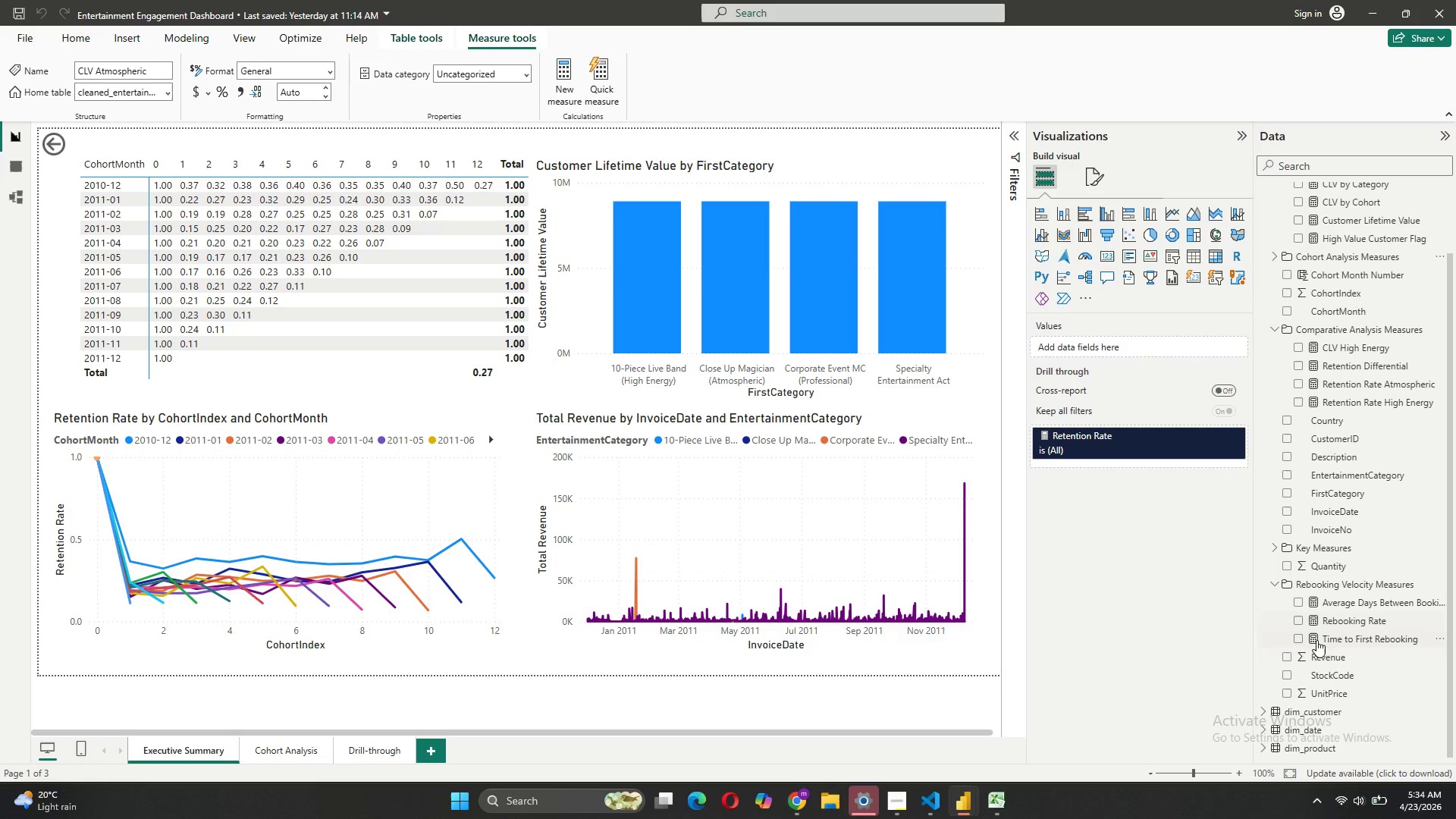 
left_click([1312, 624])
 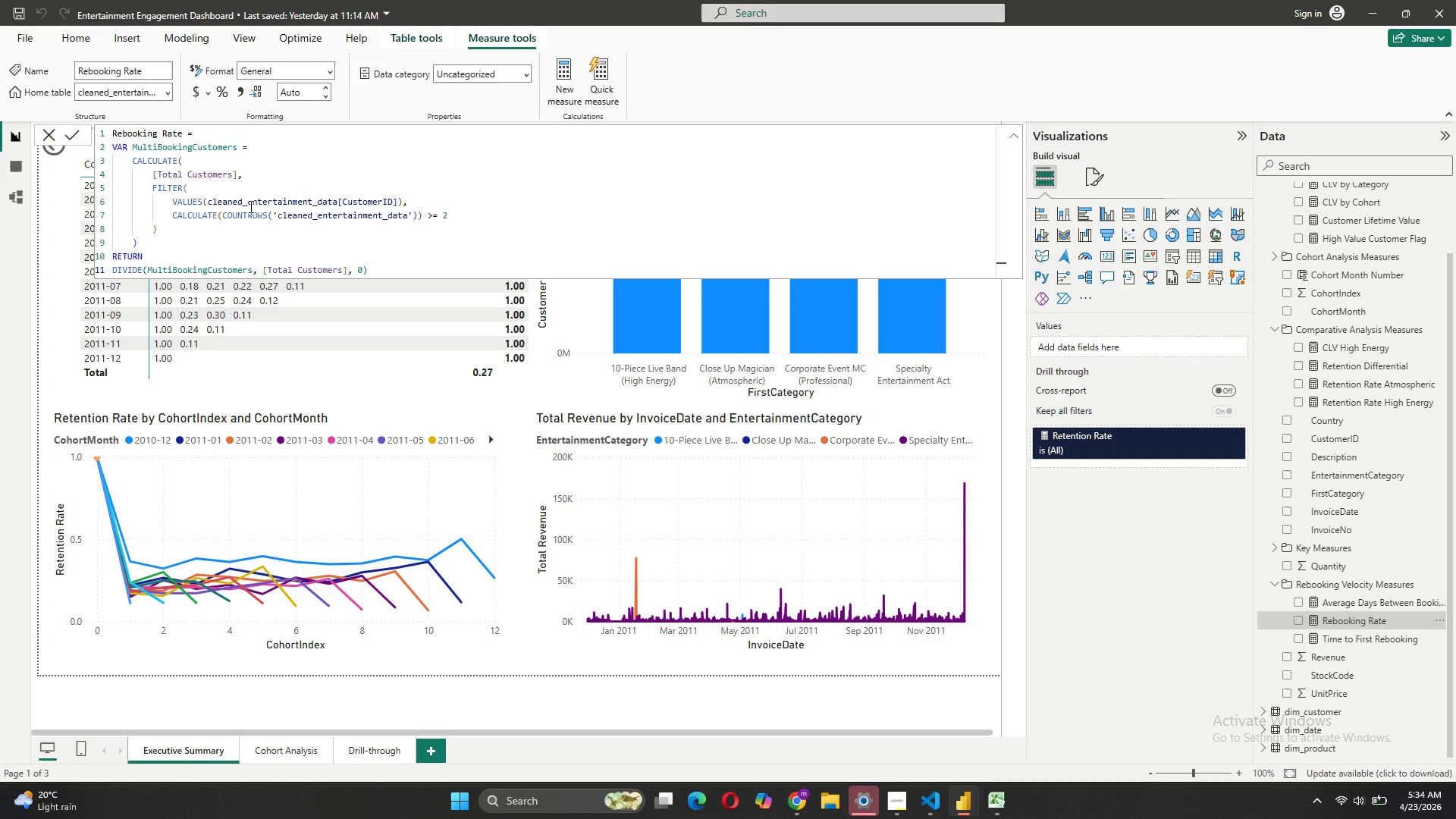 
wait(22.97)
 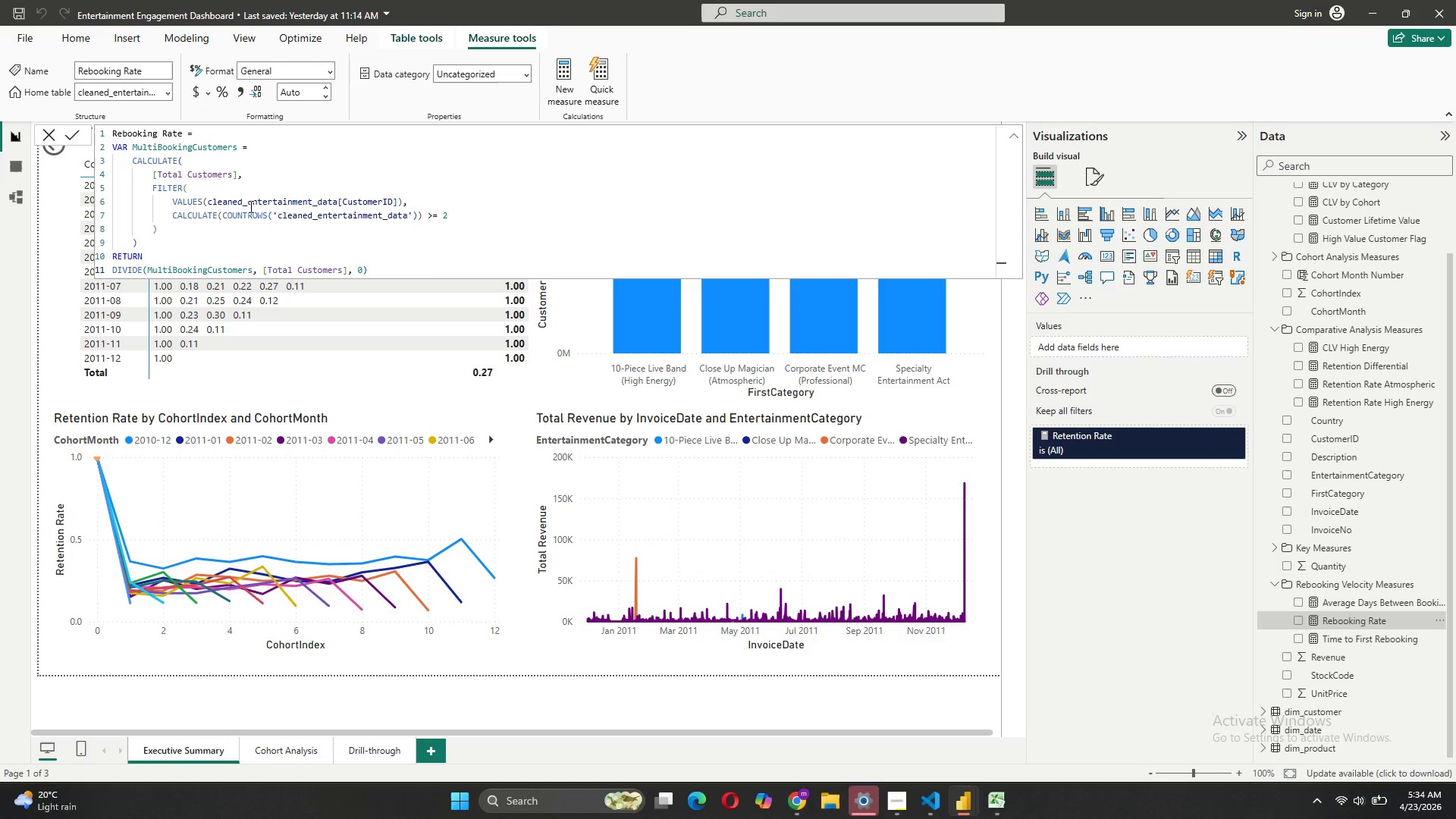 
left_click_drag(start_coordinate=[142, 241], to_coordinate=[133, 160])
 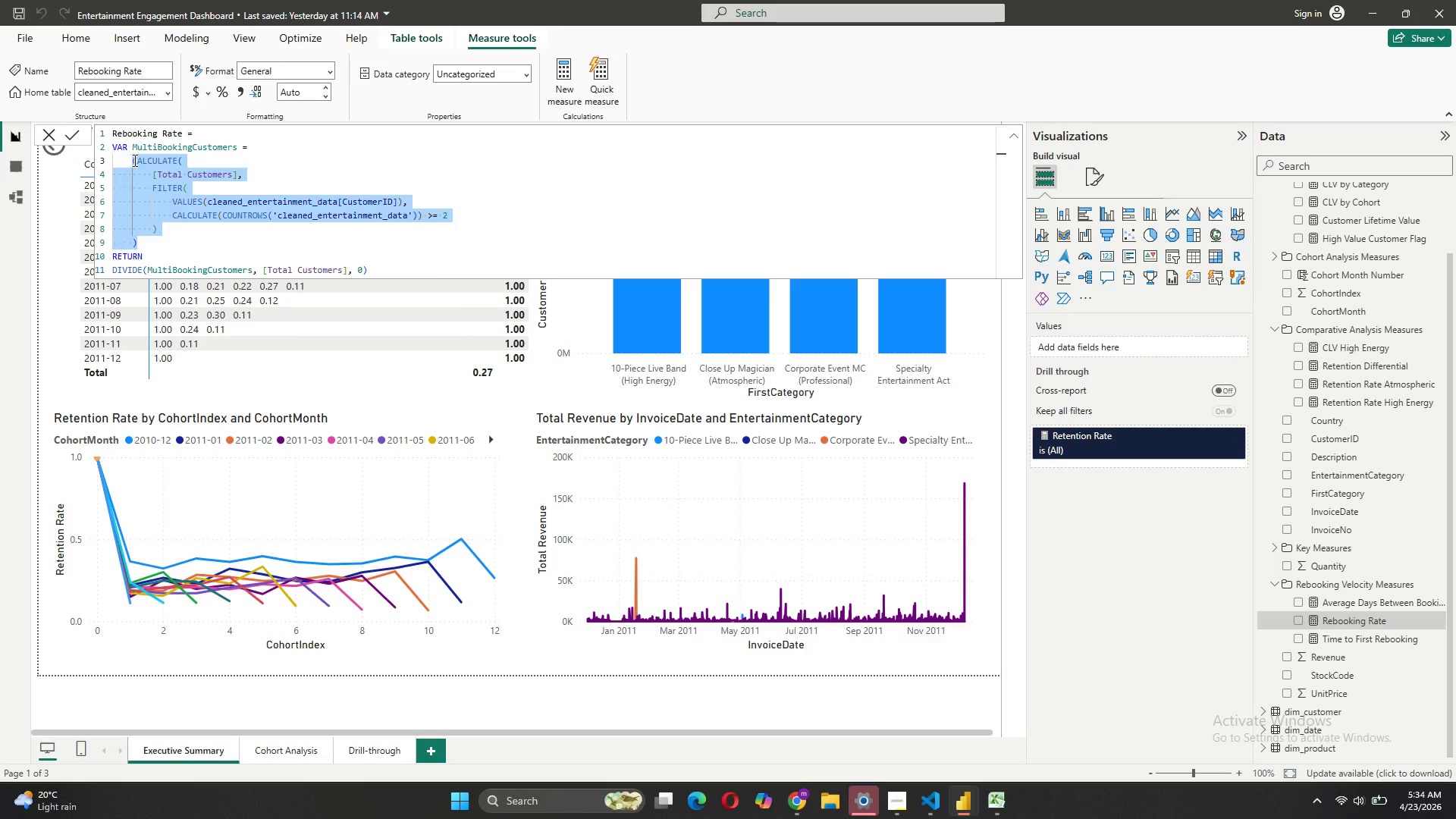 
type(COUN)
 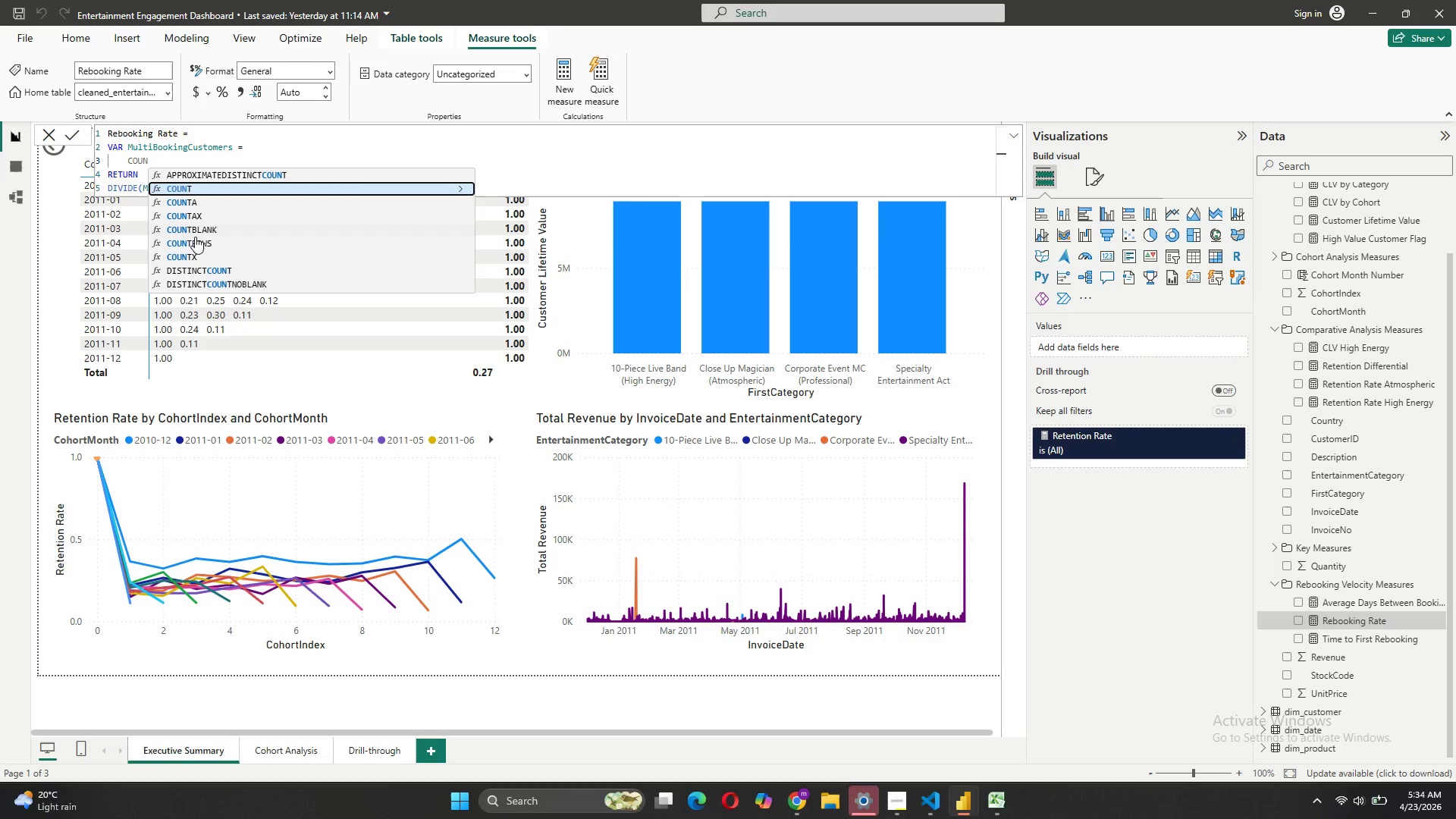 
left_click([191, 242])
 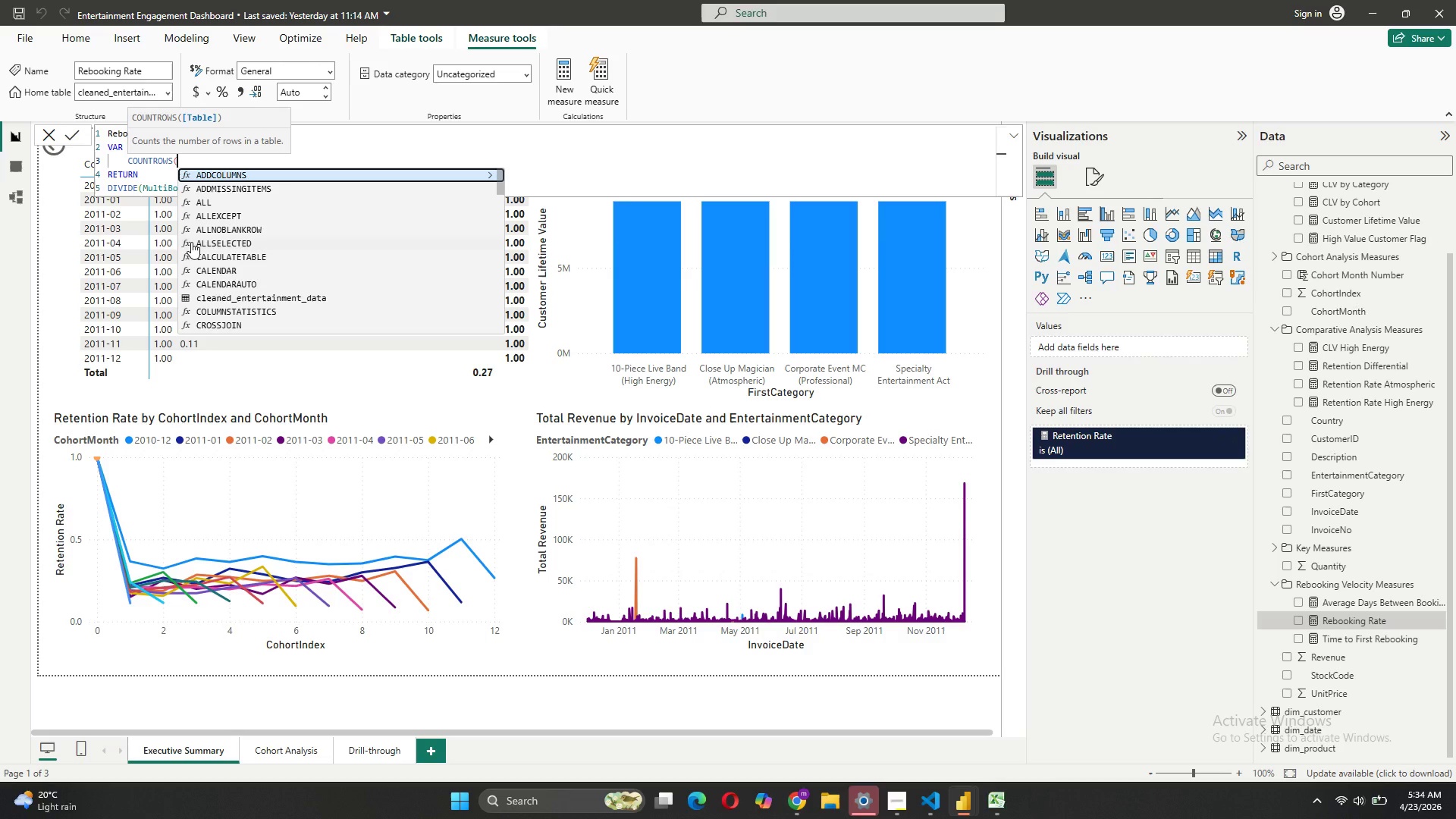 
key(Shift+ShiftRight)
 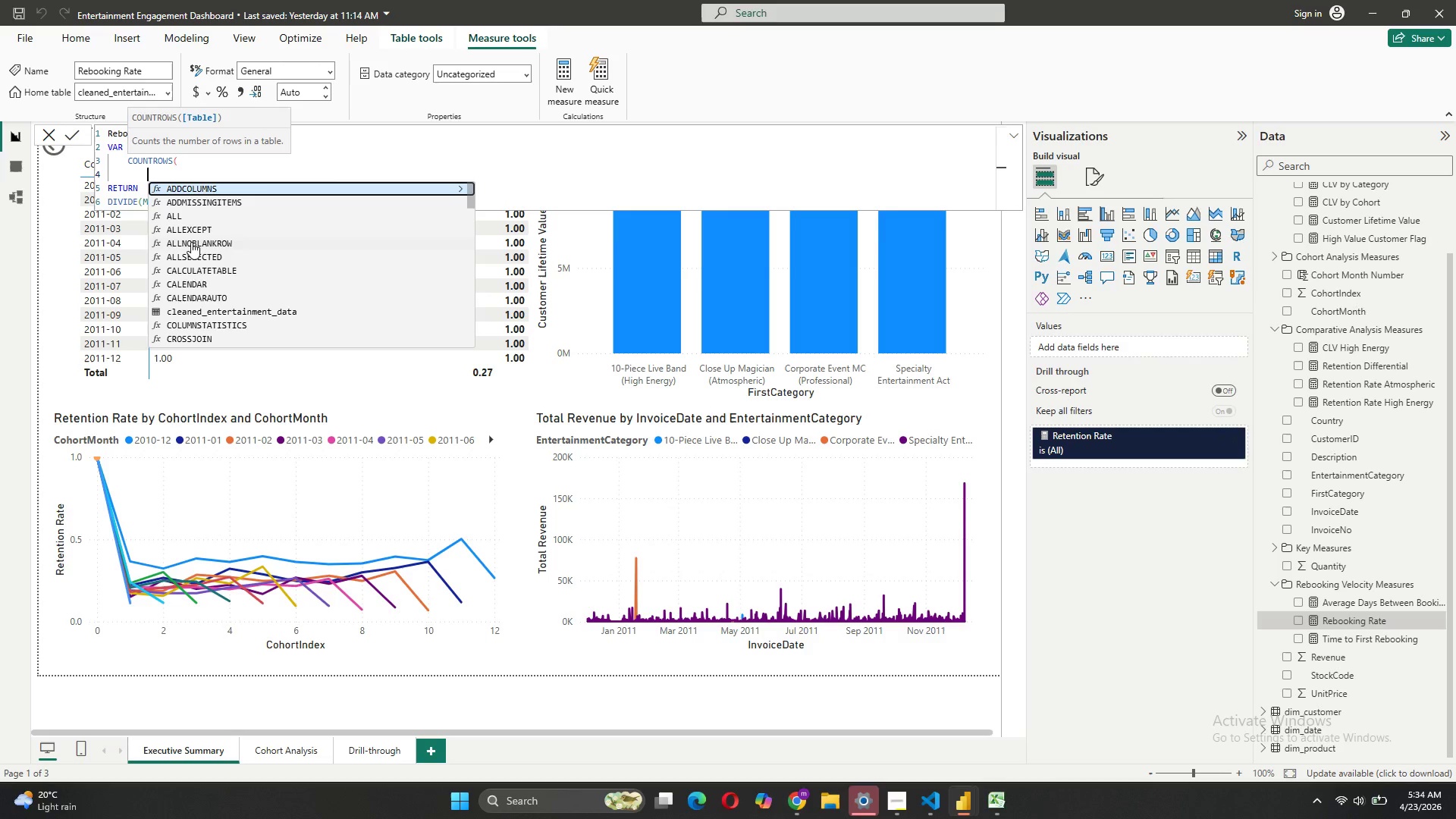 
key(Shift+Enter)
 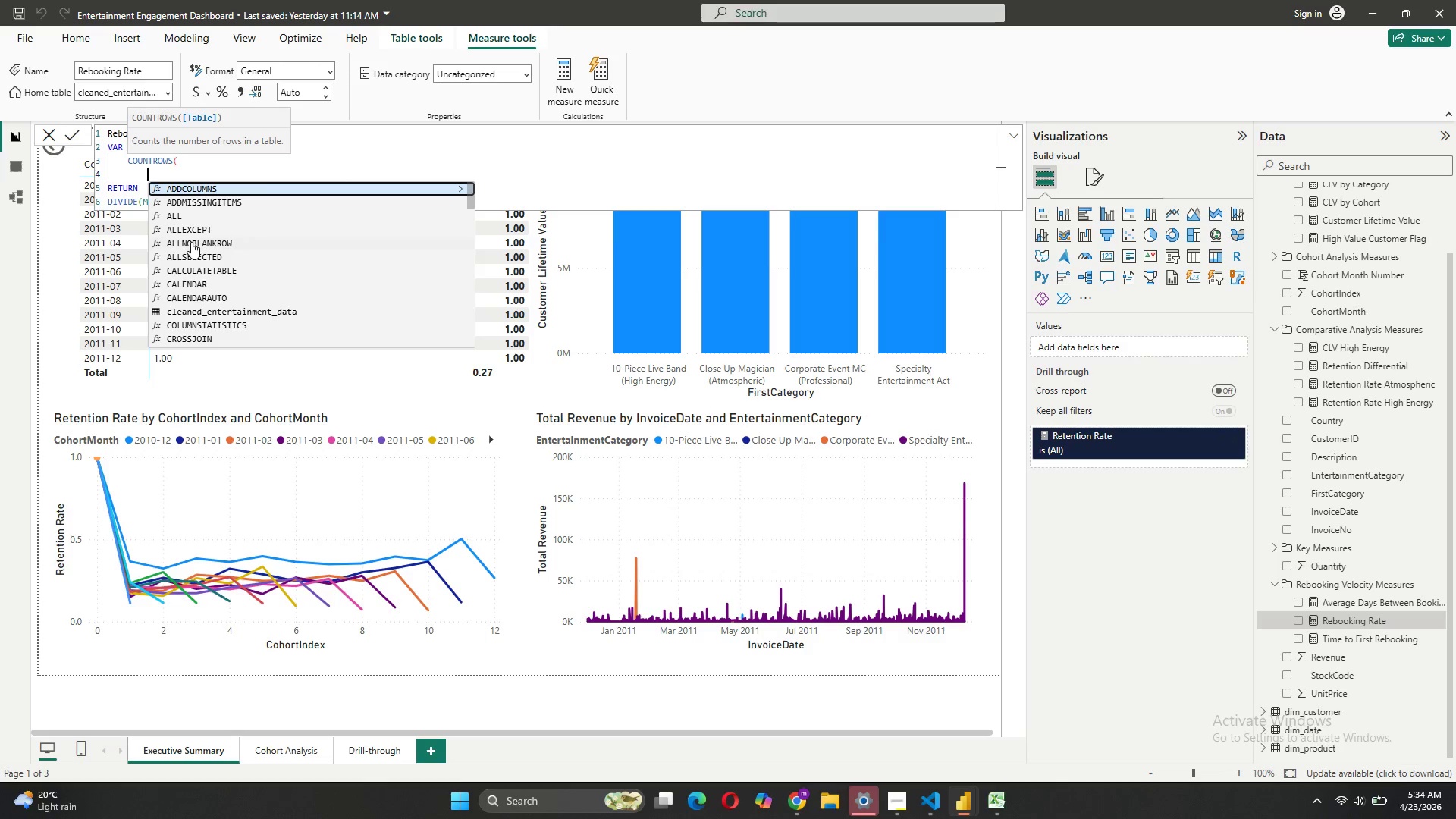 
type(FI)
 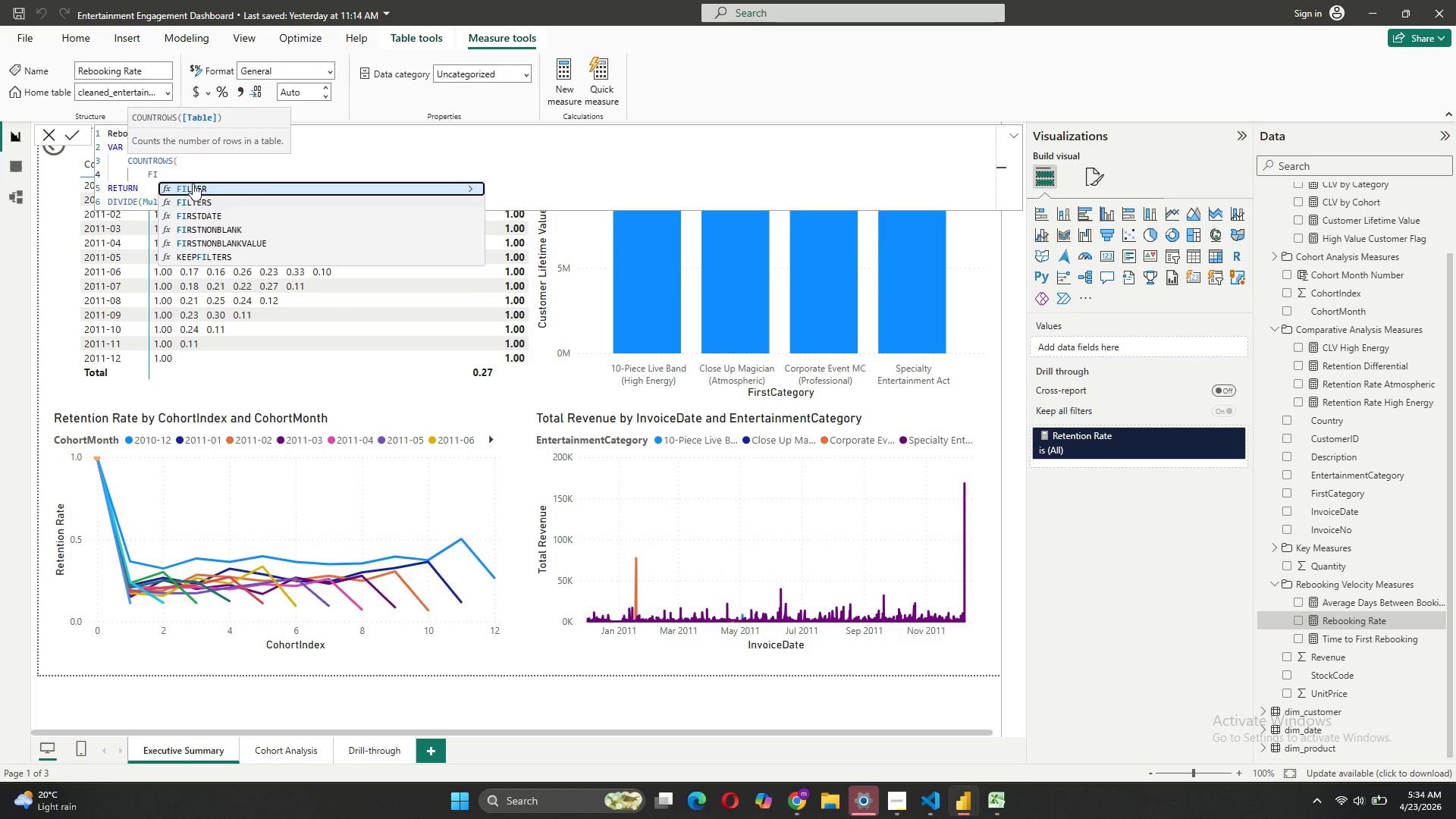 
left_click([192, 183])
 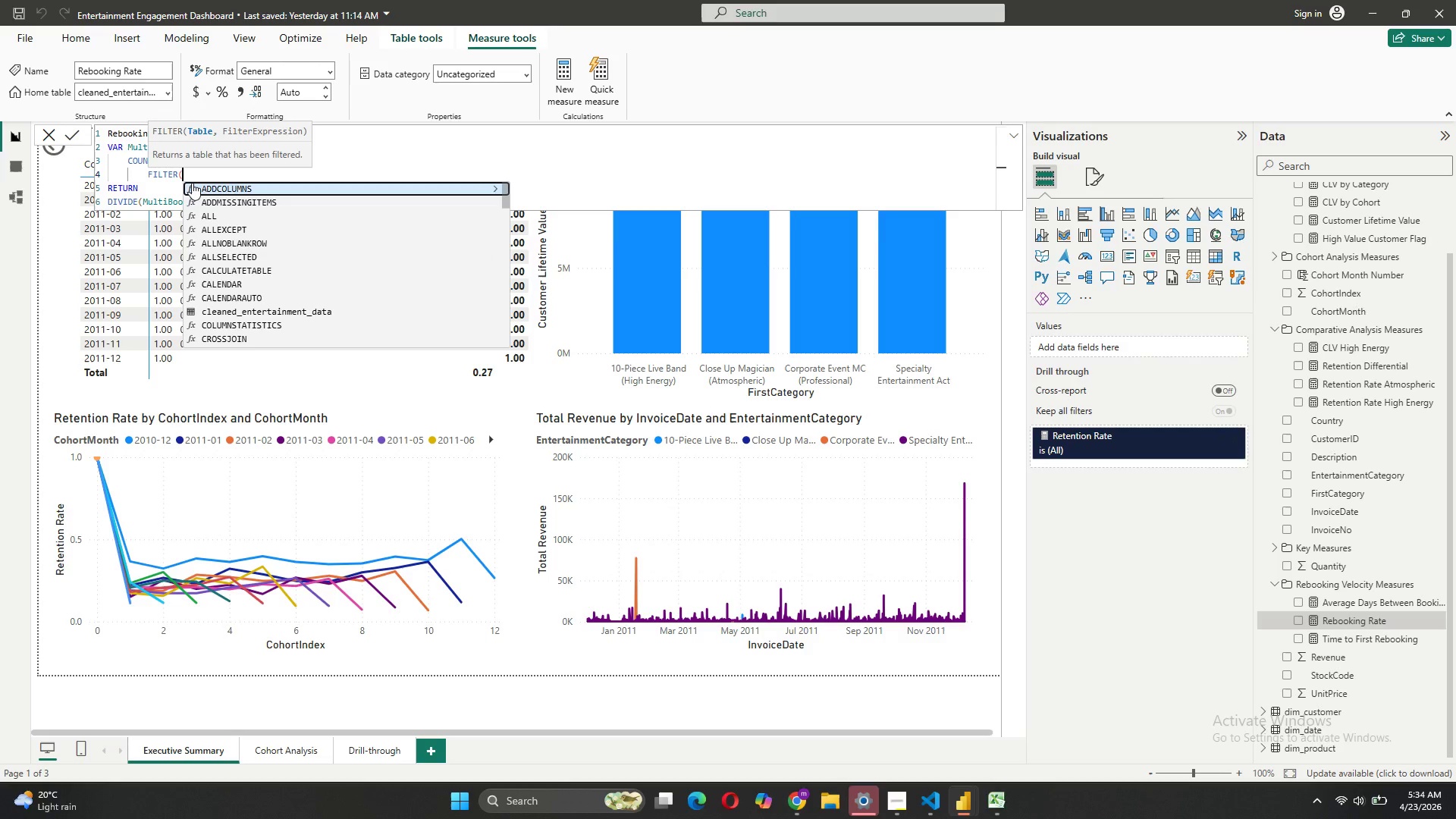 
key(Shift+Enter)
 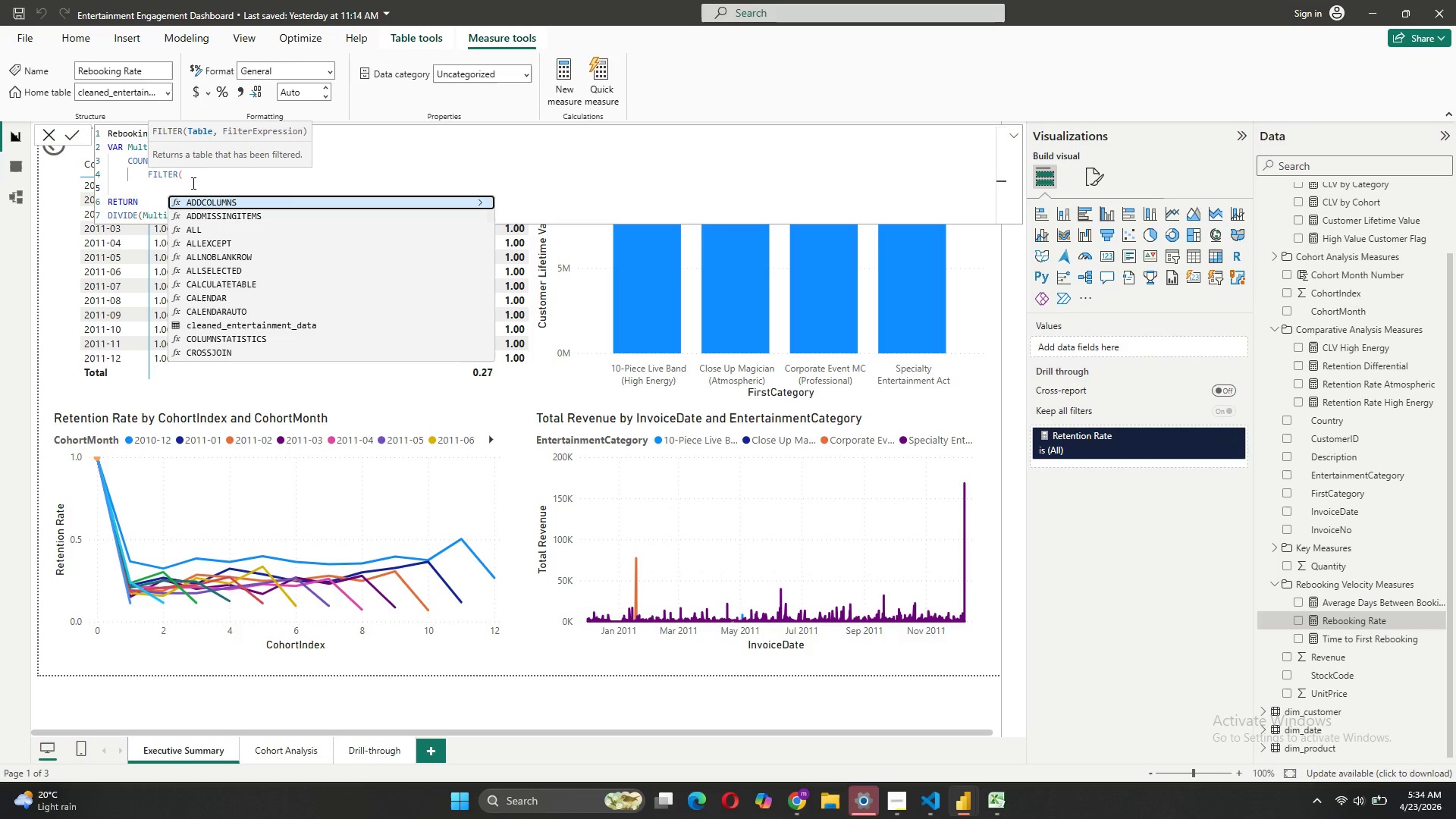 
key(V)
 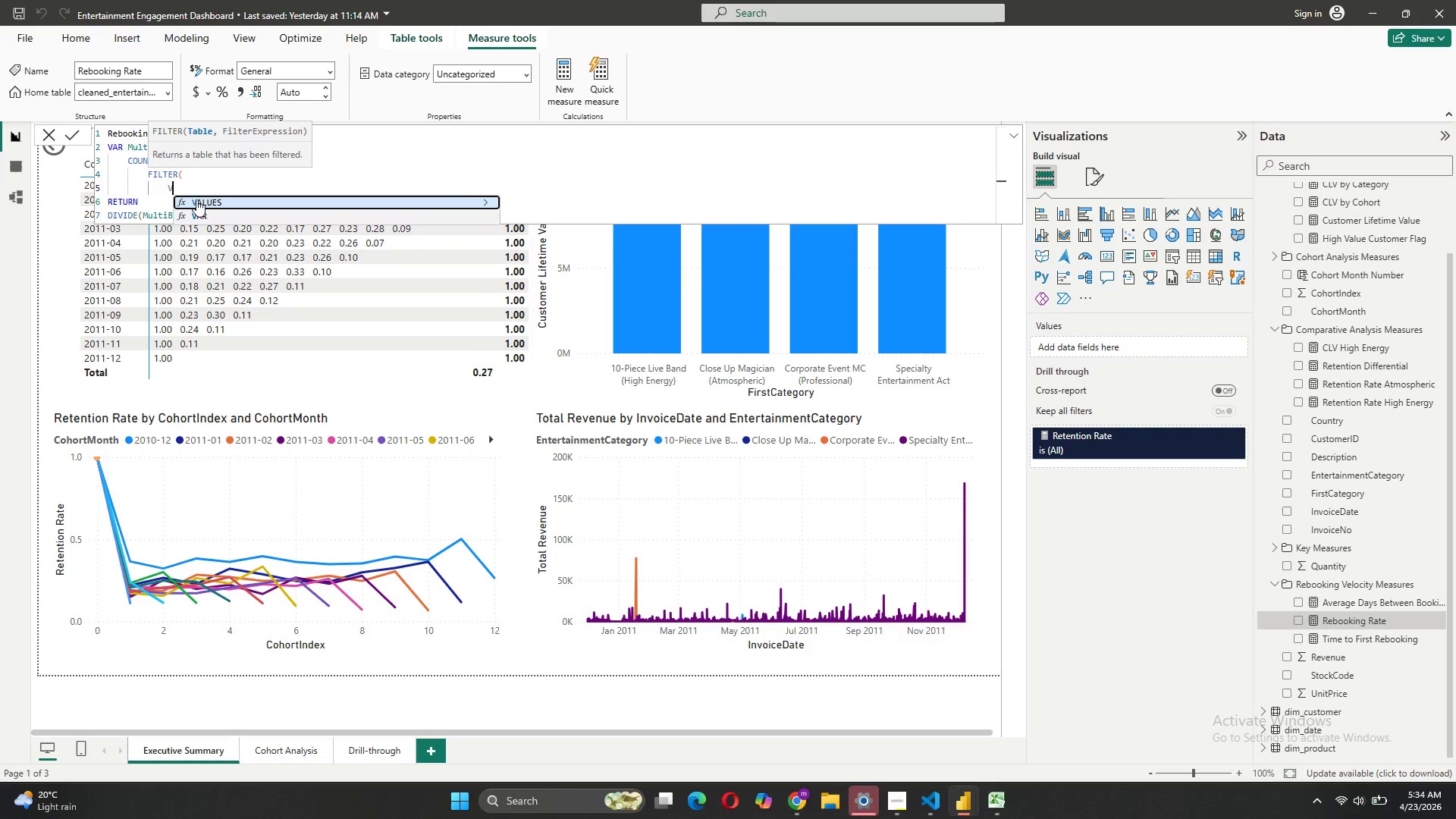 
left_click([196, 201])
 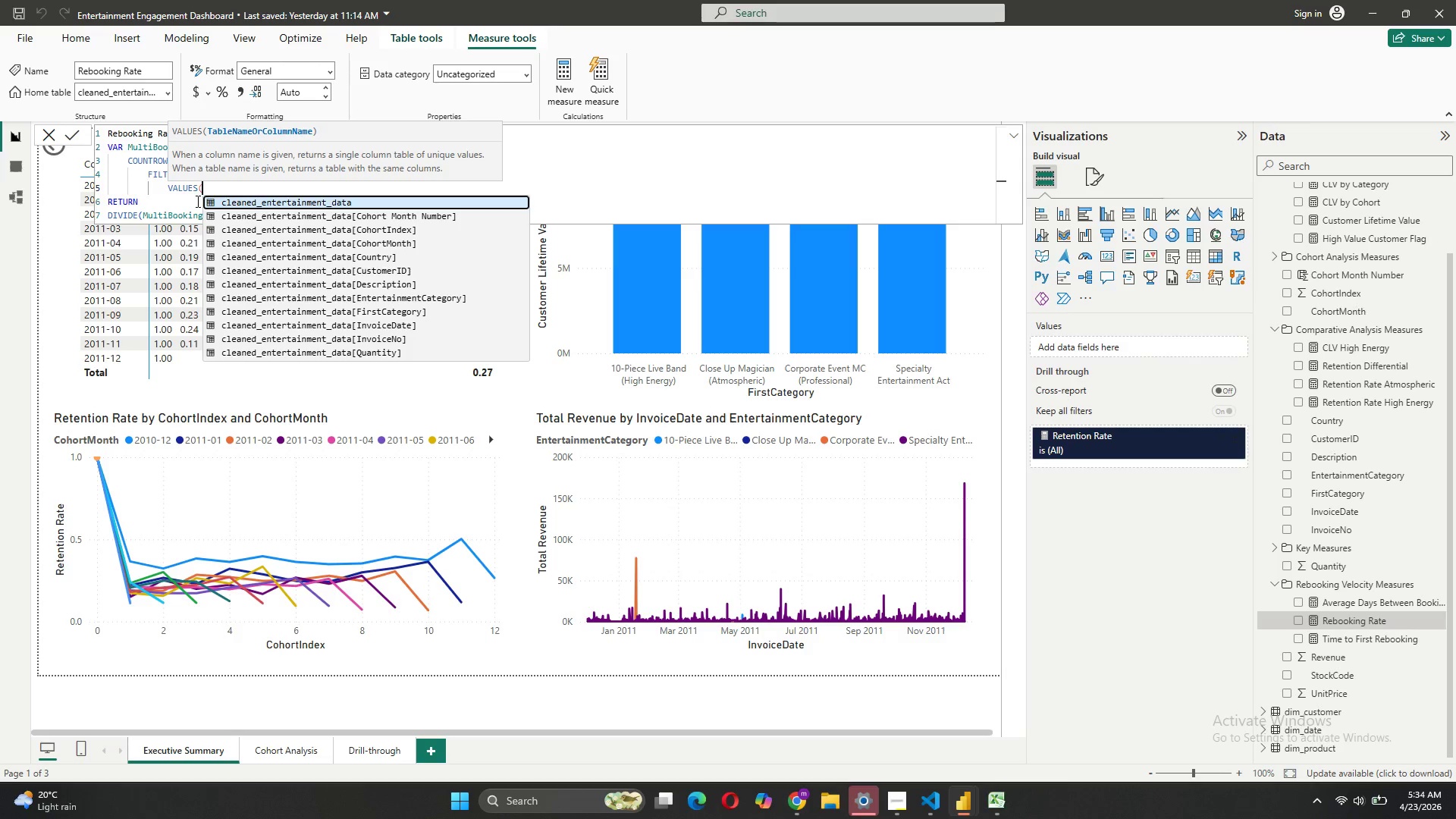 
key(Shift+9)
 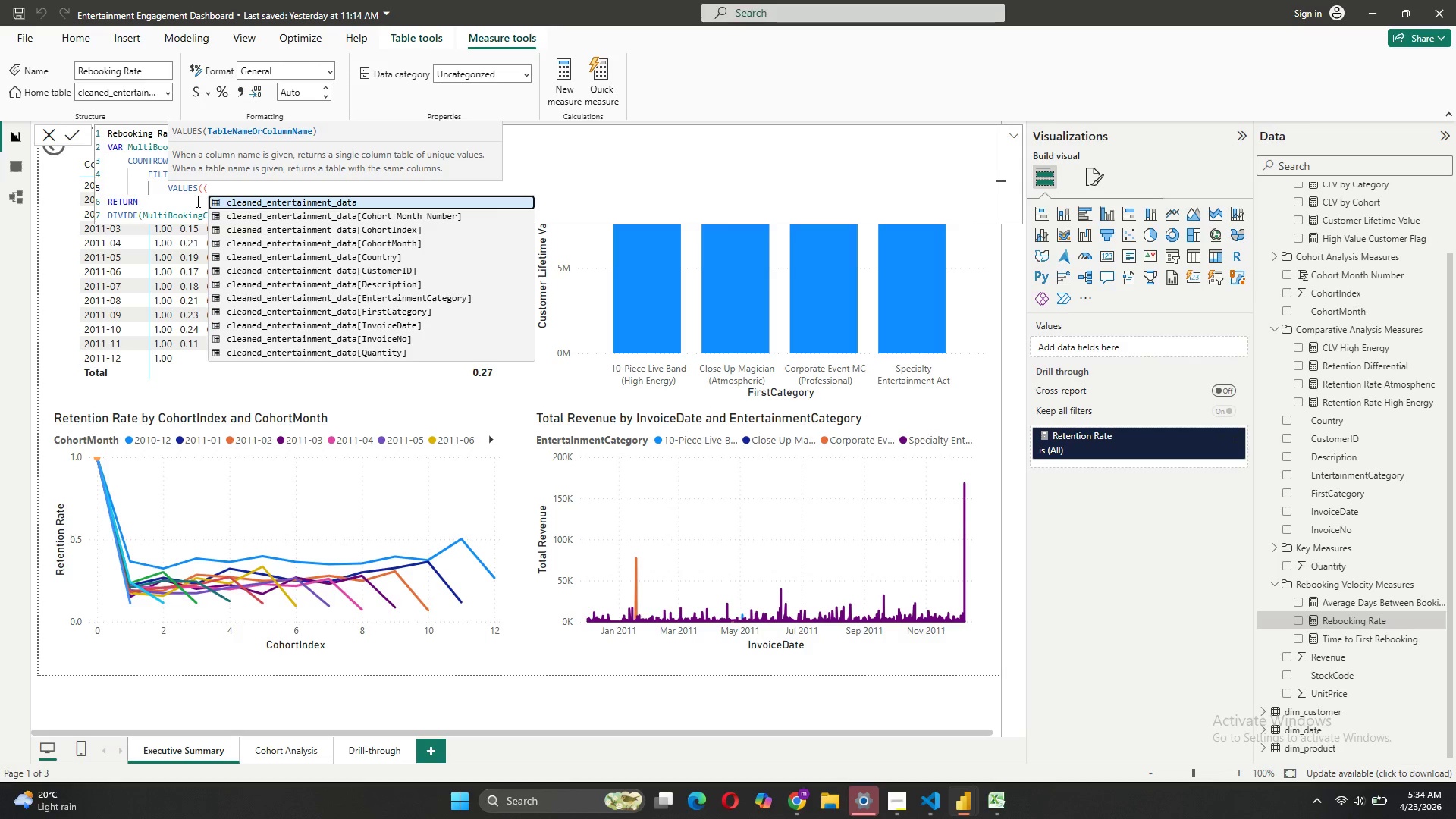 
key(Backspace)
 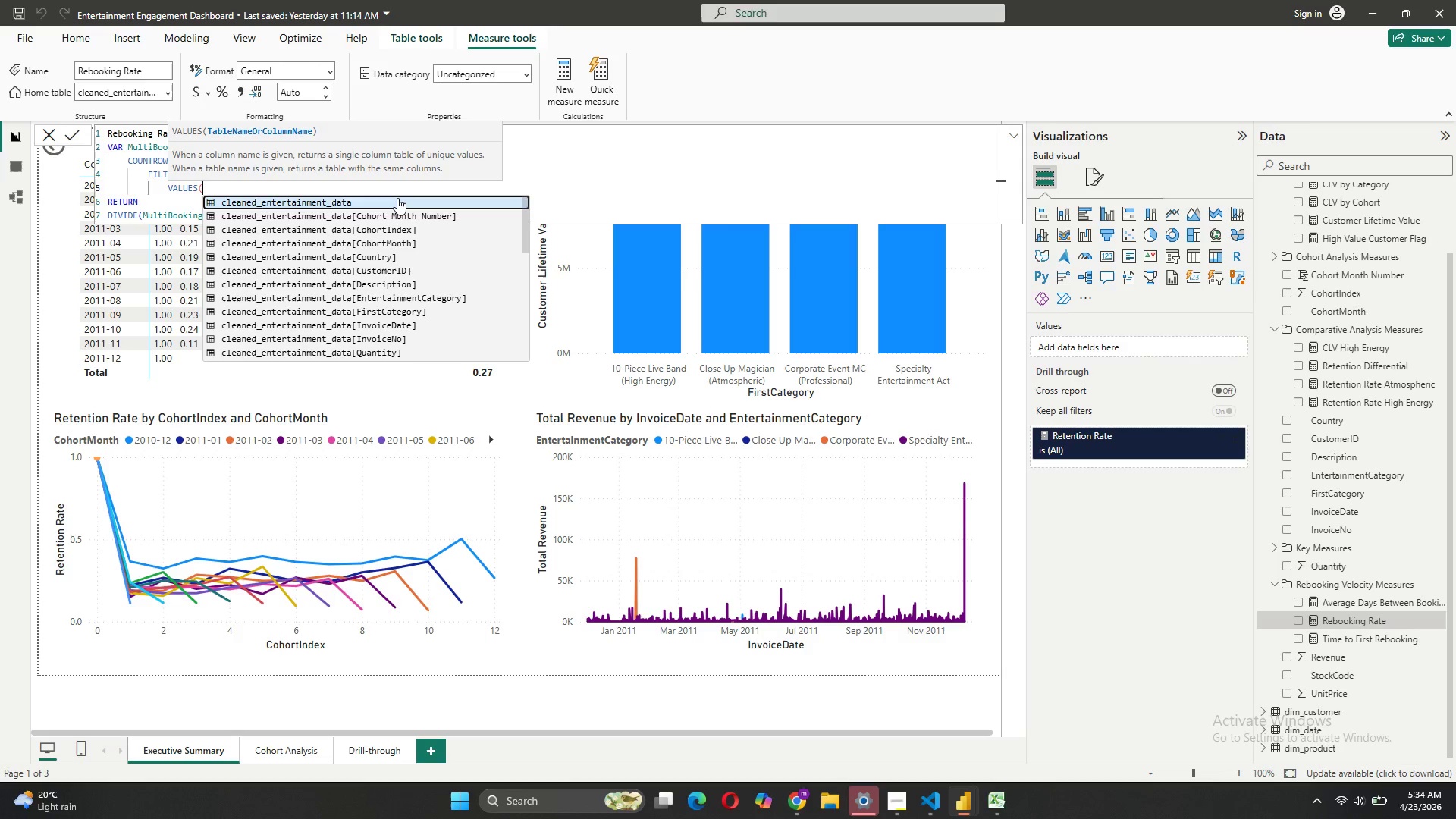 
left_click([381, 269])
 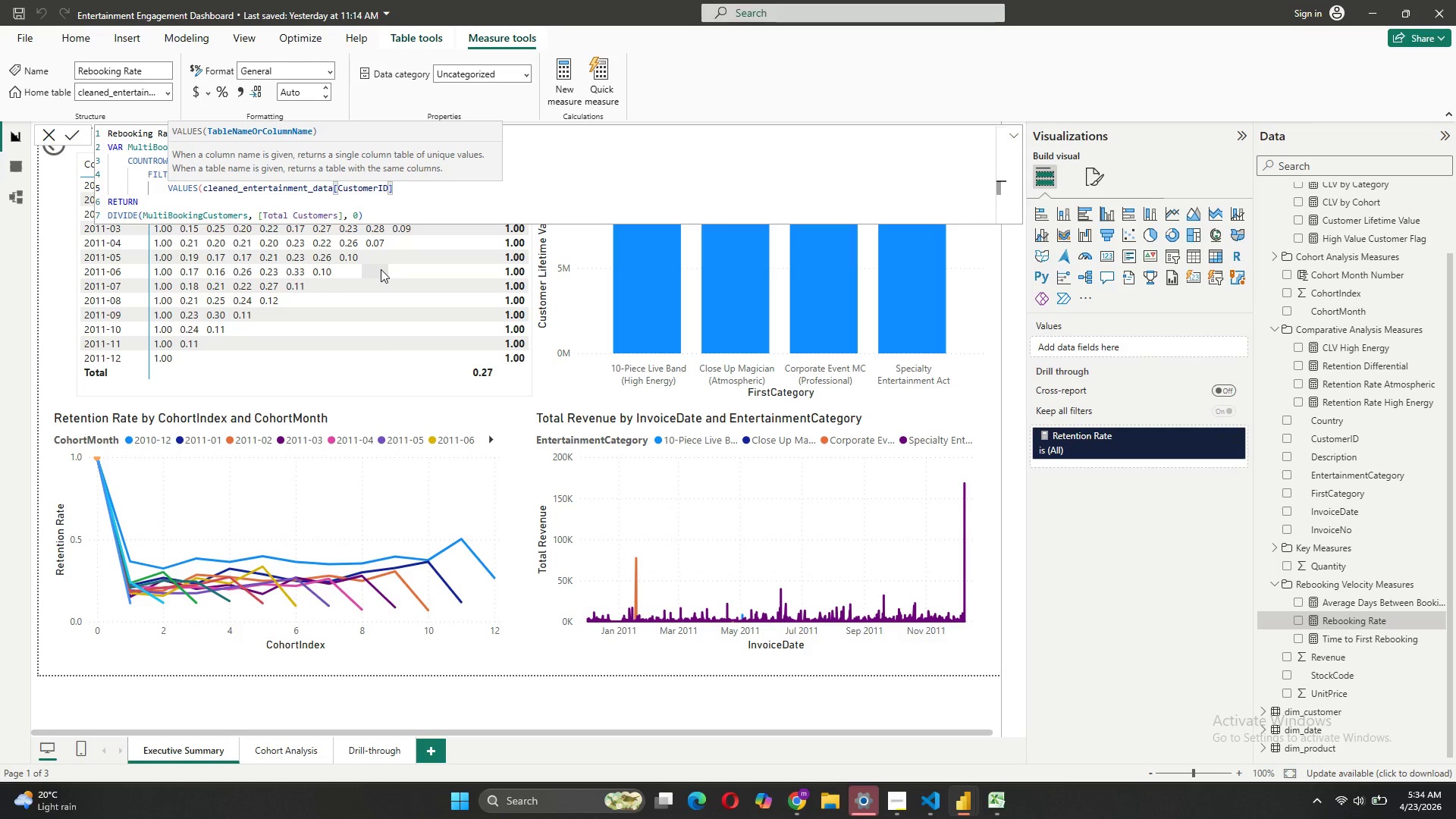 
key(Shift+0)
 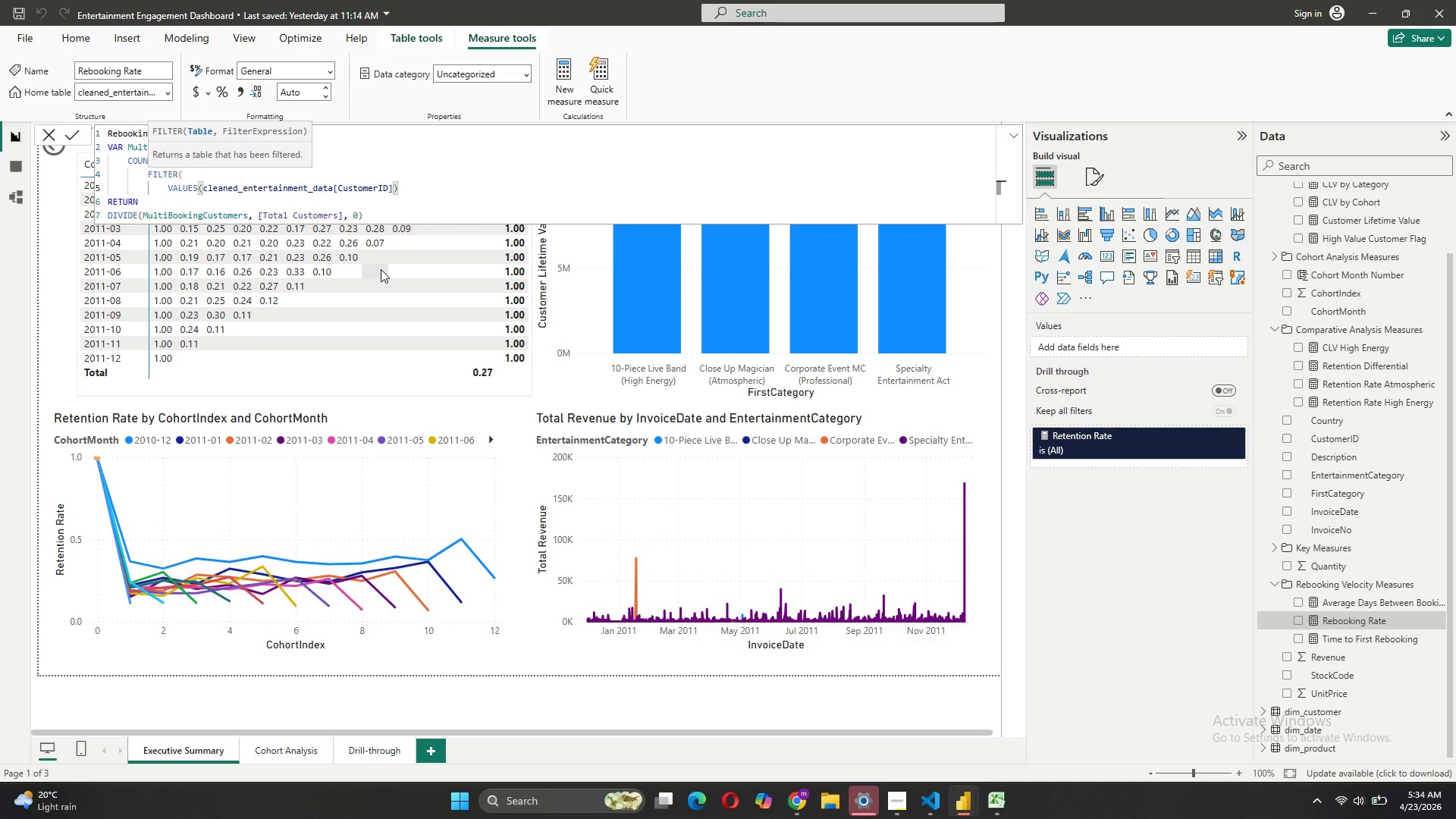 
key(Comma)
 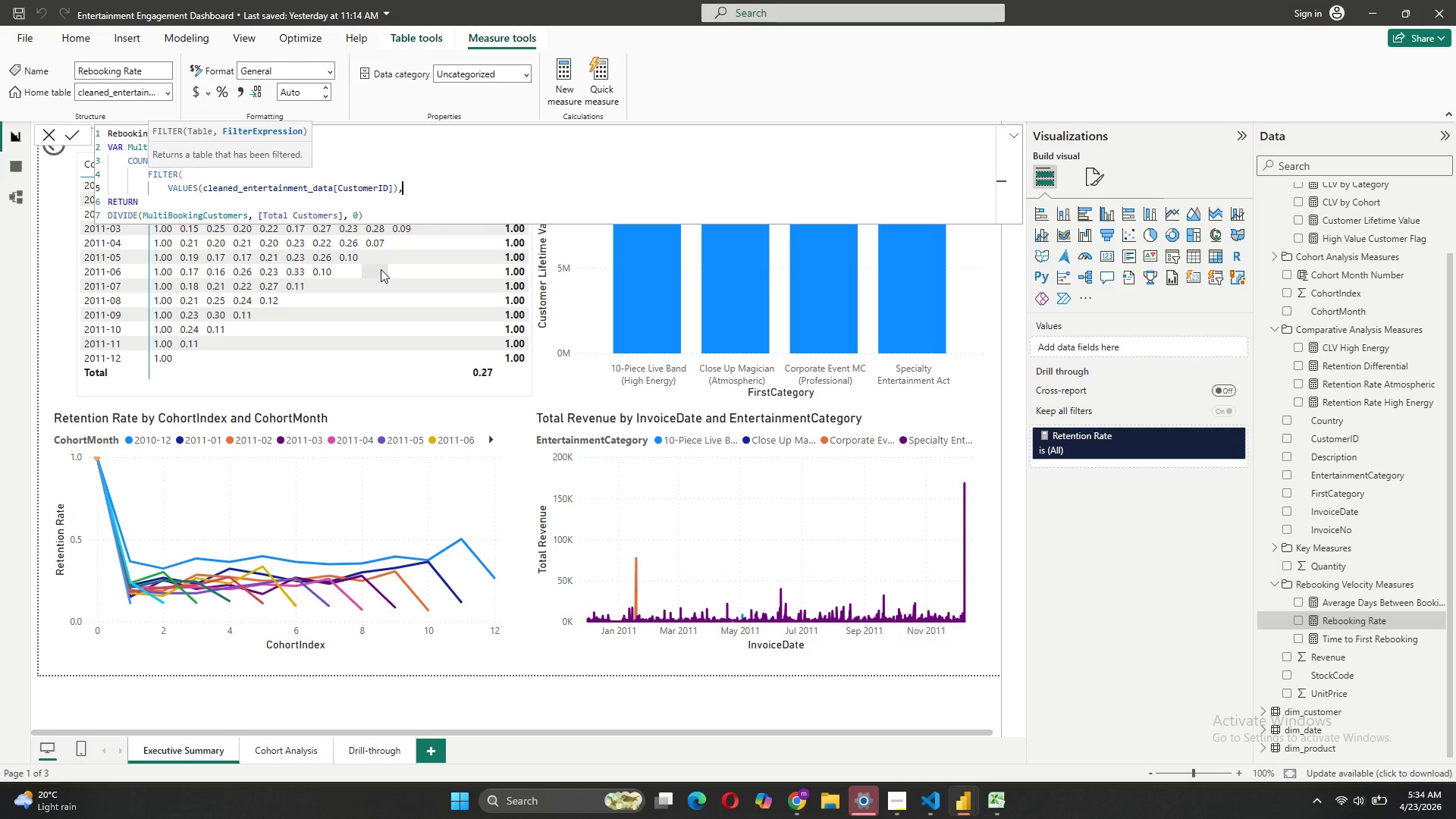 
key(Shift+Enter)
 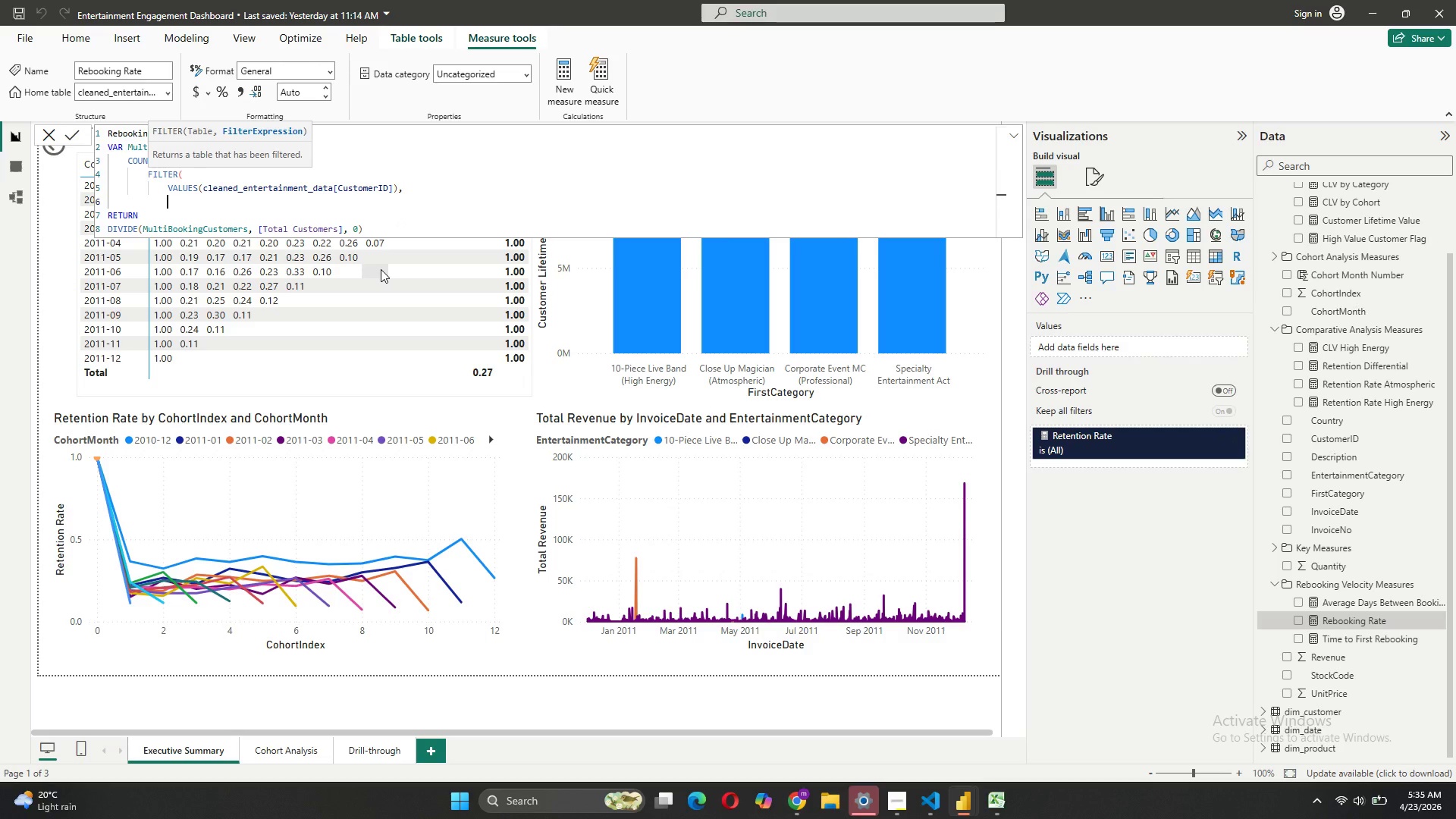 
type(CA)
 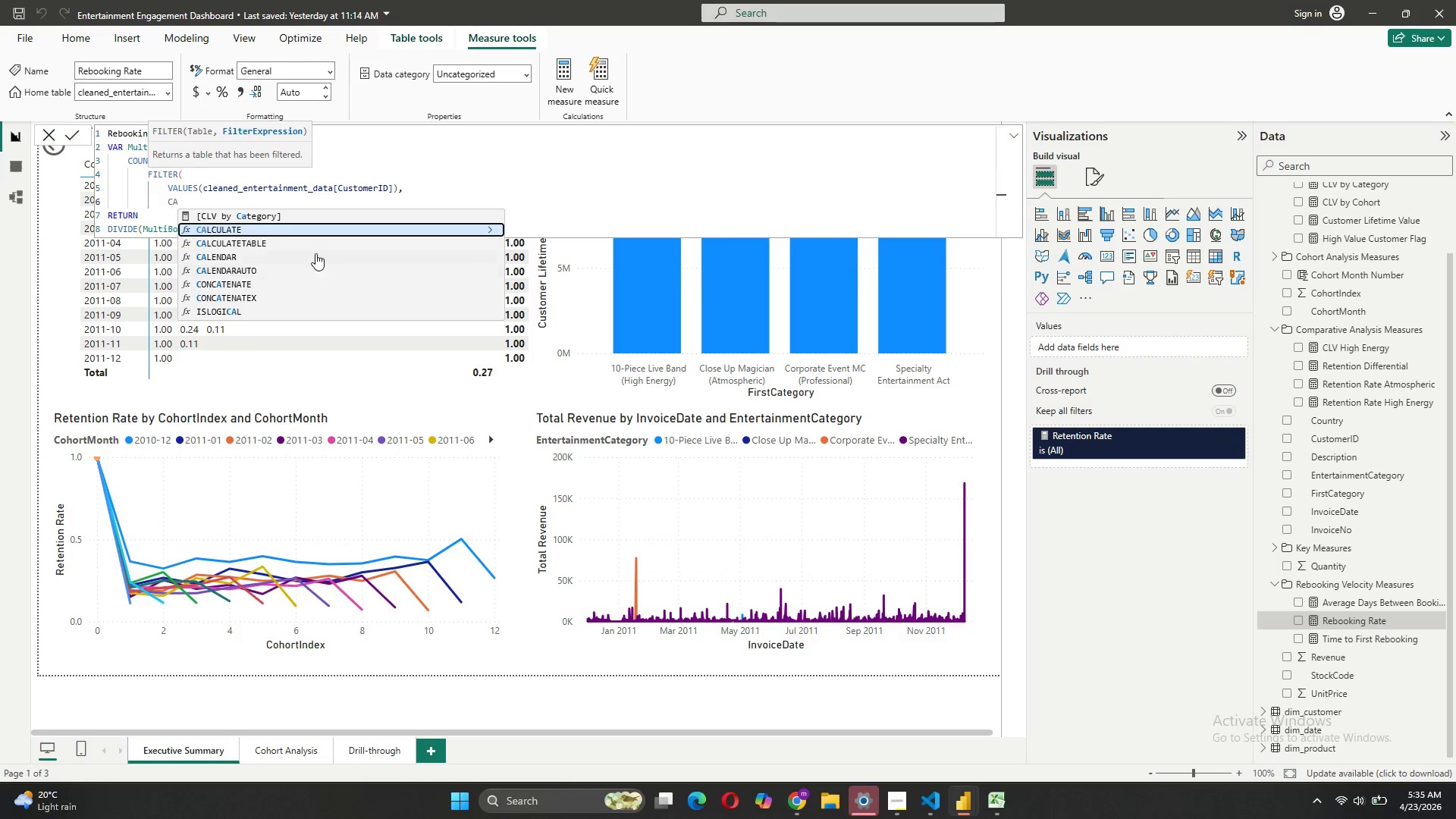 
left_click([289, 231])
 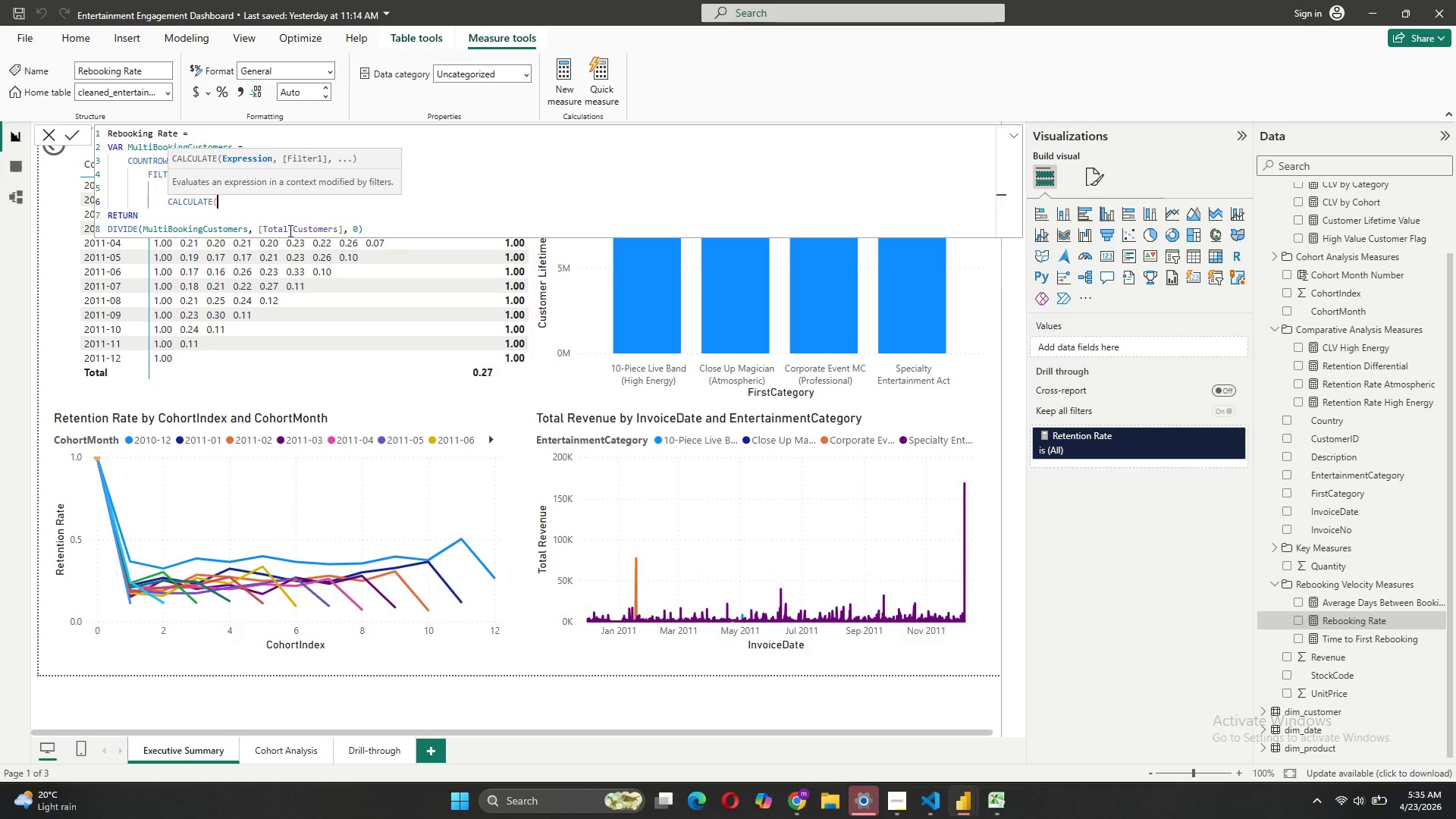 
type(COU)
 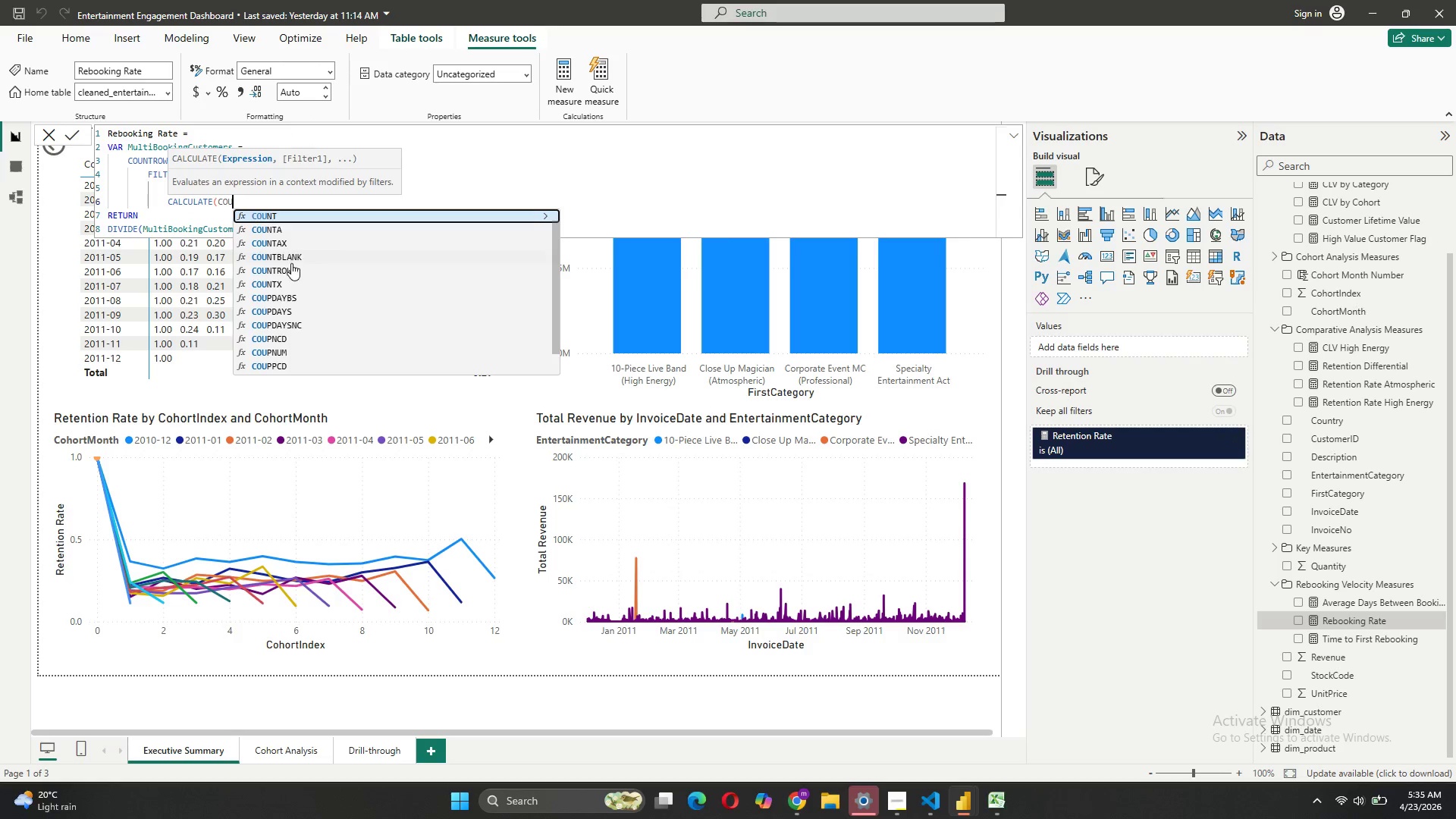 
left_click([284, 271])
 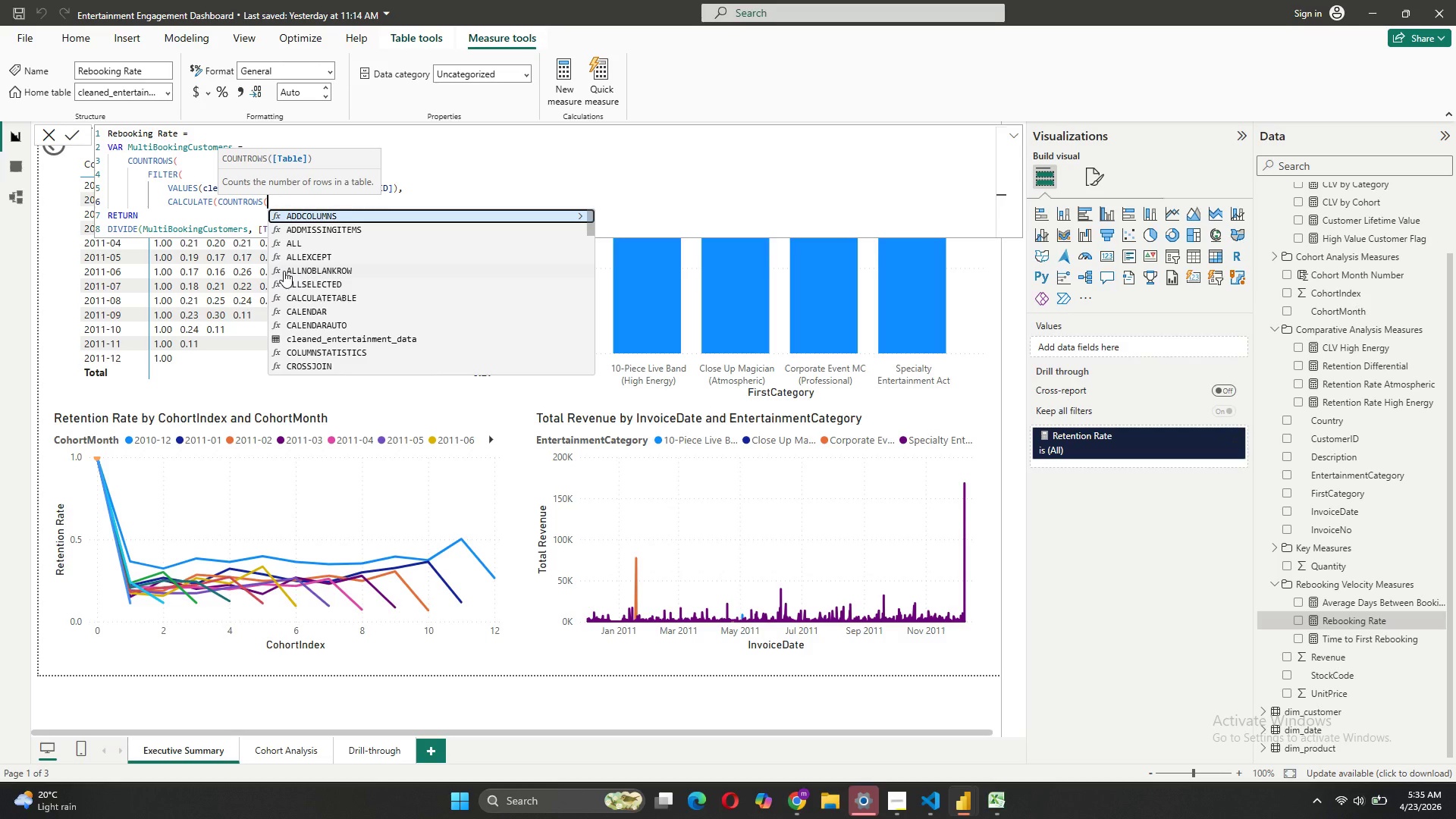 
key(Quote)
 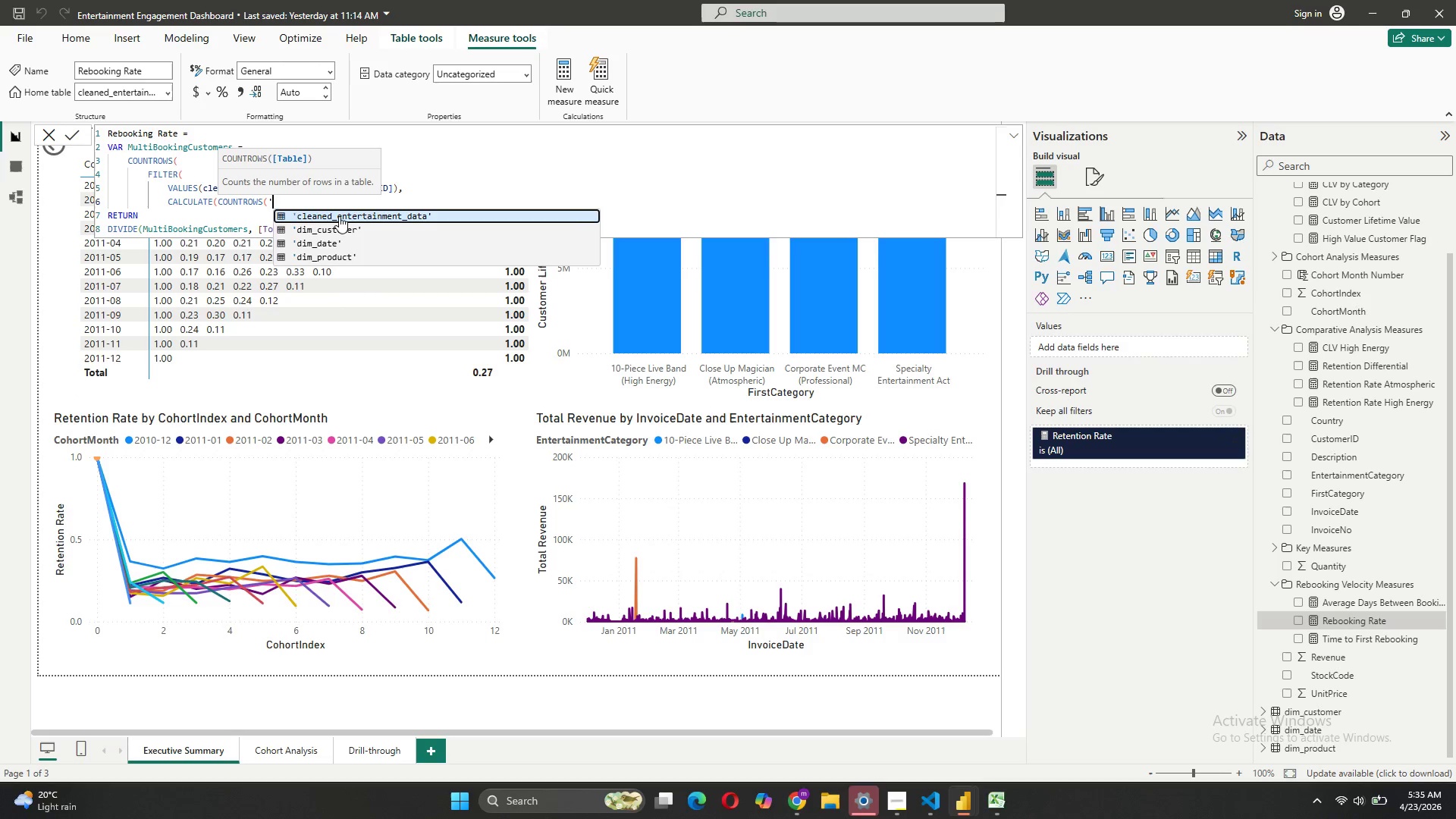 
left_click([338, 214])
 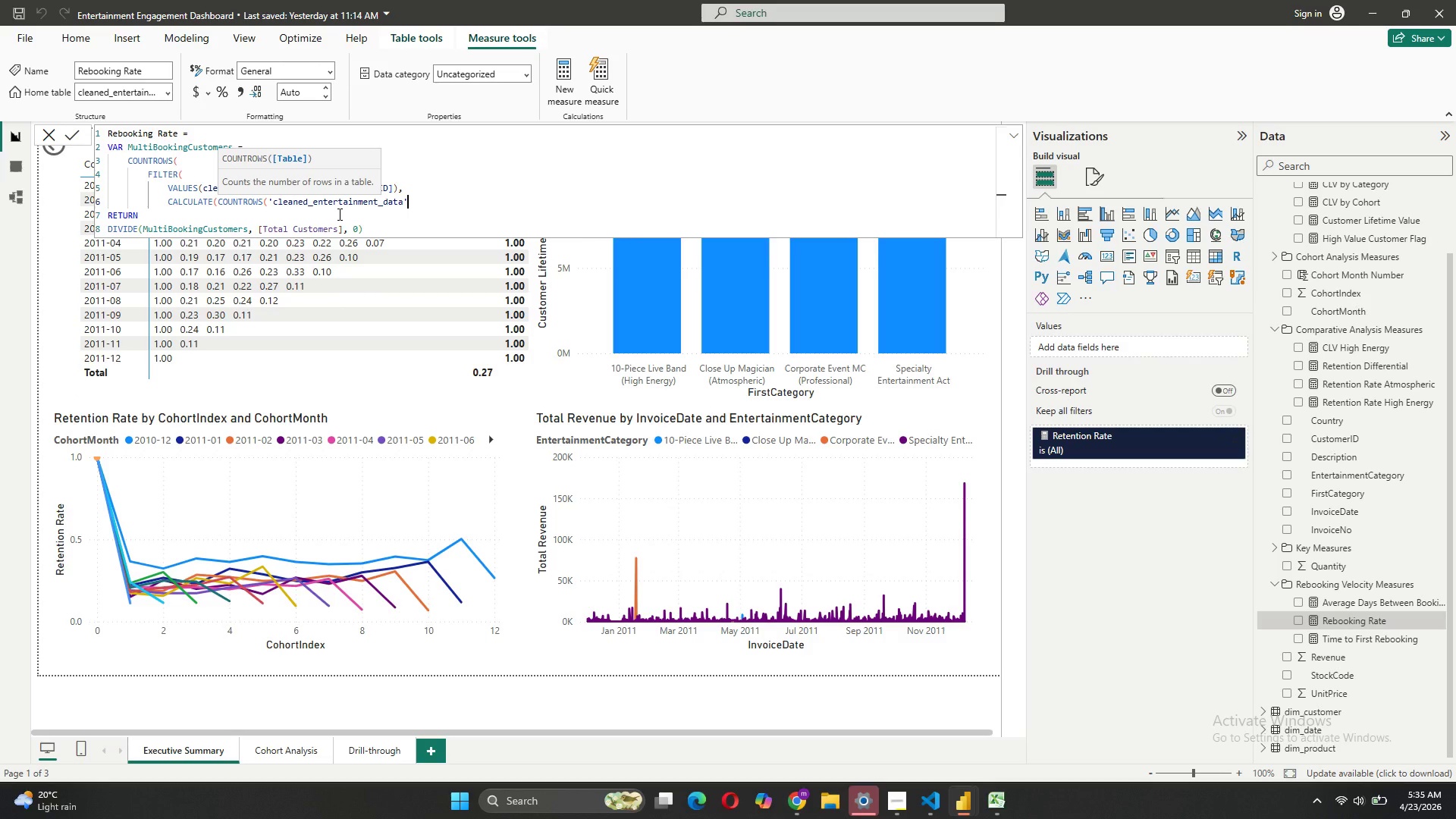 
type()) >= 2)
 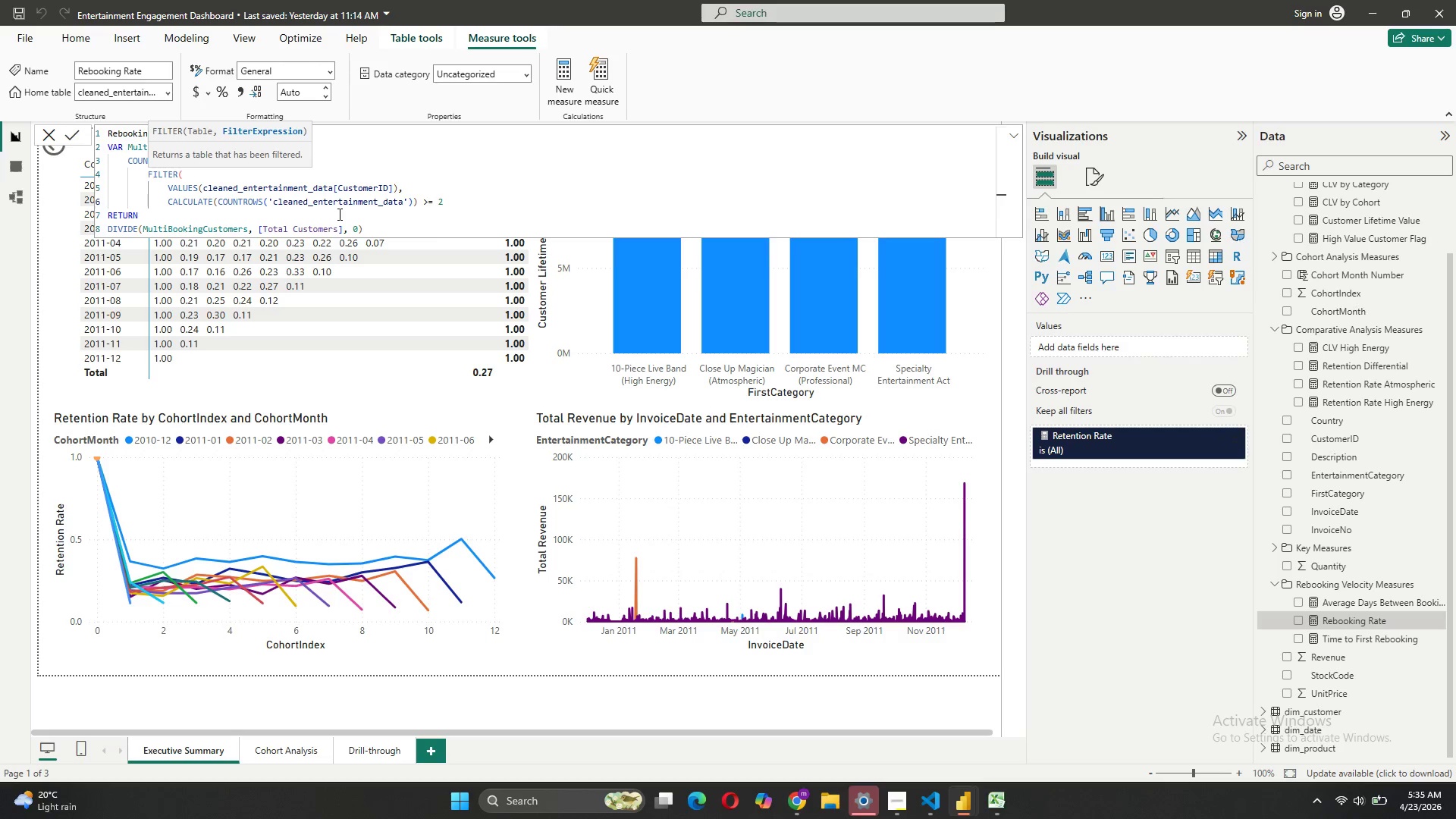 
key(Shift+Enter)
 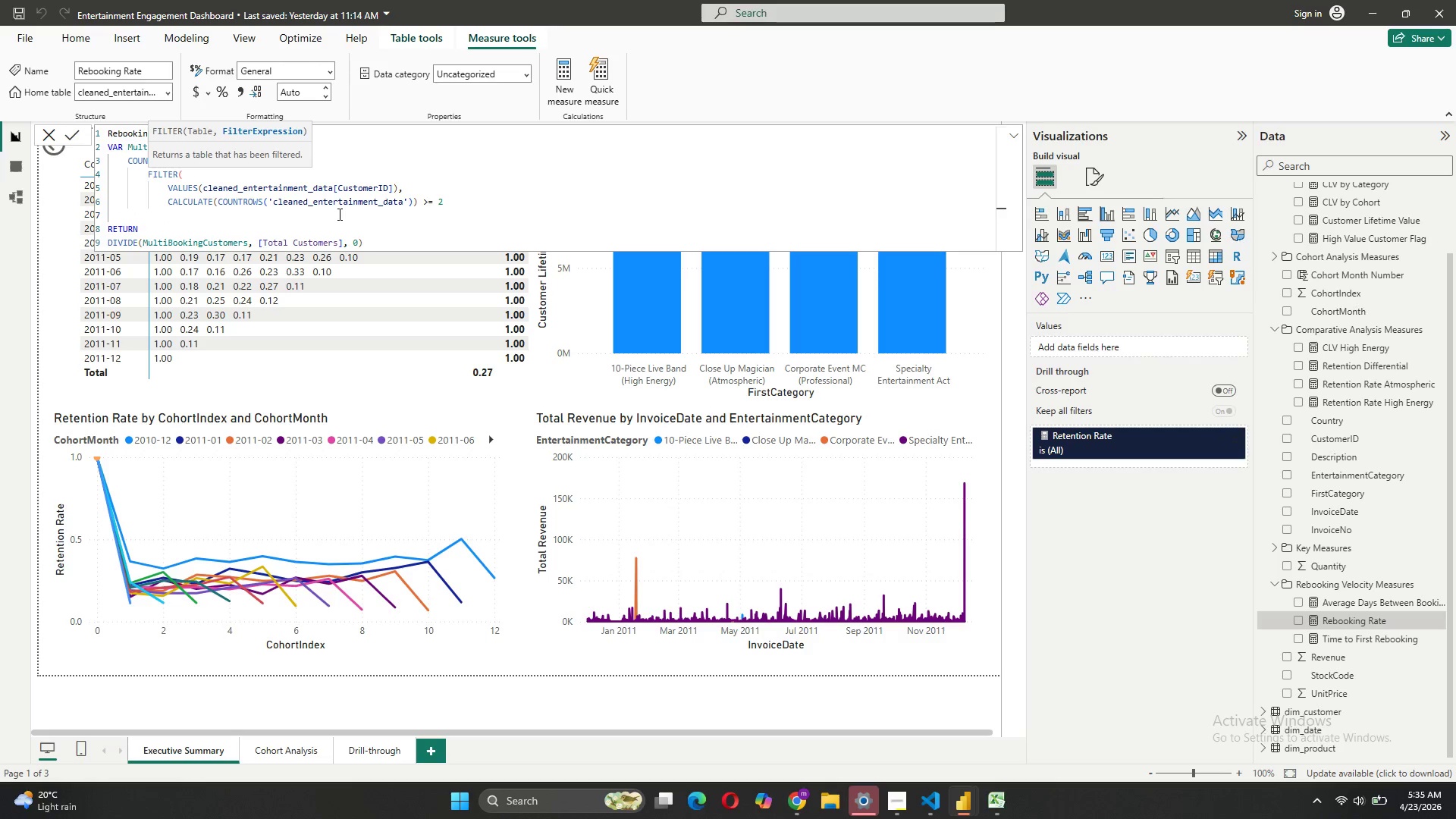 
key(Shift+0)
 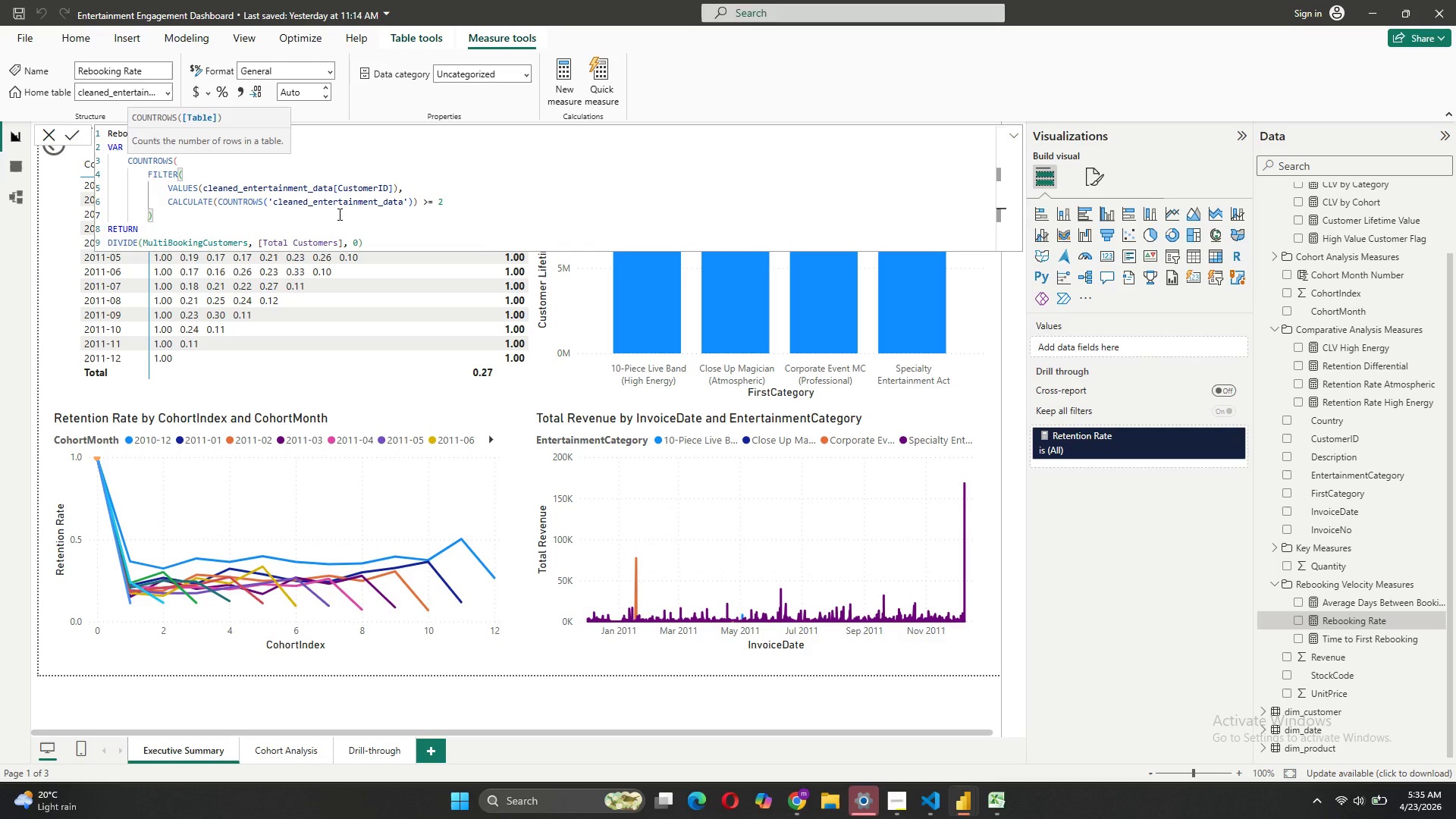 
key(Shift+ShiftRight)
 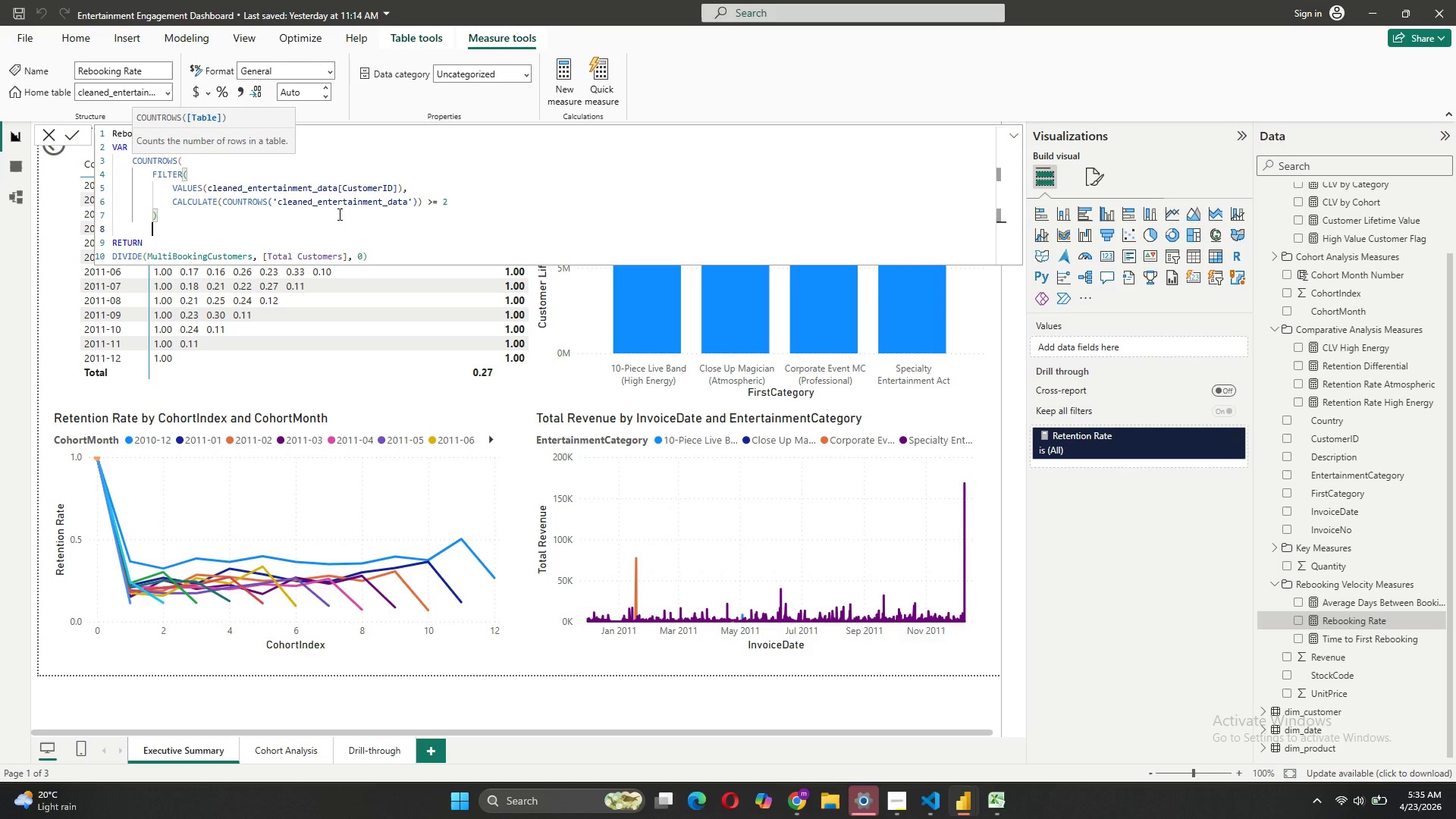 
key(Shift+Enter)
 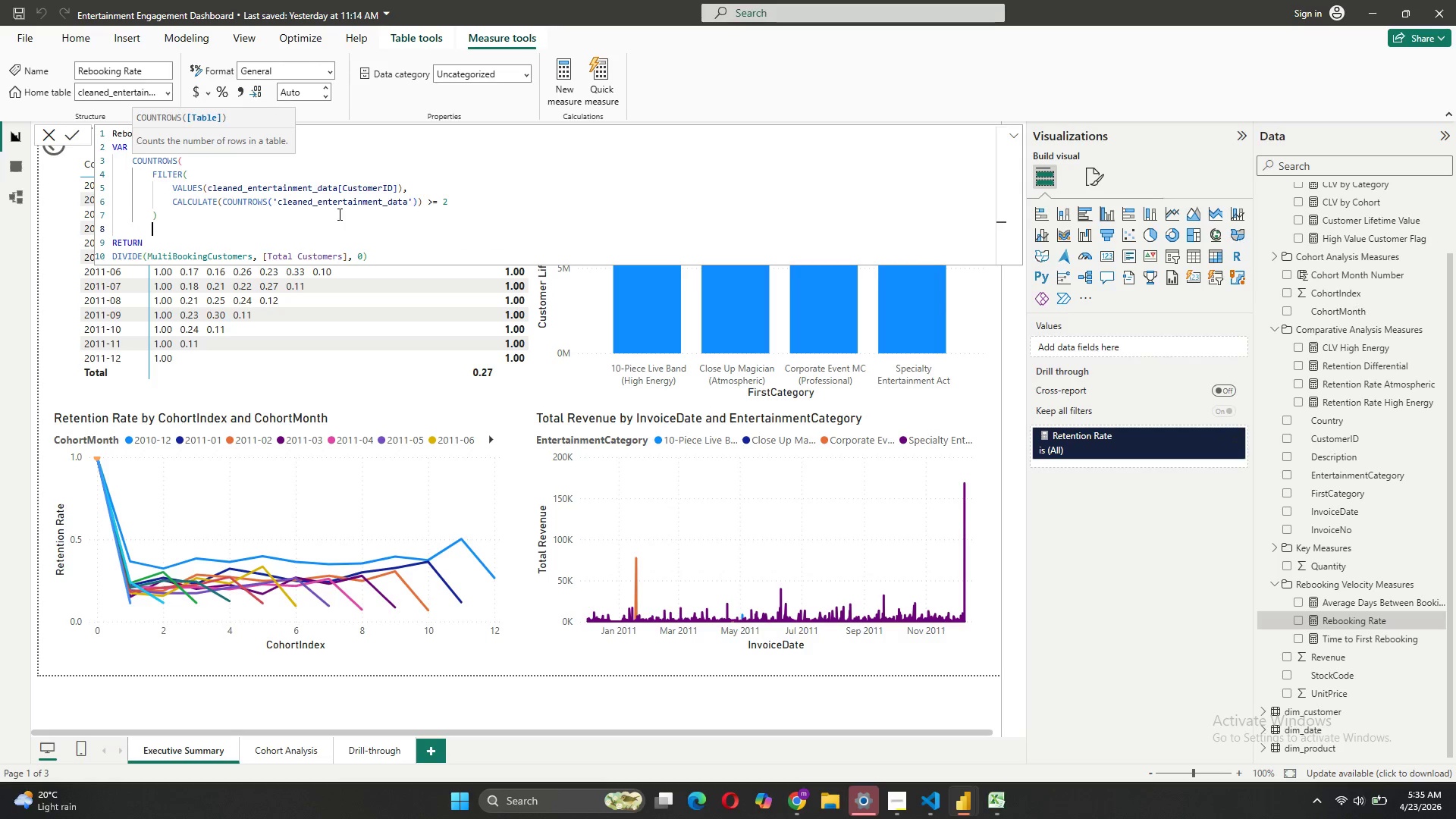 
key(Shift+0)
 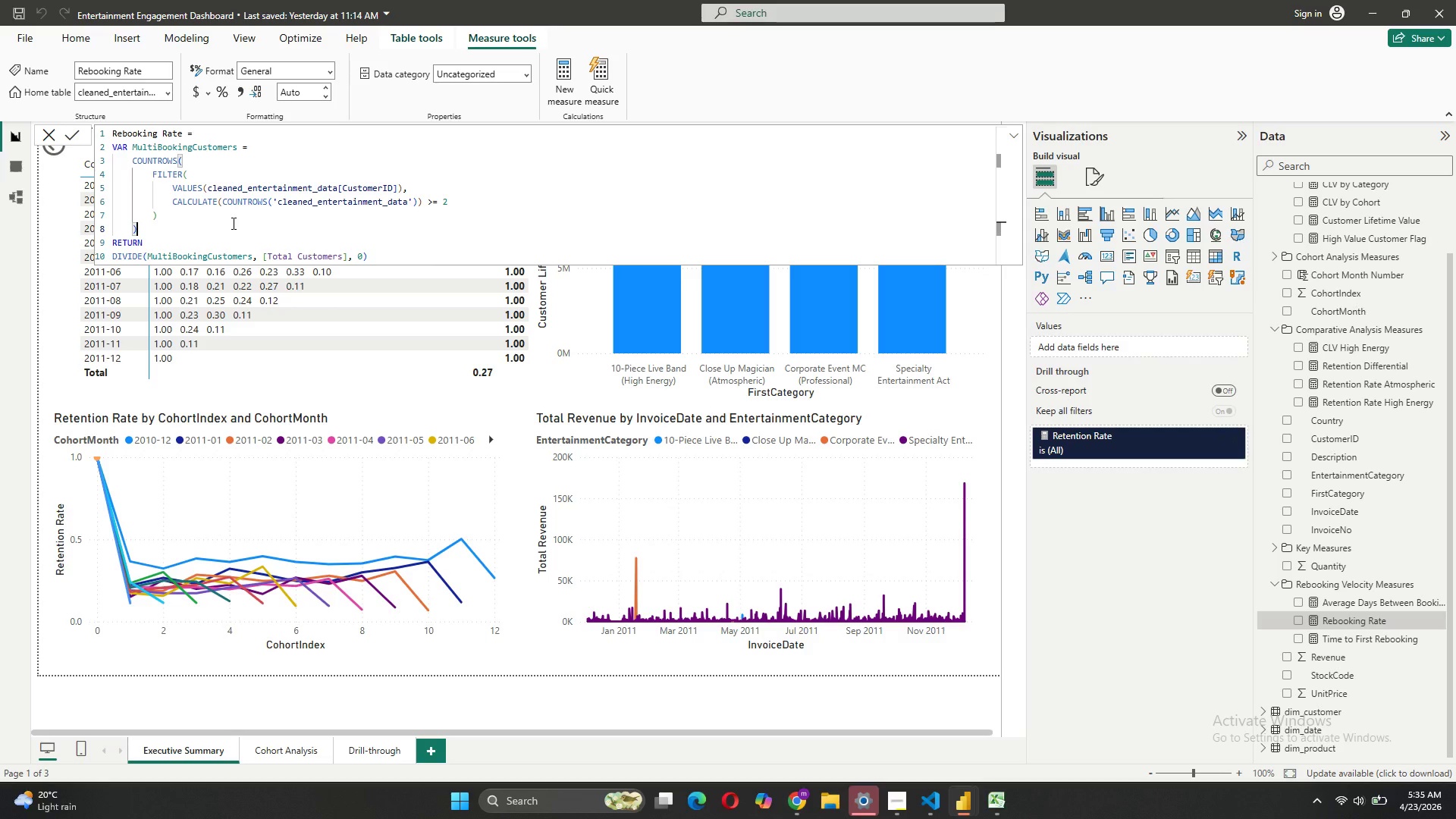 
wait(11.25)
 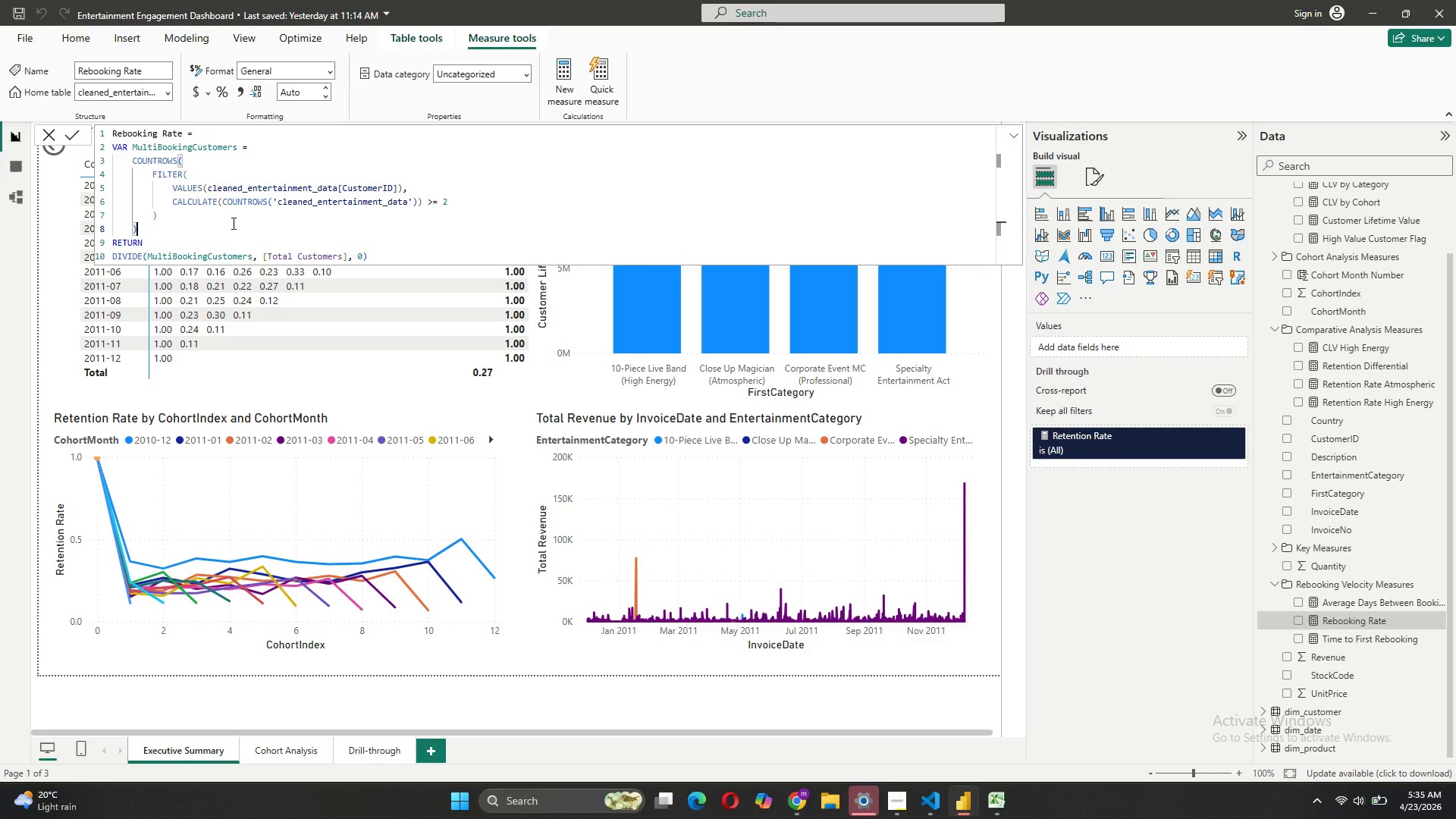 
left_click([71, 132])
 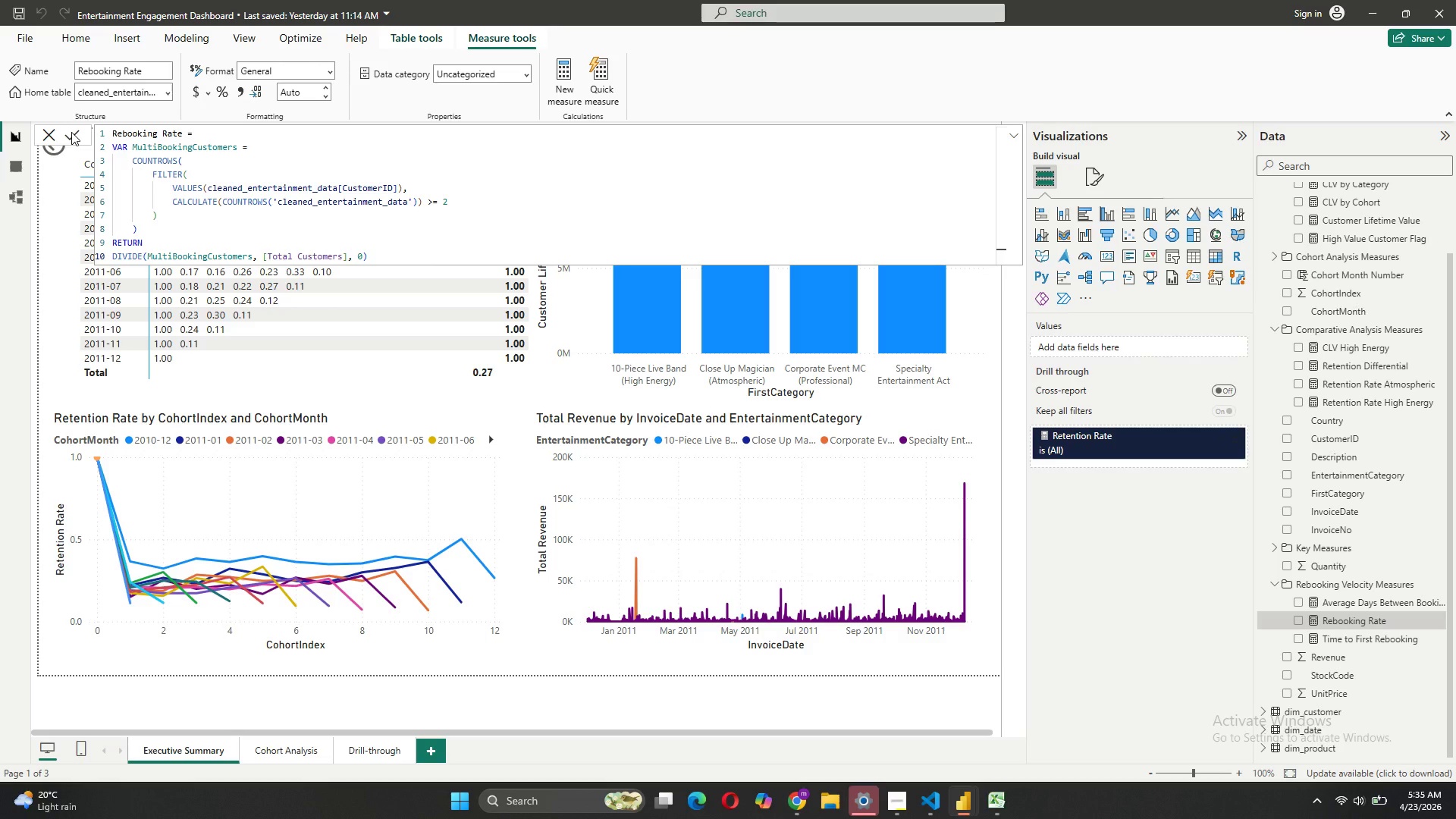 
wait(11.33)
 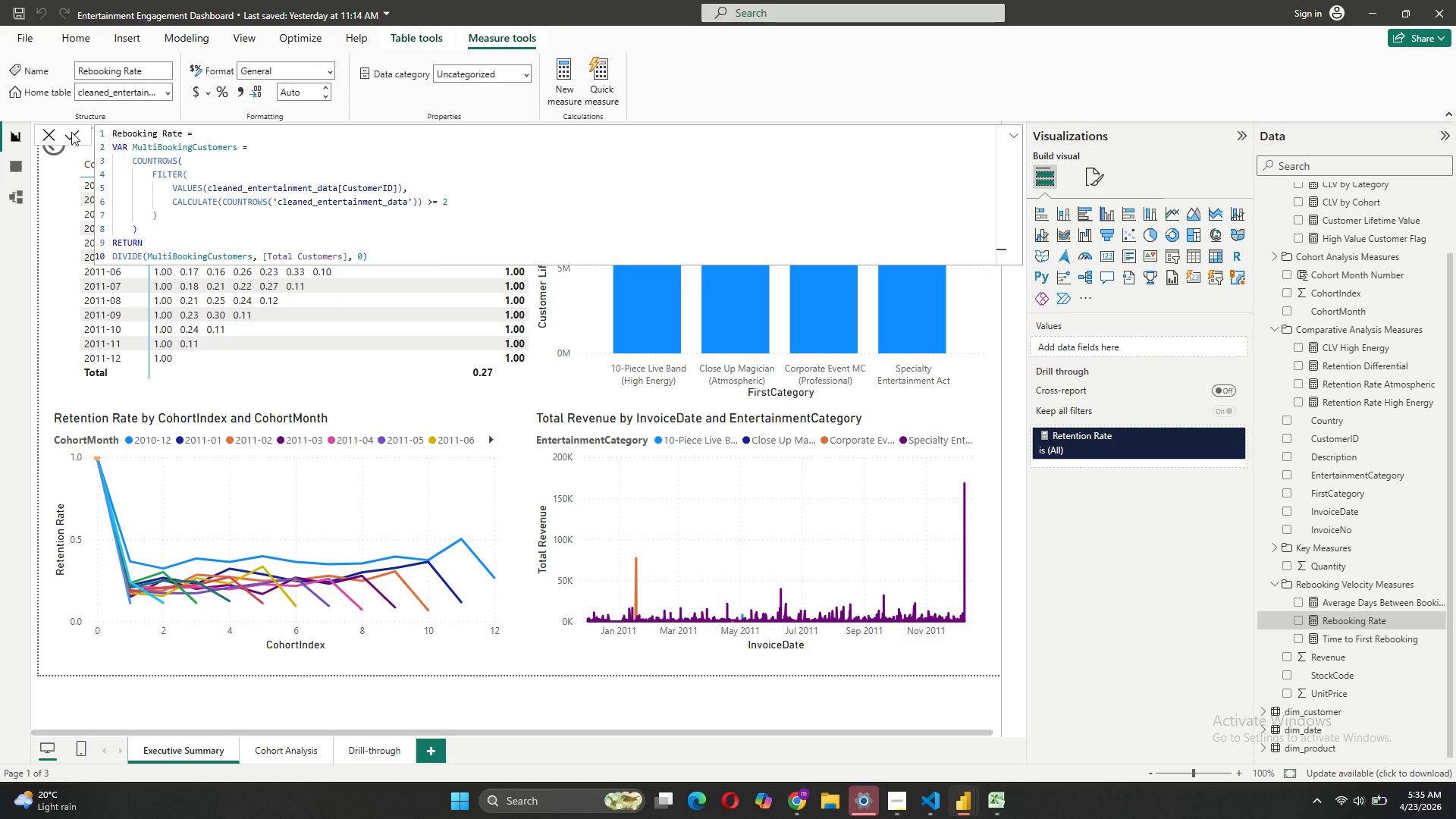 
left_click([1316, 604])
 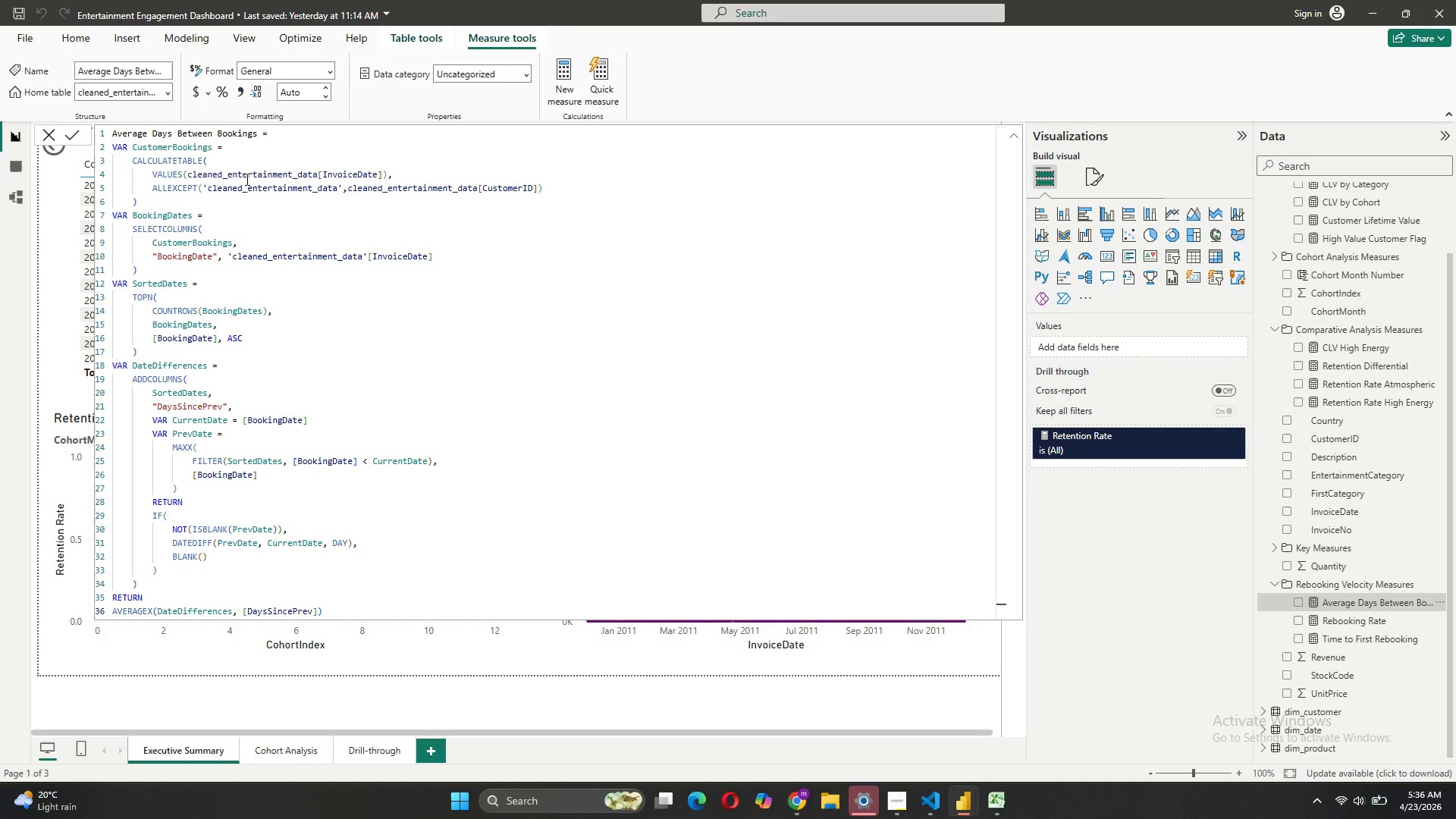 
wait(35.99)
 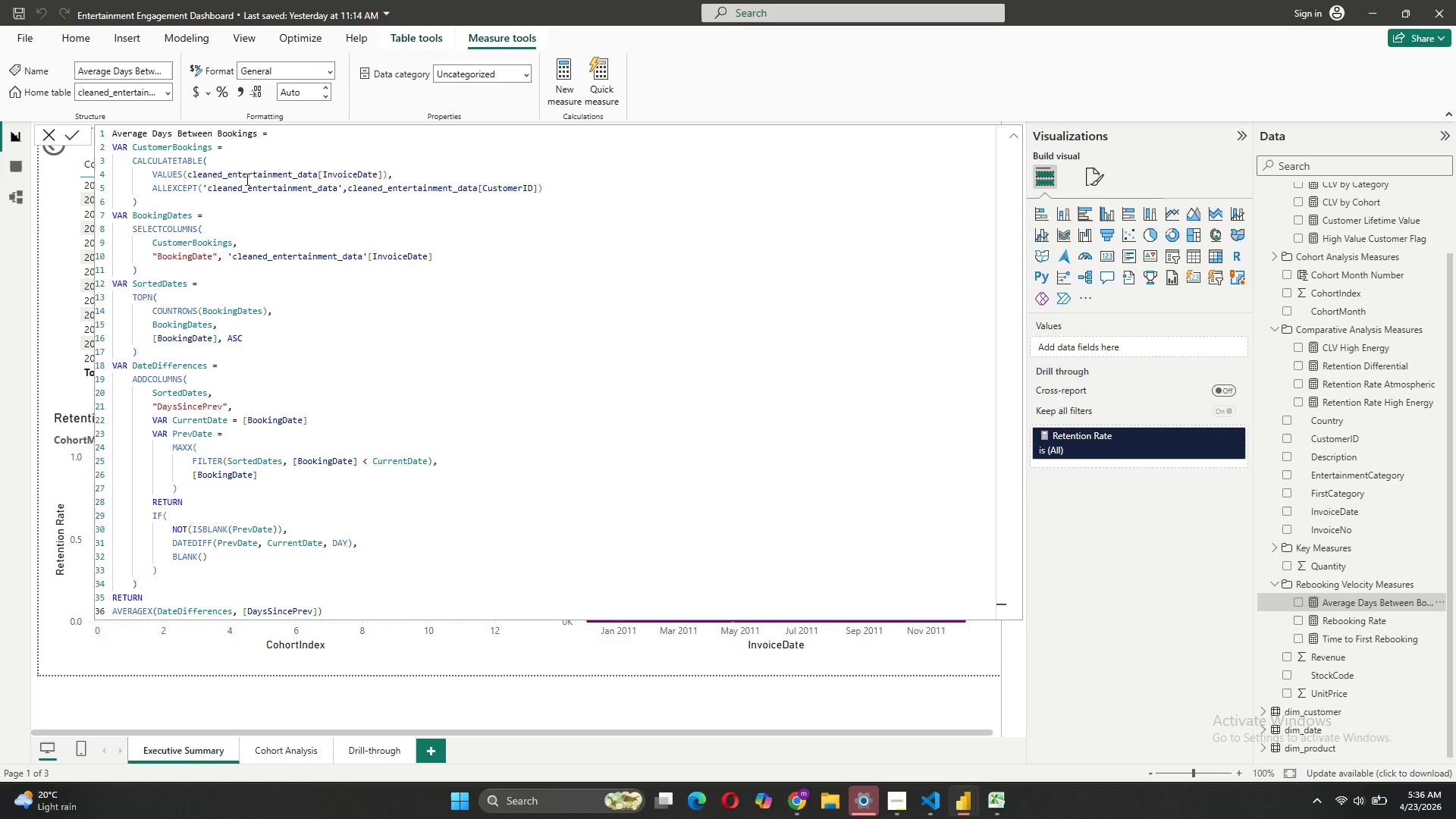 
left_click([46, 136])
 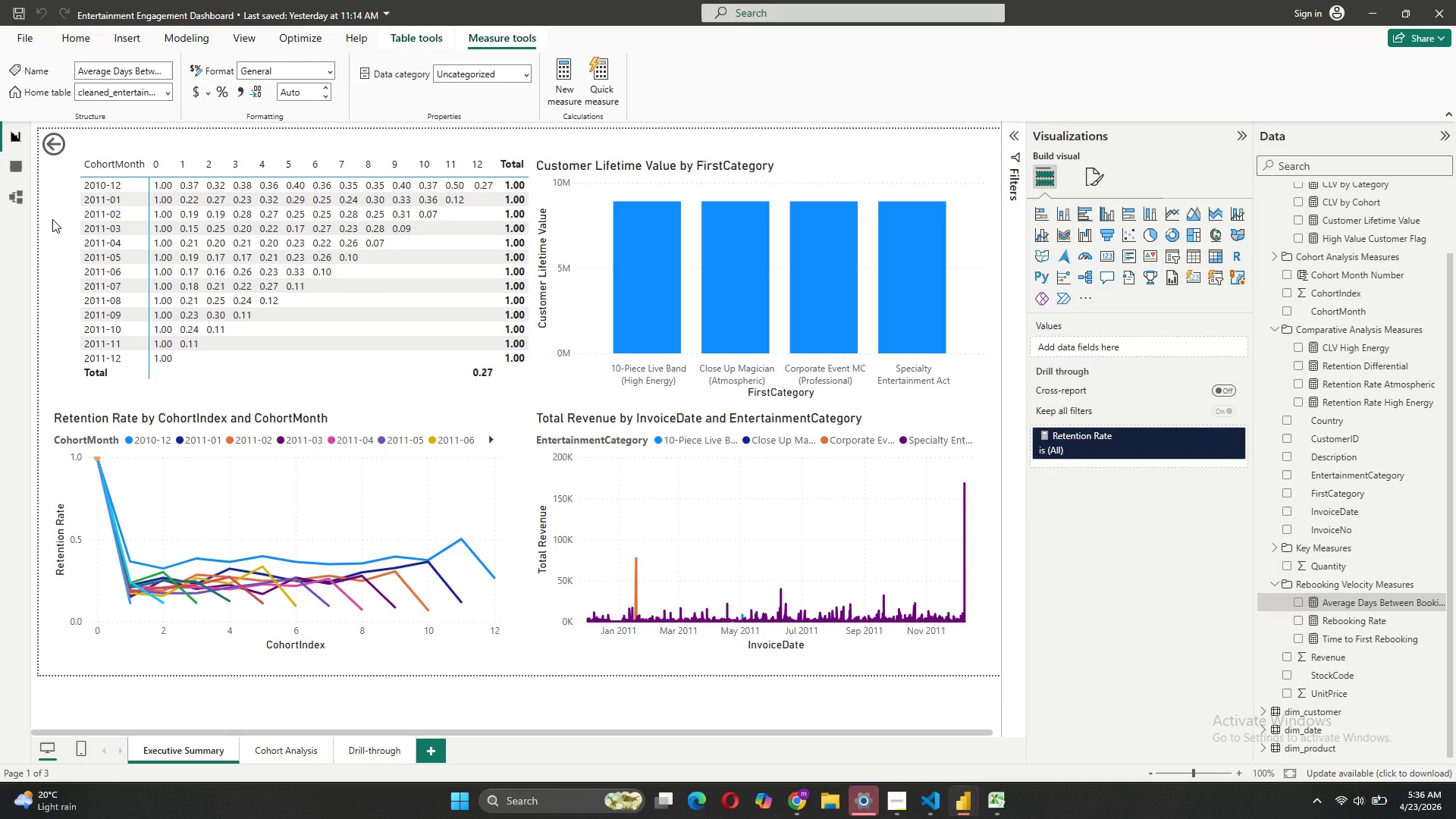 
wait(11.97)
 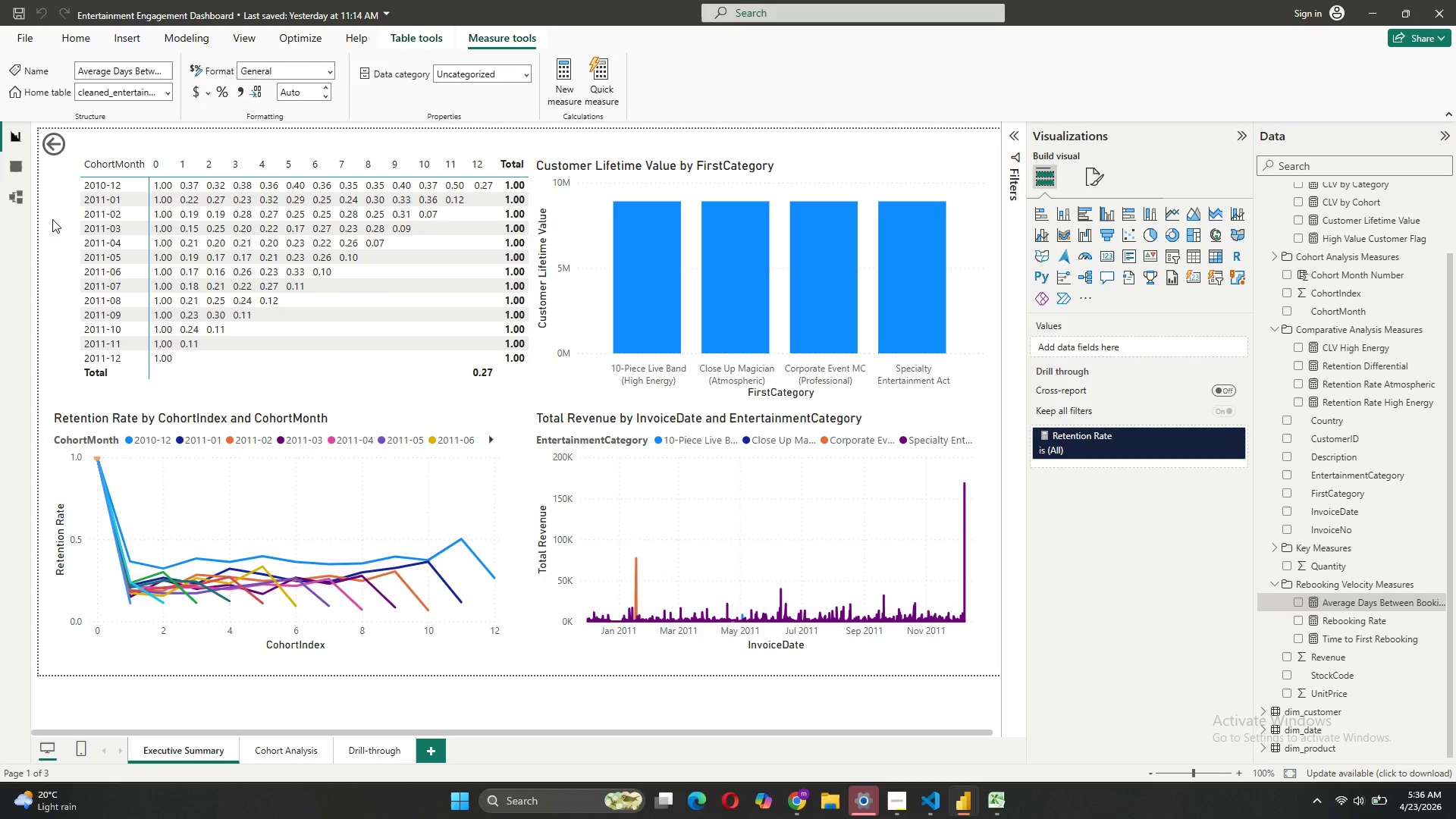 
left_click([1272, 211])
 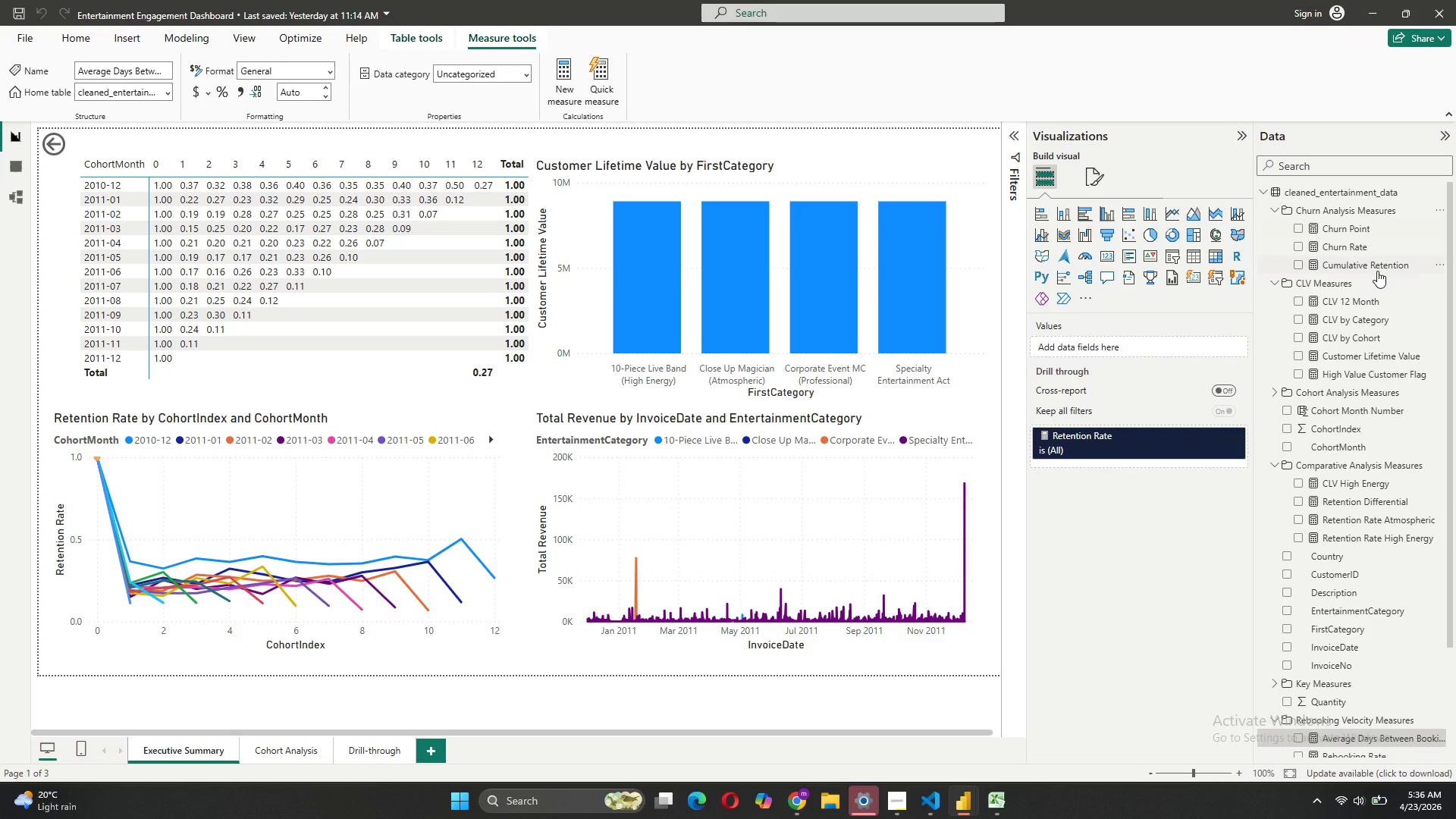 
left_click([1311, 262])
 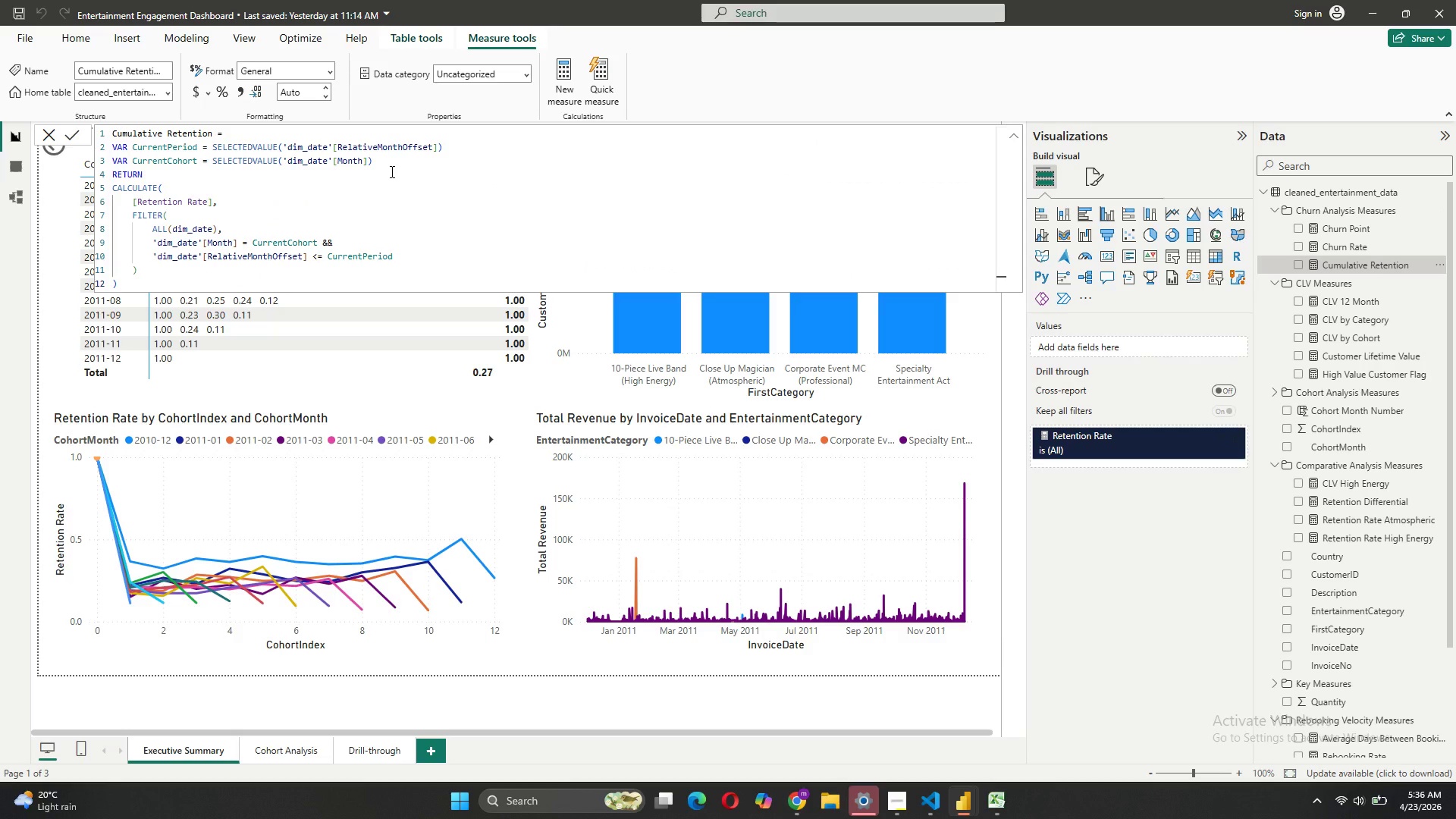 
wait(6.86)
 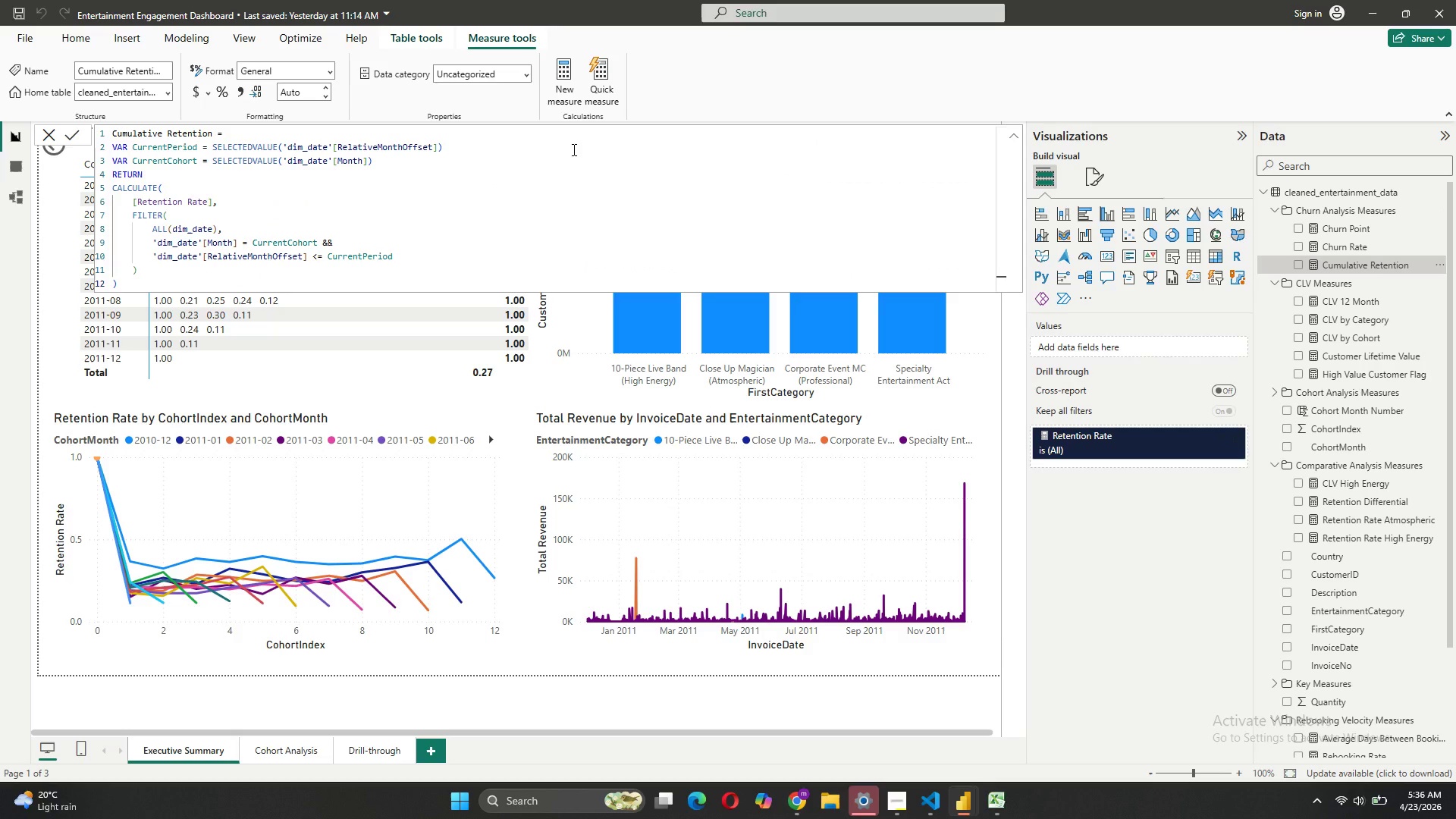 
left_click([330, 149])
 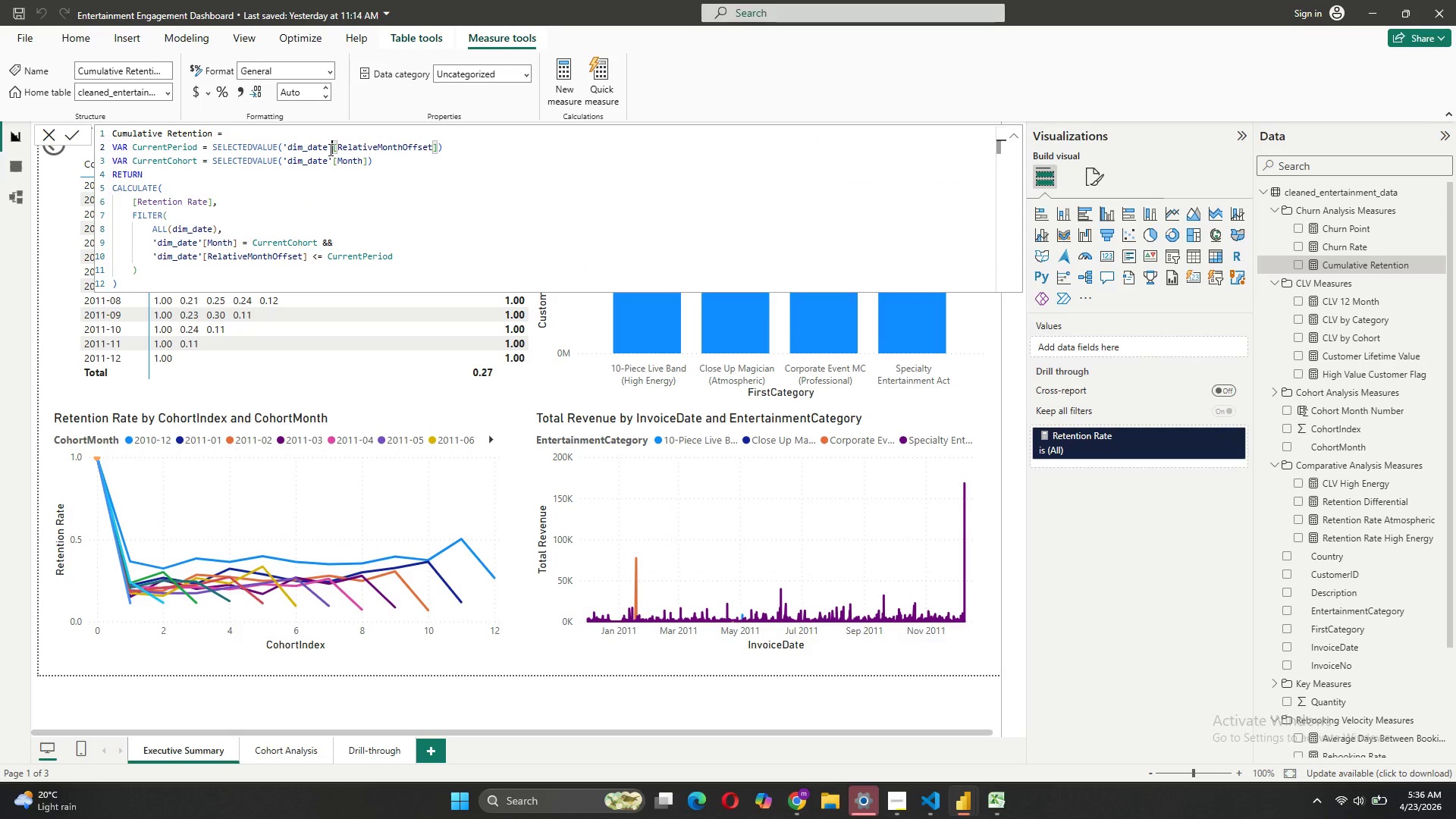 
left_click_drag(start_coordinate=[328, 149], to_coordinate=[287, 143])
 